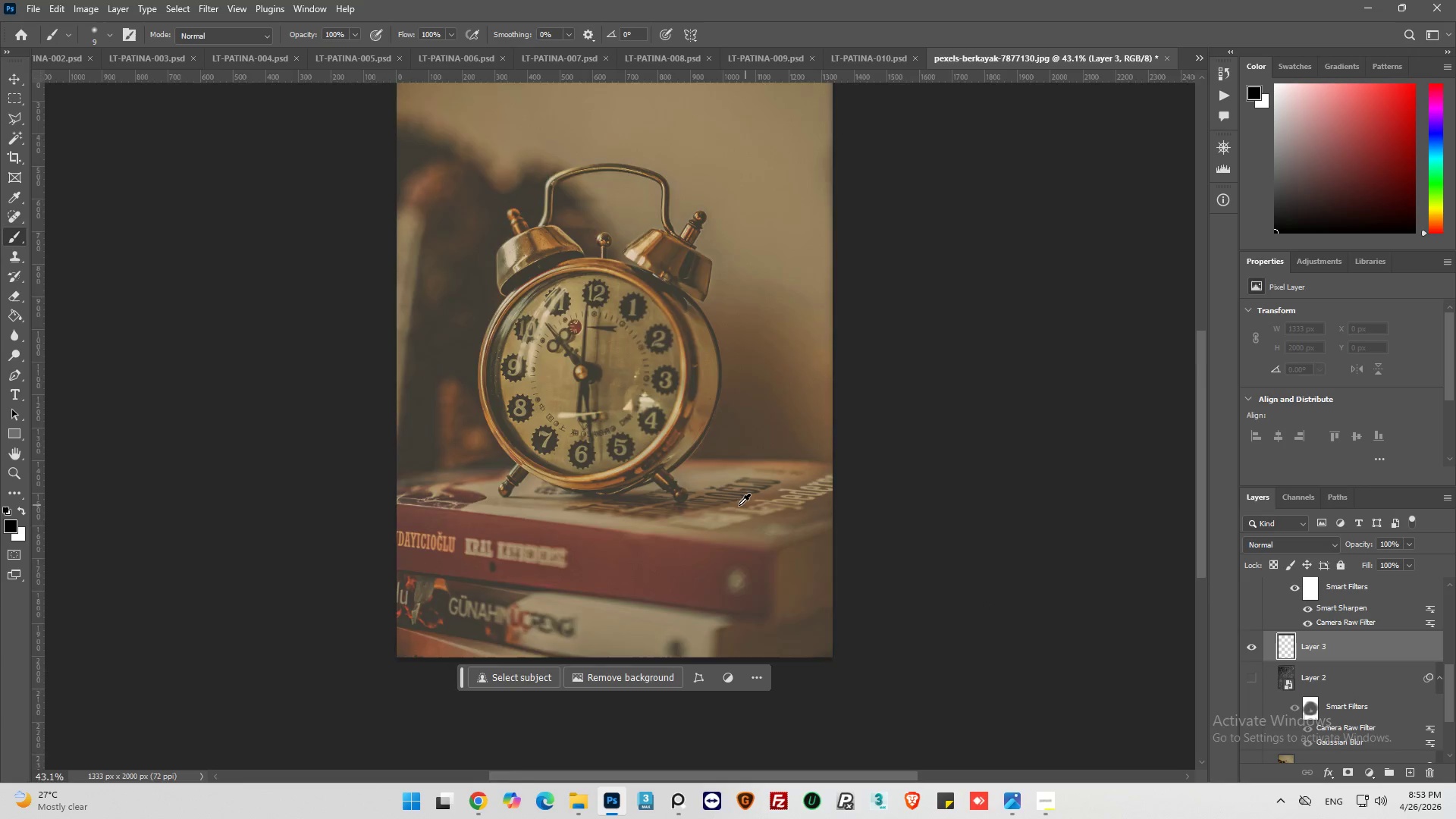 
scroll: coordinate [738, 506], scroll_direction: up, amount: 4.0
 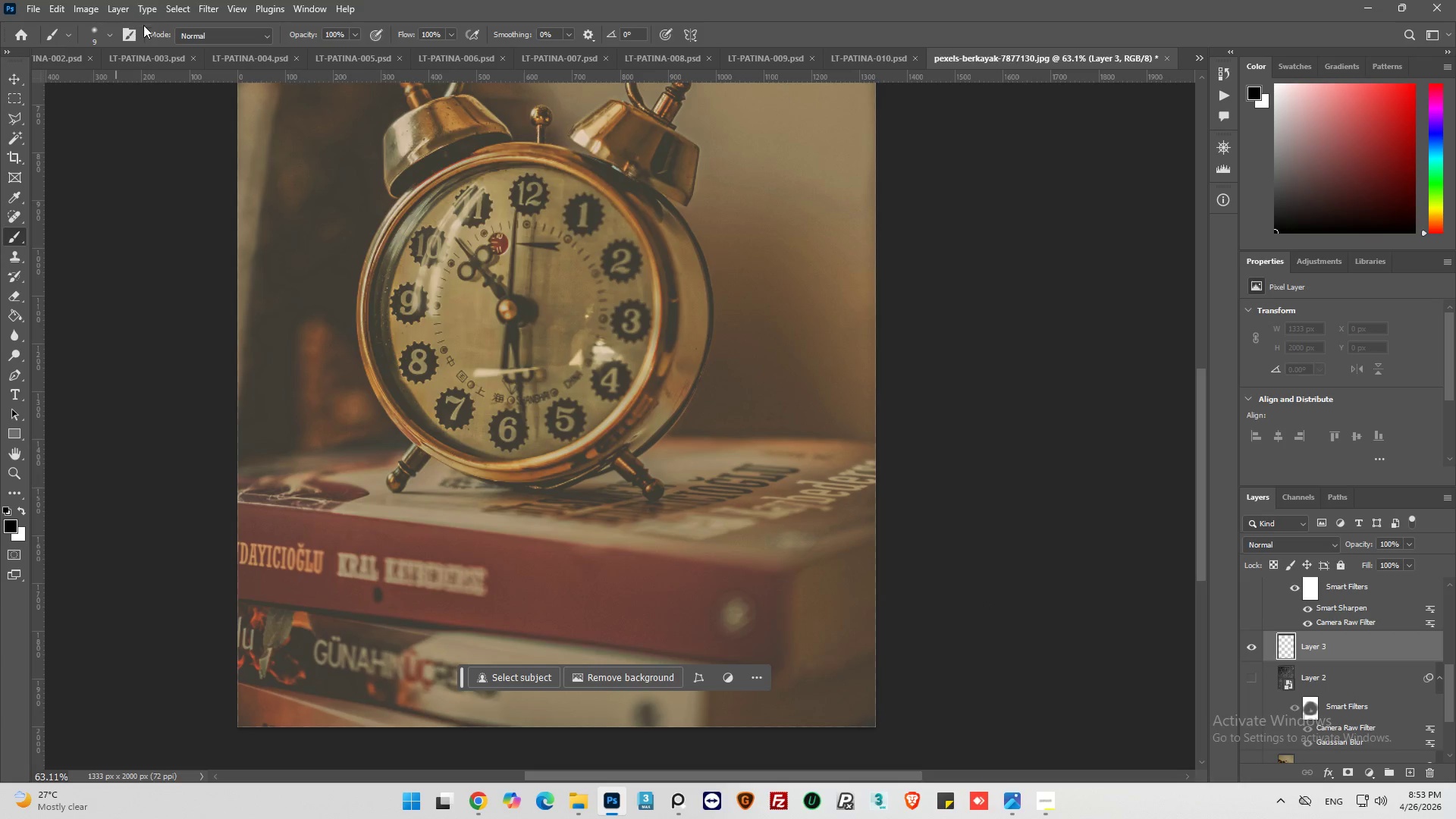 
left_click([110, 33])
 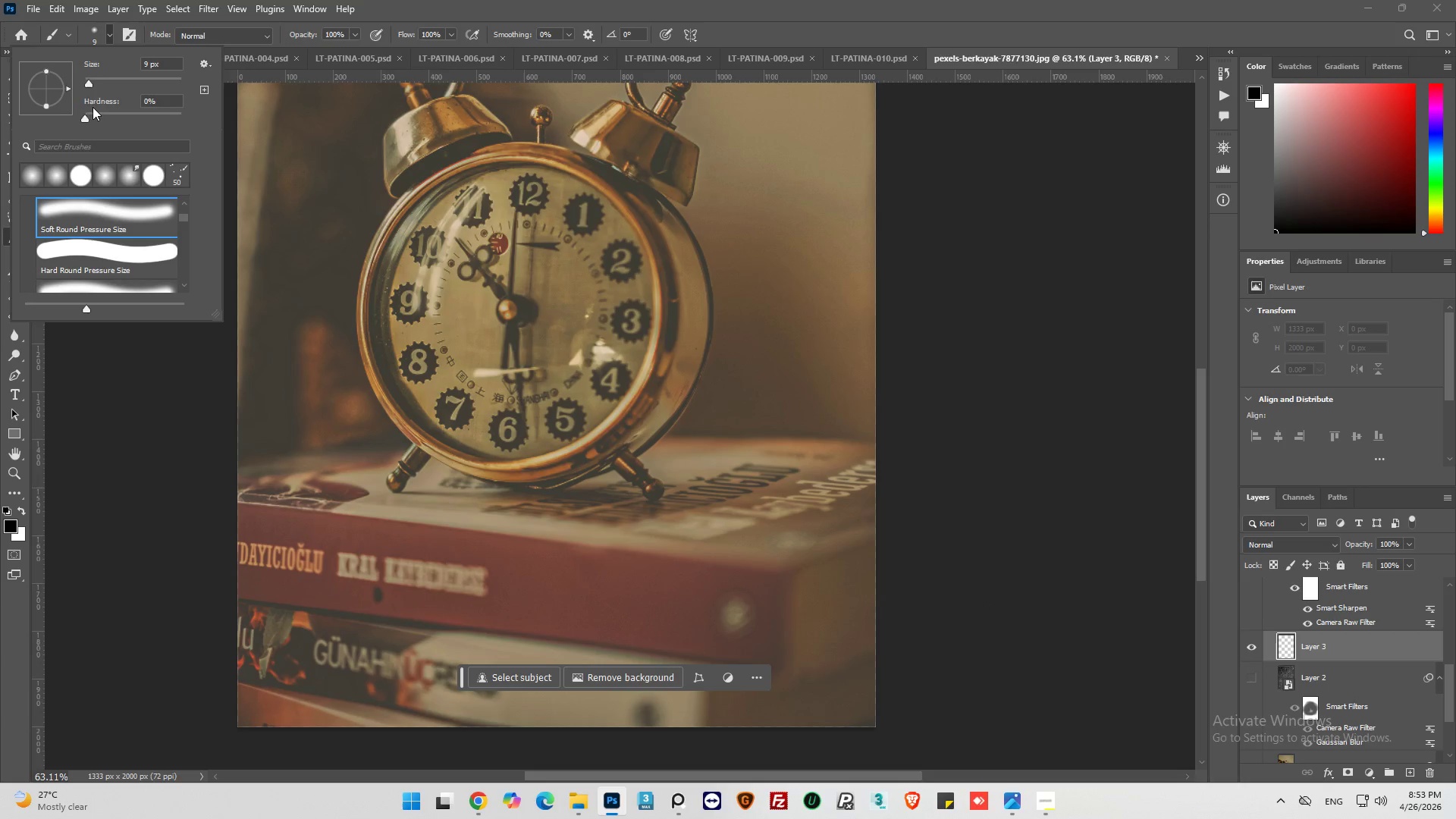 
left_click_drag(start_coordinate=[92, 87], to_coordinate=[105, 87])
 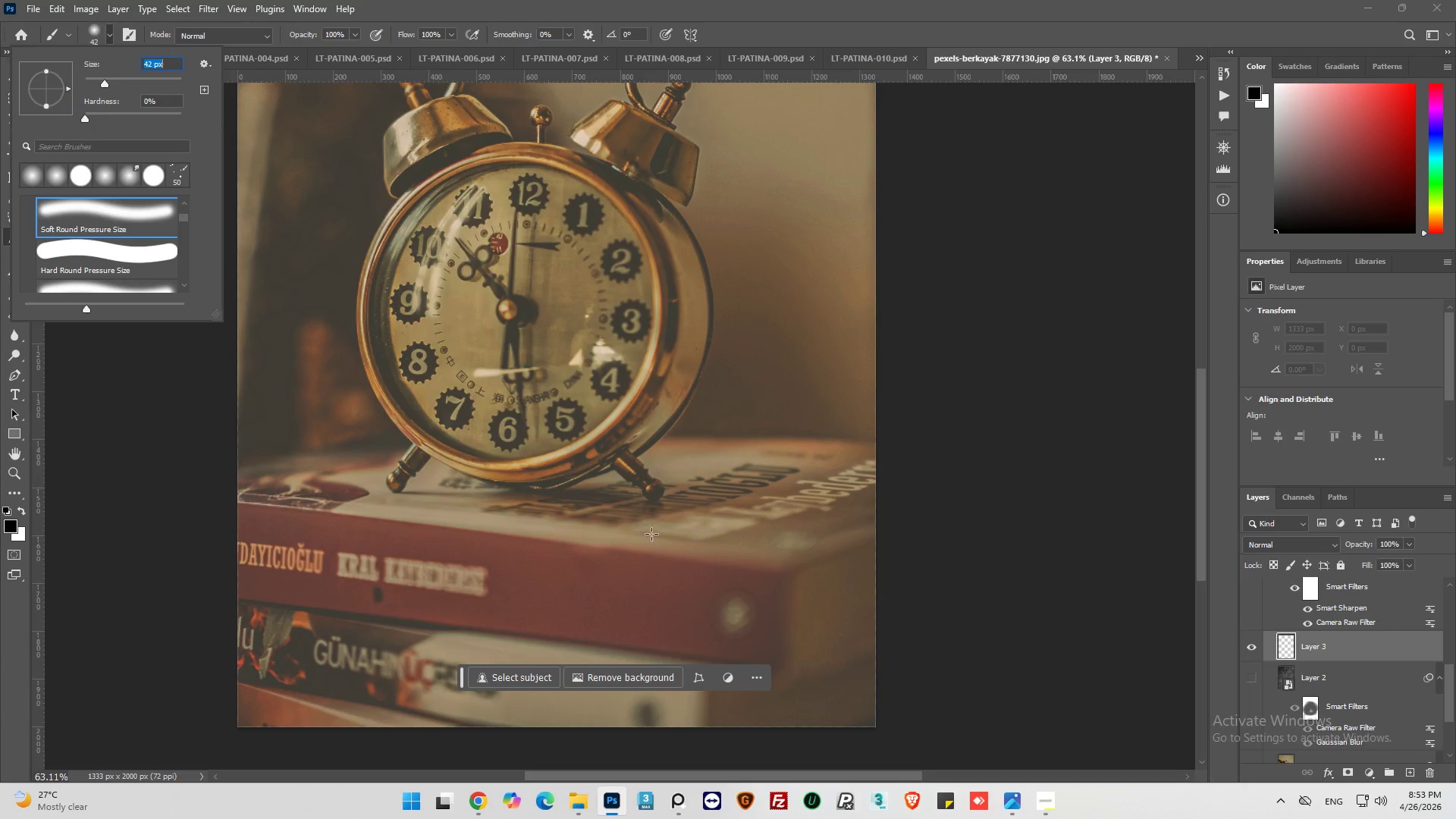 
left_click_drag(start_coordinate=[585, 497], to_coordinate=[871, 525])
 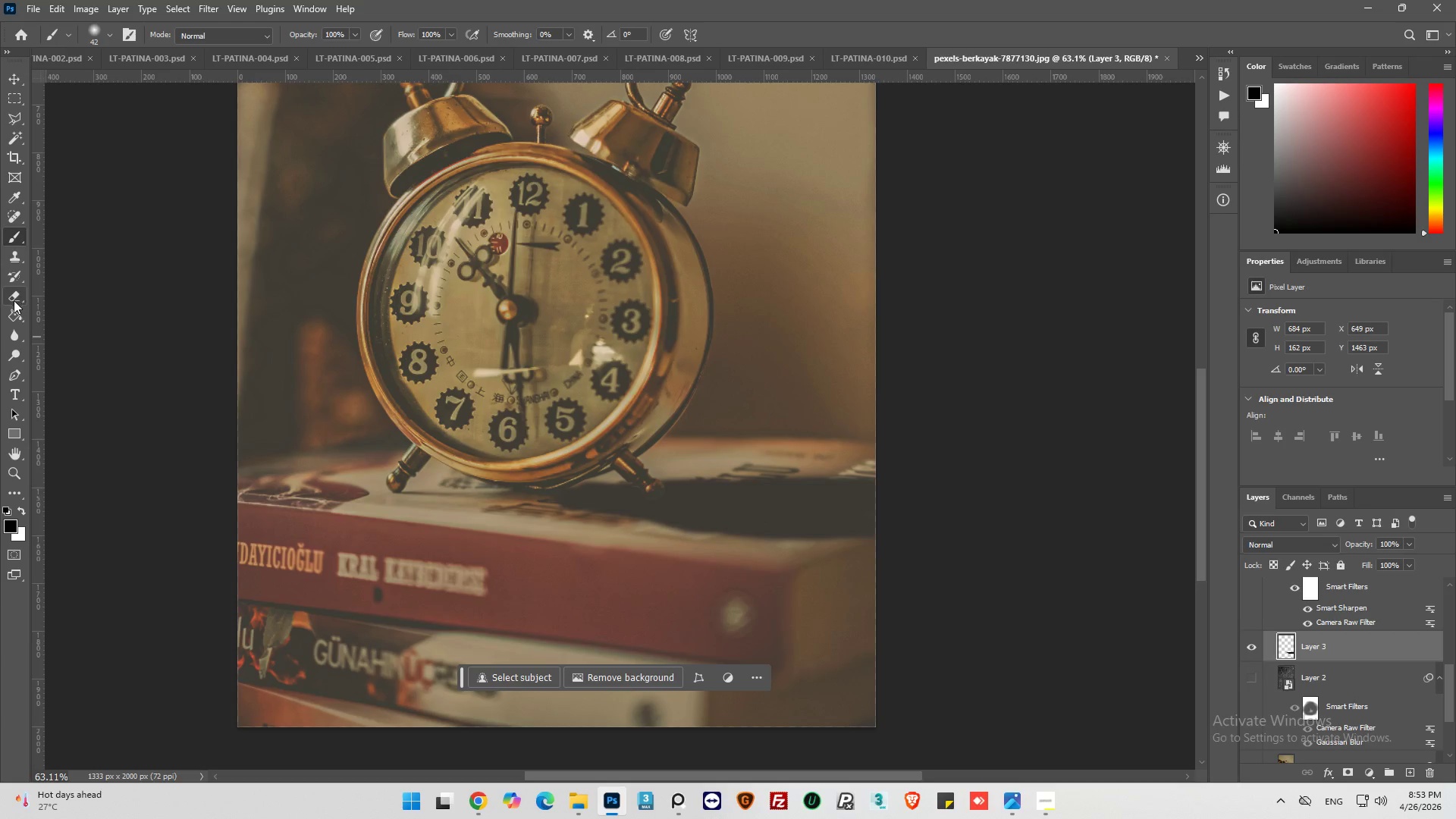 
left_click([13, 297])
 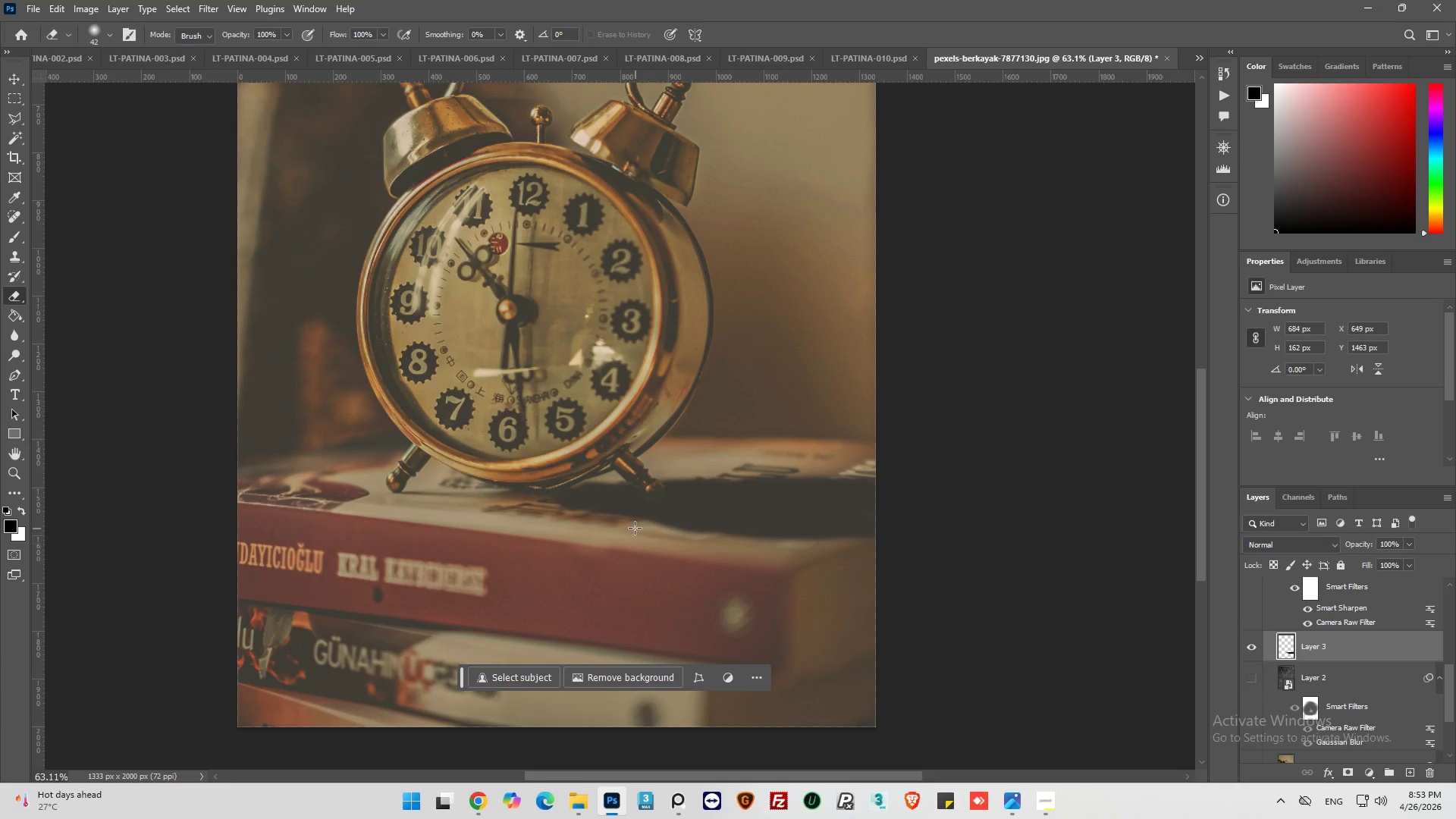 
left_click_drag(start_coordinate=[635, 528], to_coordinate=[884, 526])
 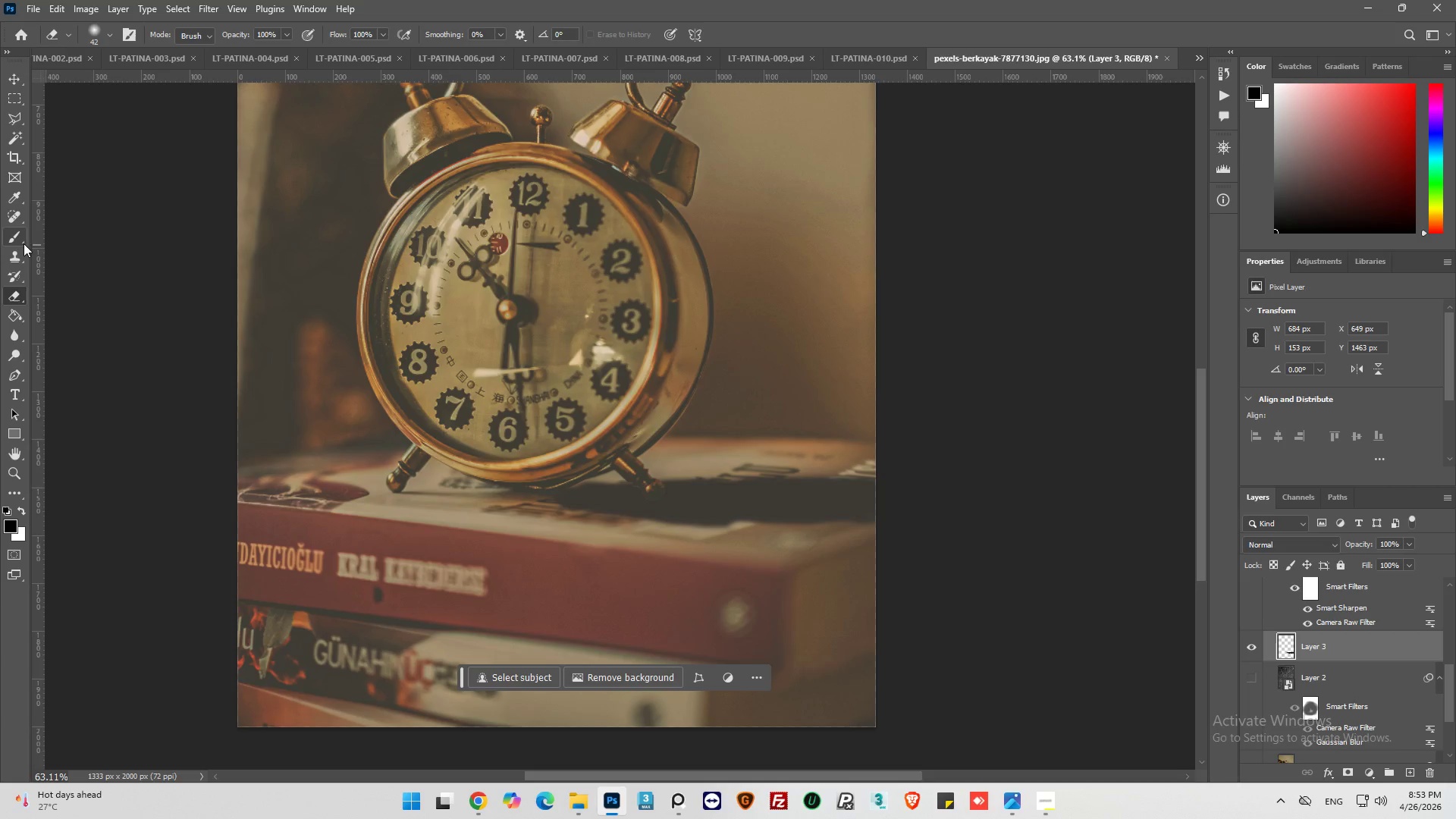 
left_click_drag(start_coordinate=[12, 236], to_coordinate=[23, 240])
 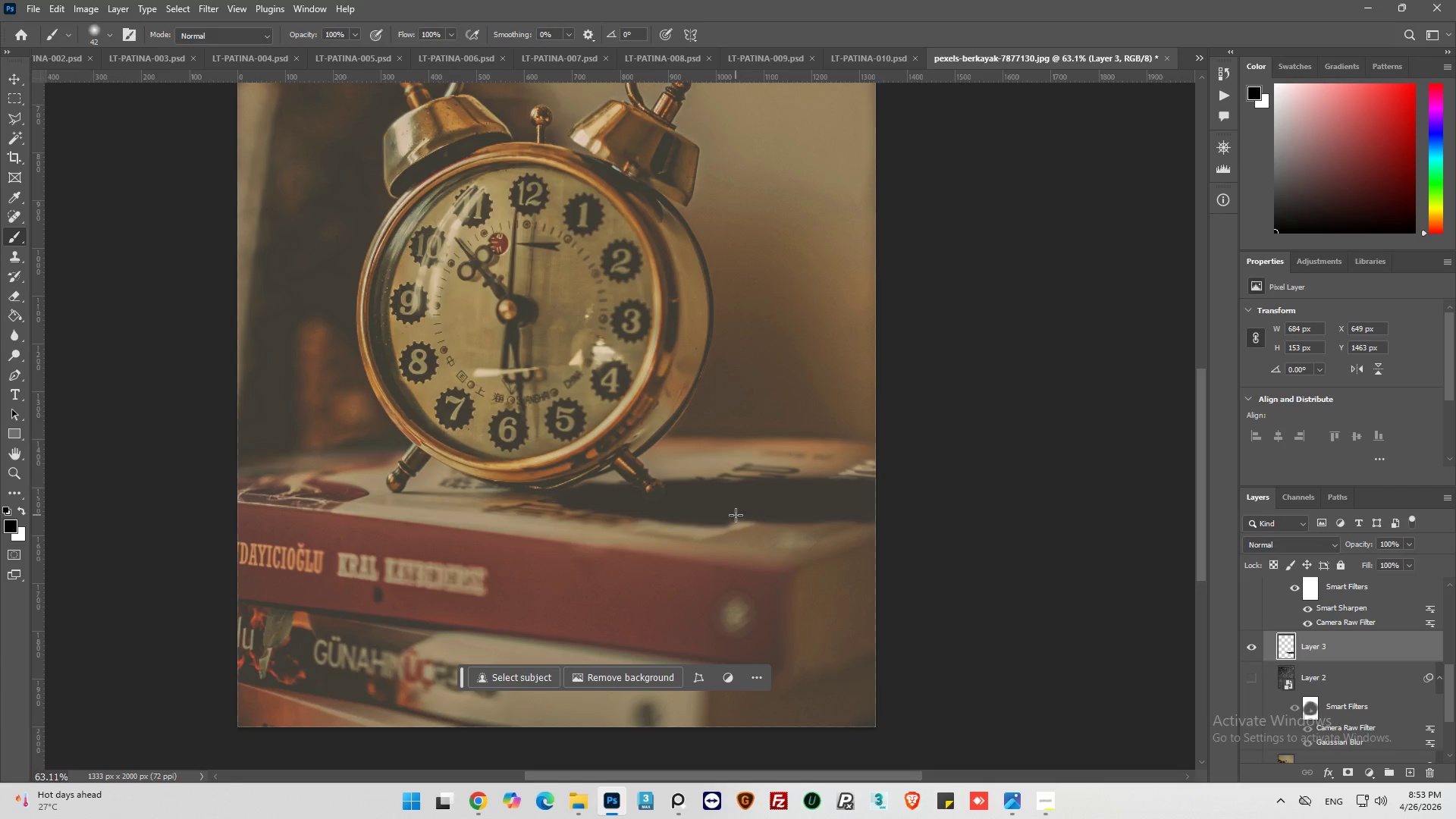 
left_click_drag(start_coordinate=[735, 515], to_coordinate=[899, 510])
 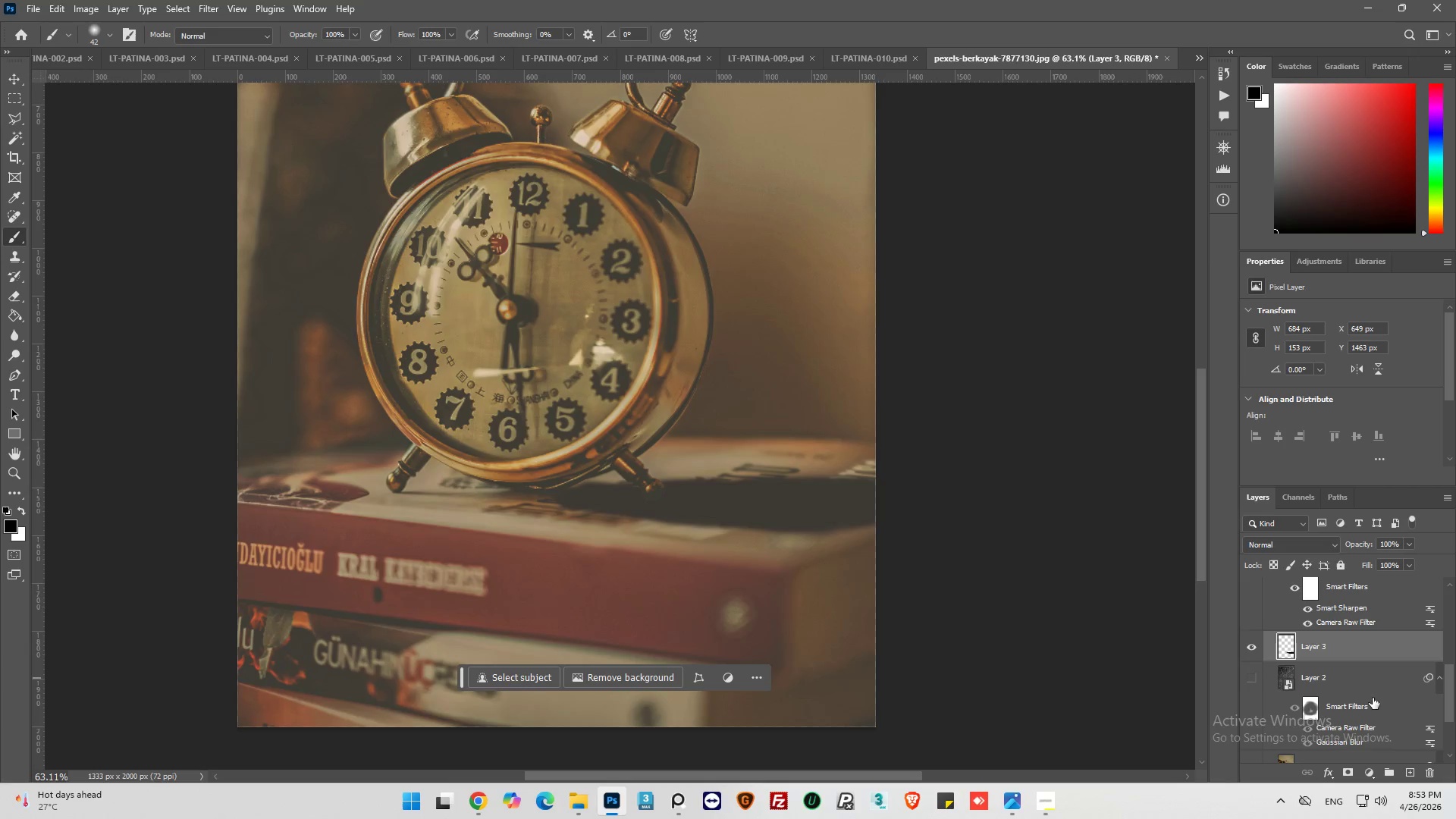 
hold_key(key=AltLeft, duration=0.86)
scroll: coordinate [400, 544], scroll_direction: up, amount: 9.0
 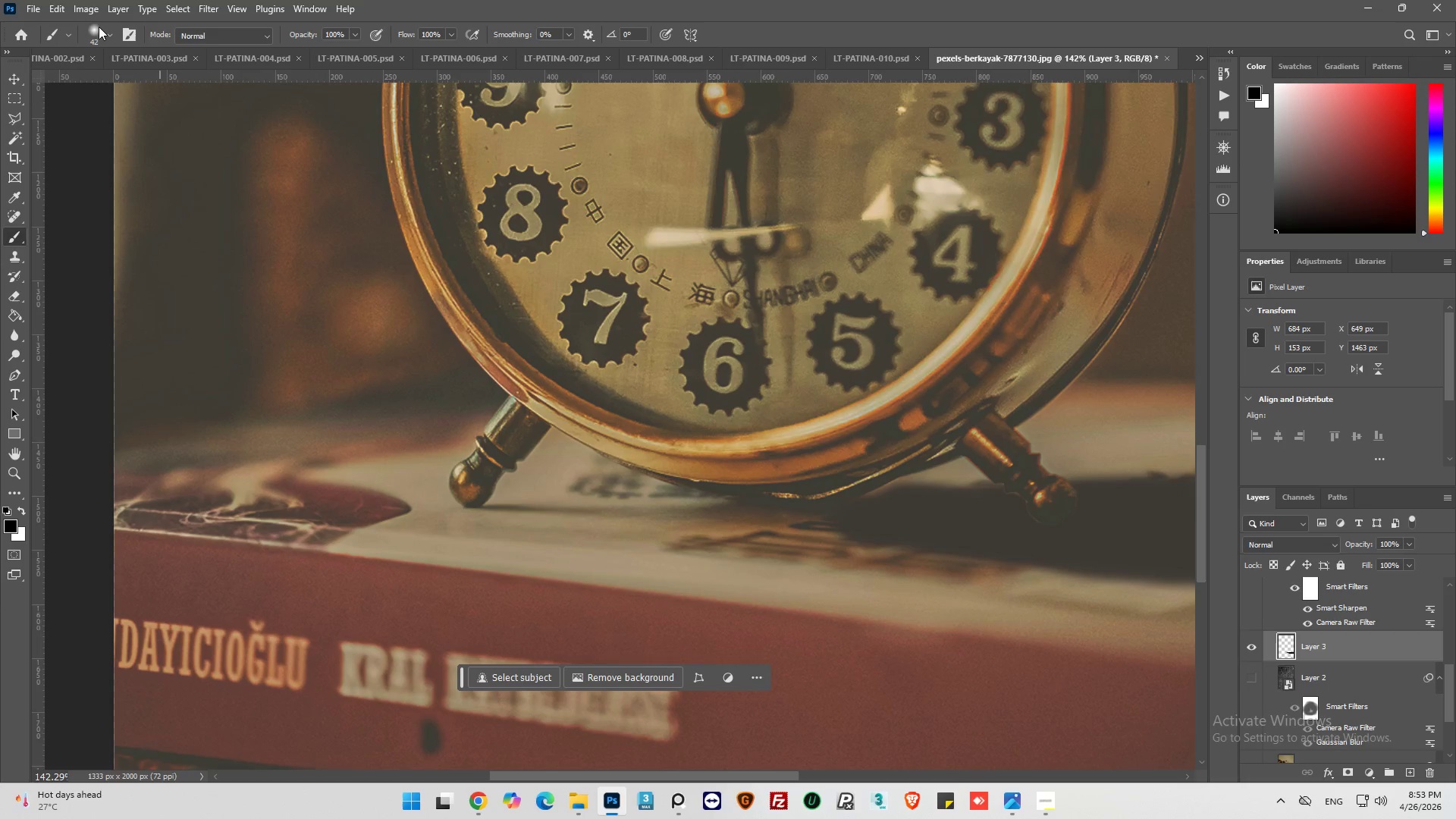 
left_click([111, 33])
 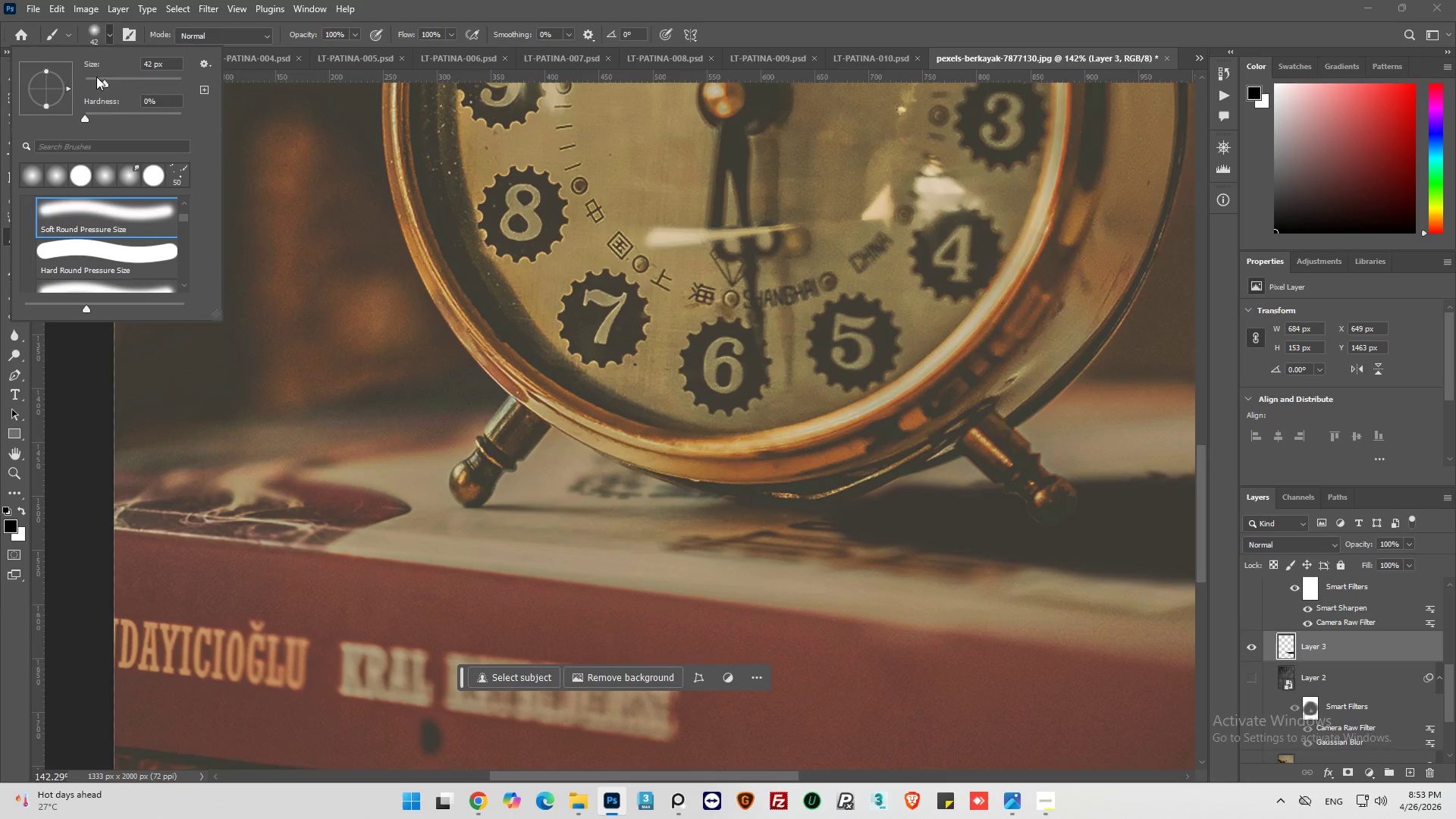 
left_click_drag(start_coordinate=[96, 77], to_coordinate=[94, 80])
 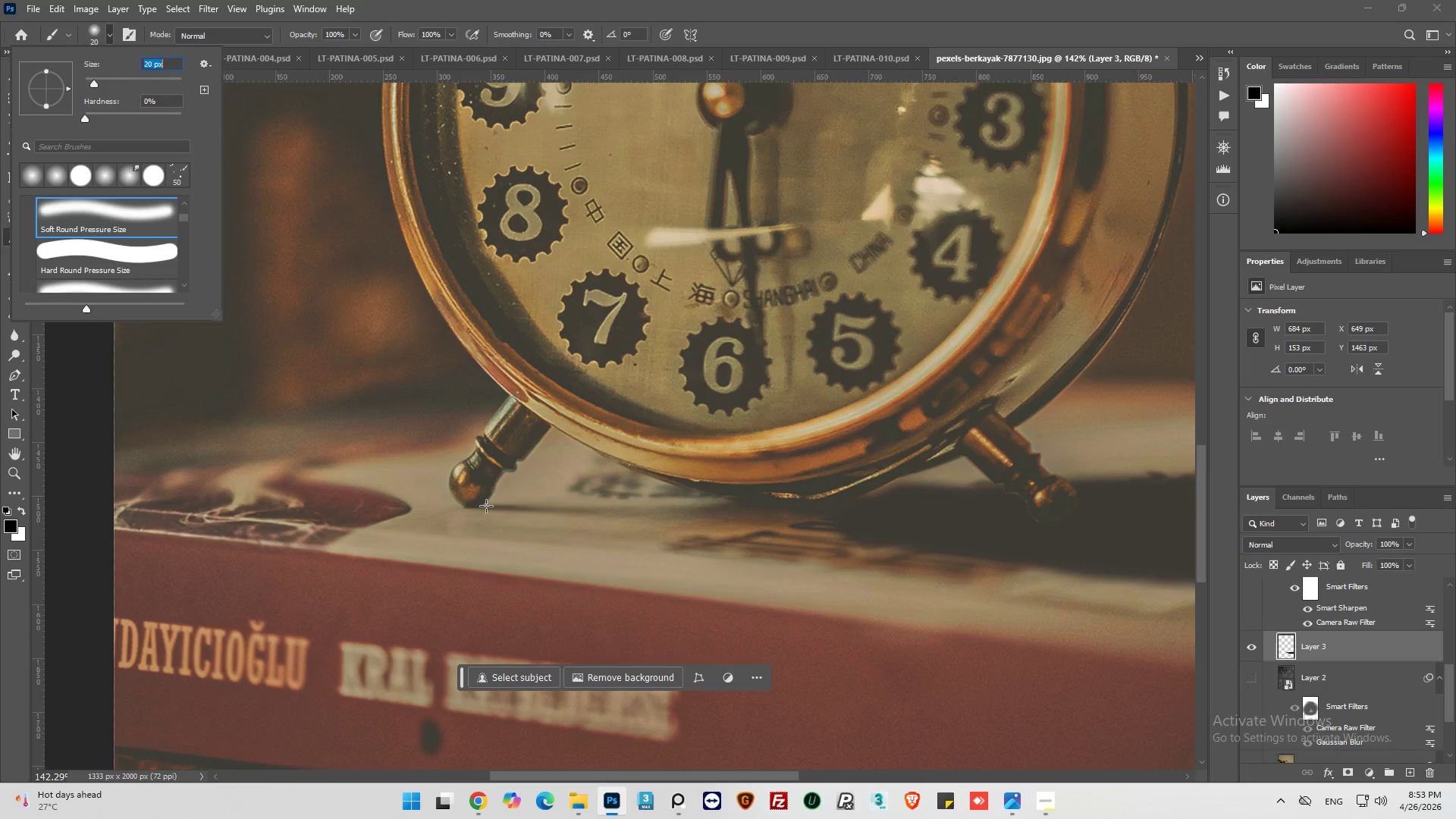 
left_click_drag(start_coordinate=[485, 506], to_coordinate=[557, 513])
 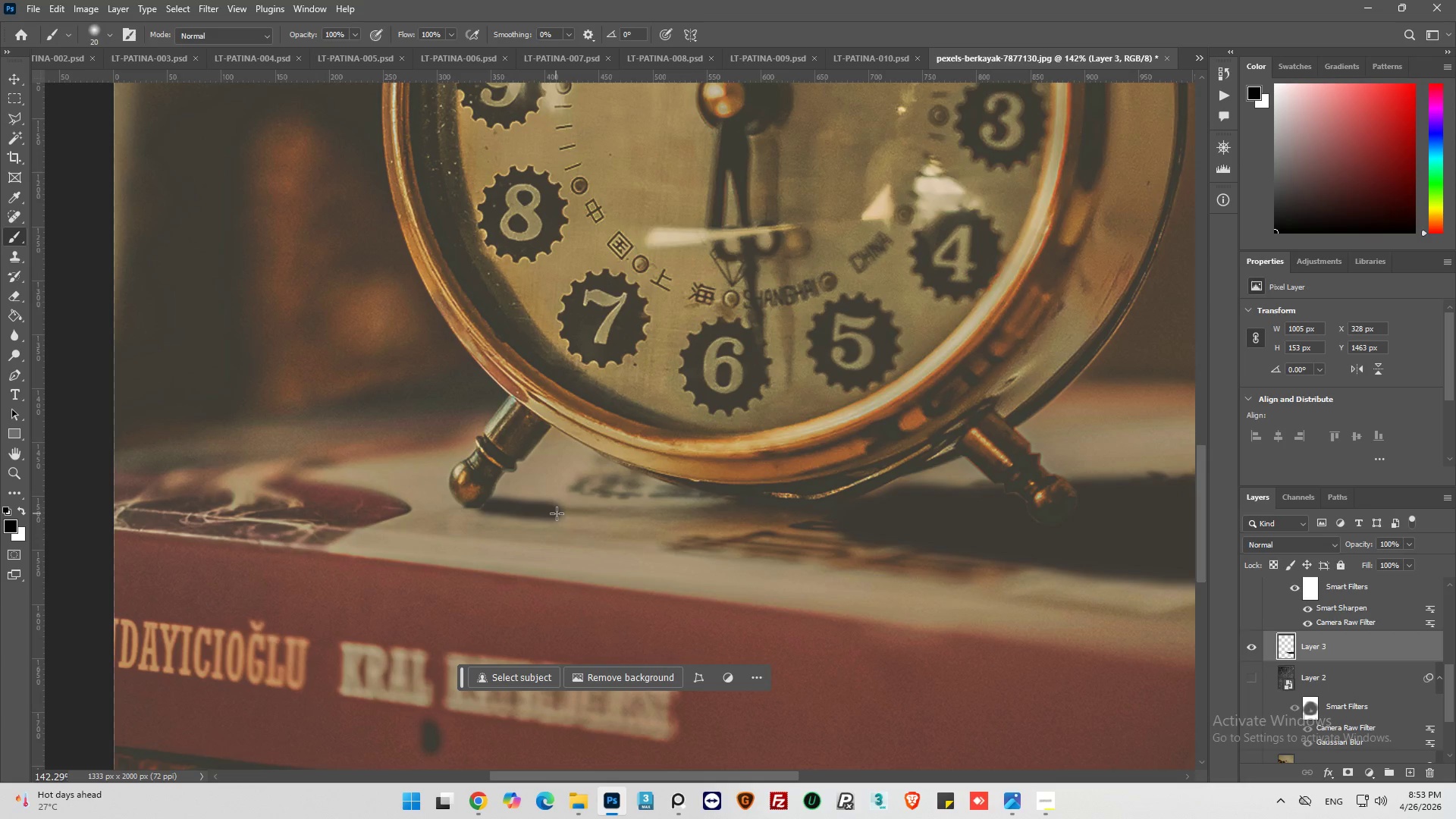 
key(Control+Z)
 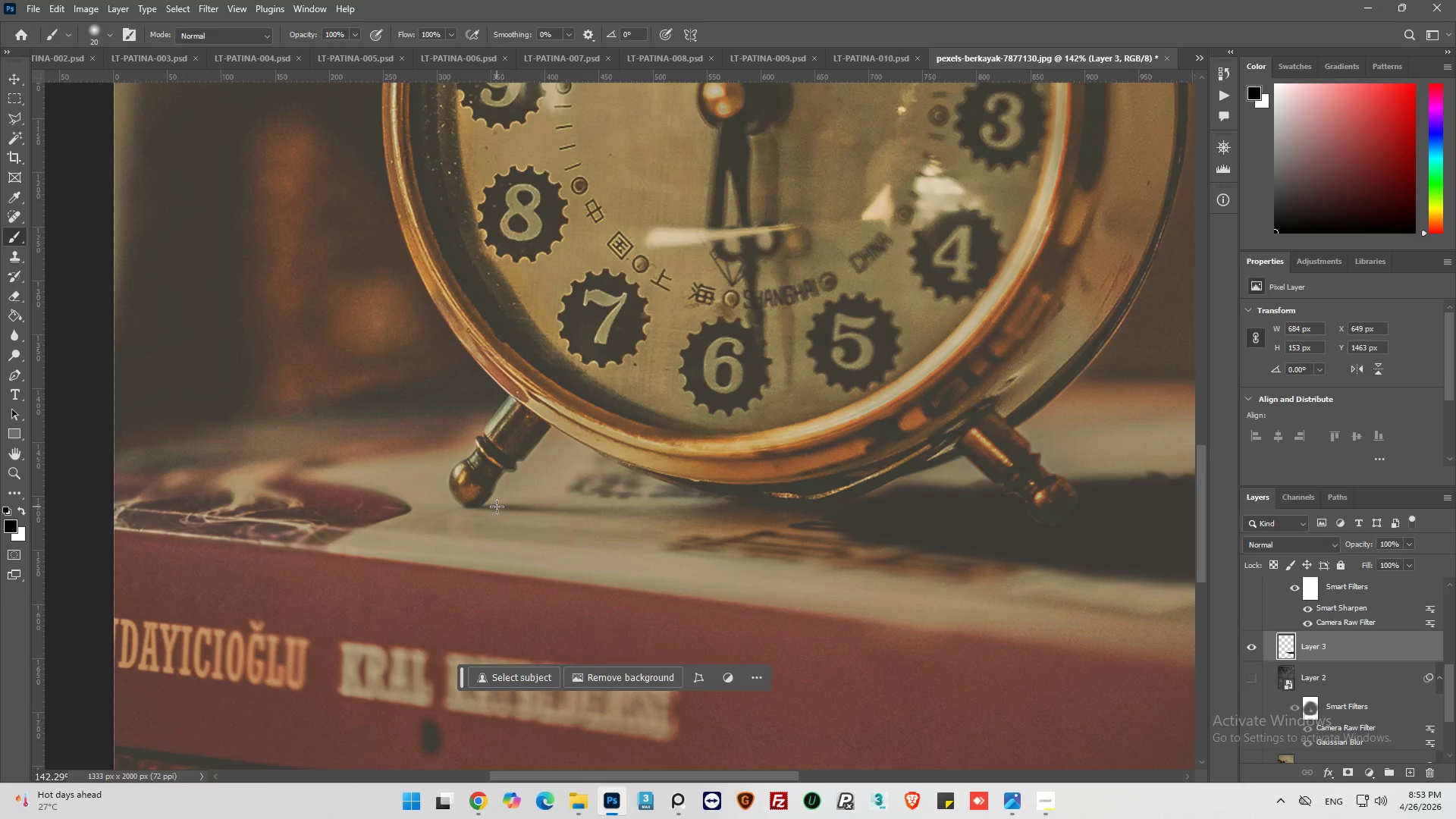 
left_click_drag(start_coordinate=[497, 507], to_coordinate=[738, 498])
 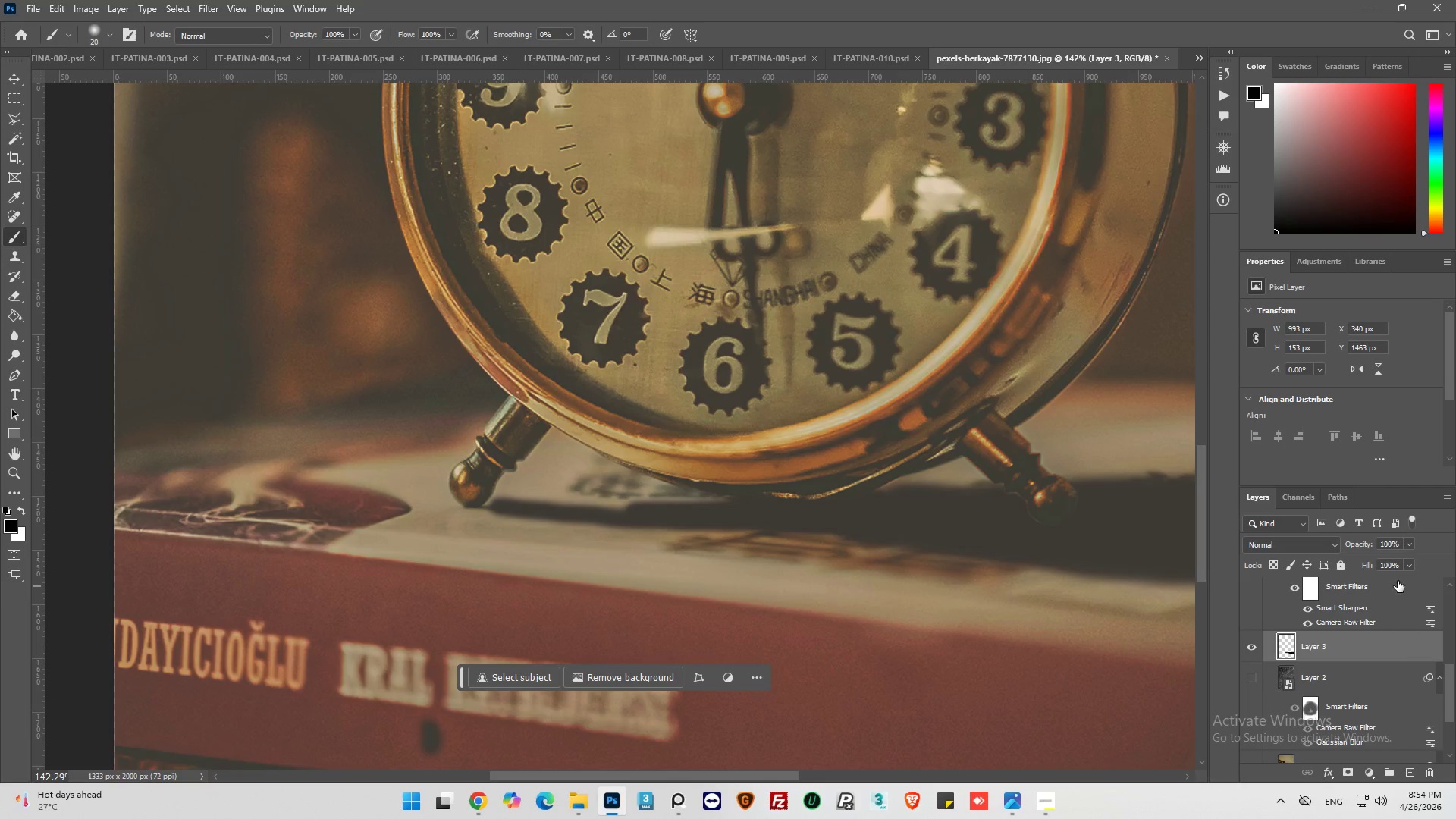 
left_click([1407, 544])
 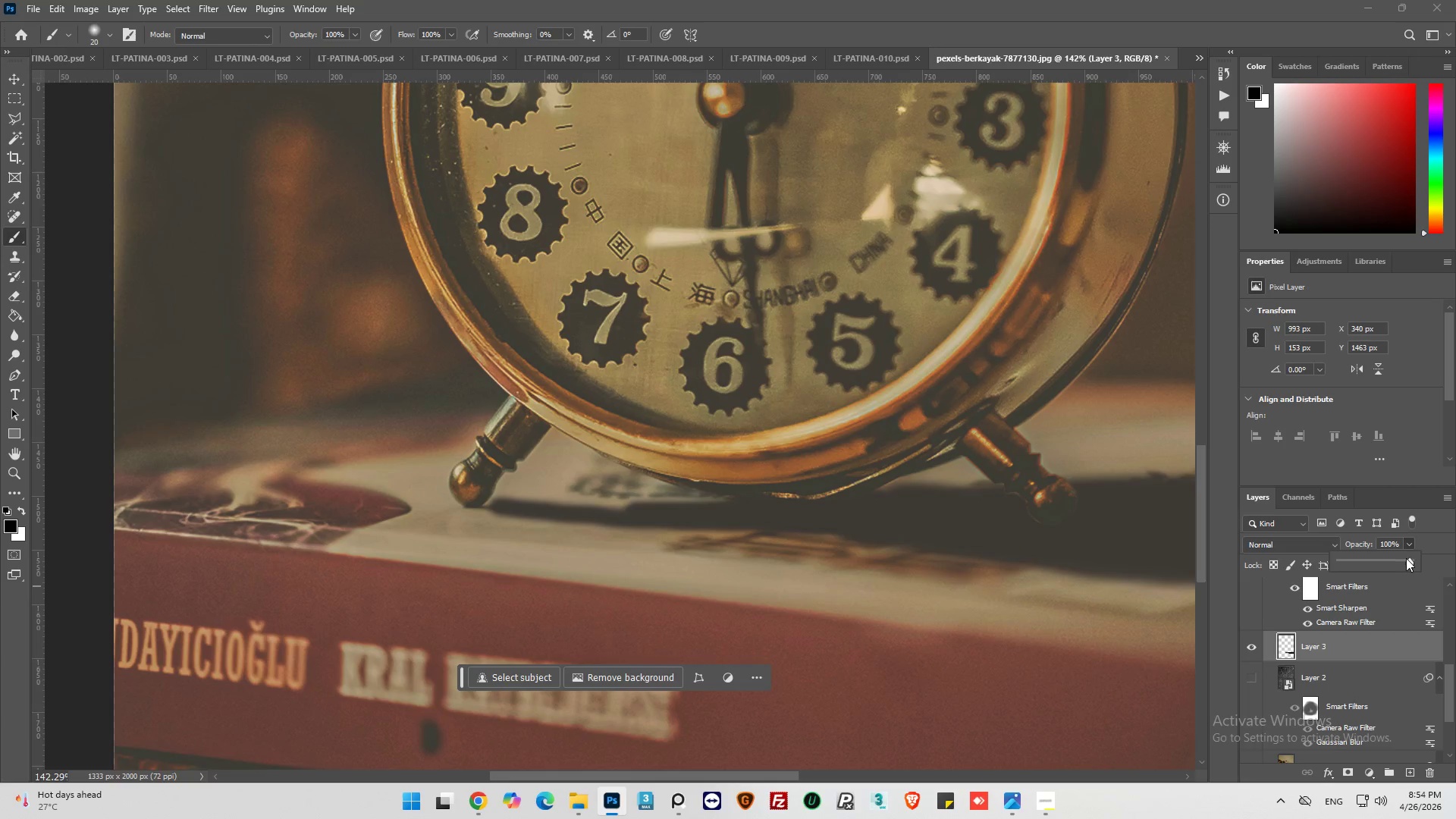 
left_click_drag(start_coordinate=[1406, 558], to_coordinate=[1365, 565])
 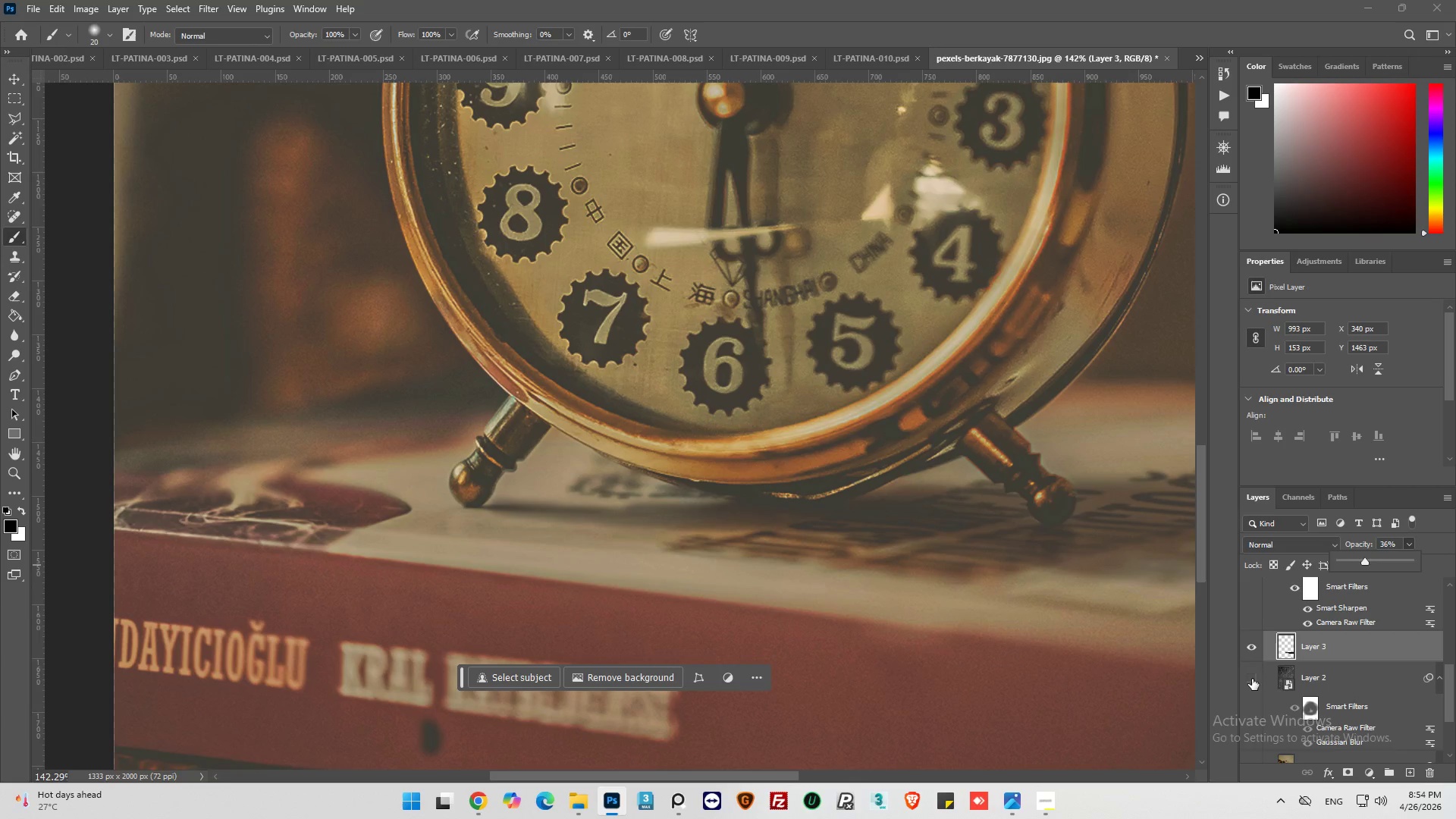 
left_click([1252, 679])
 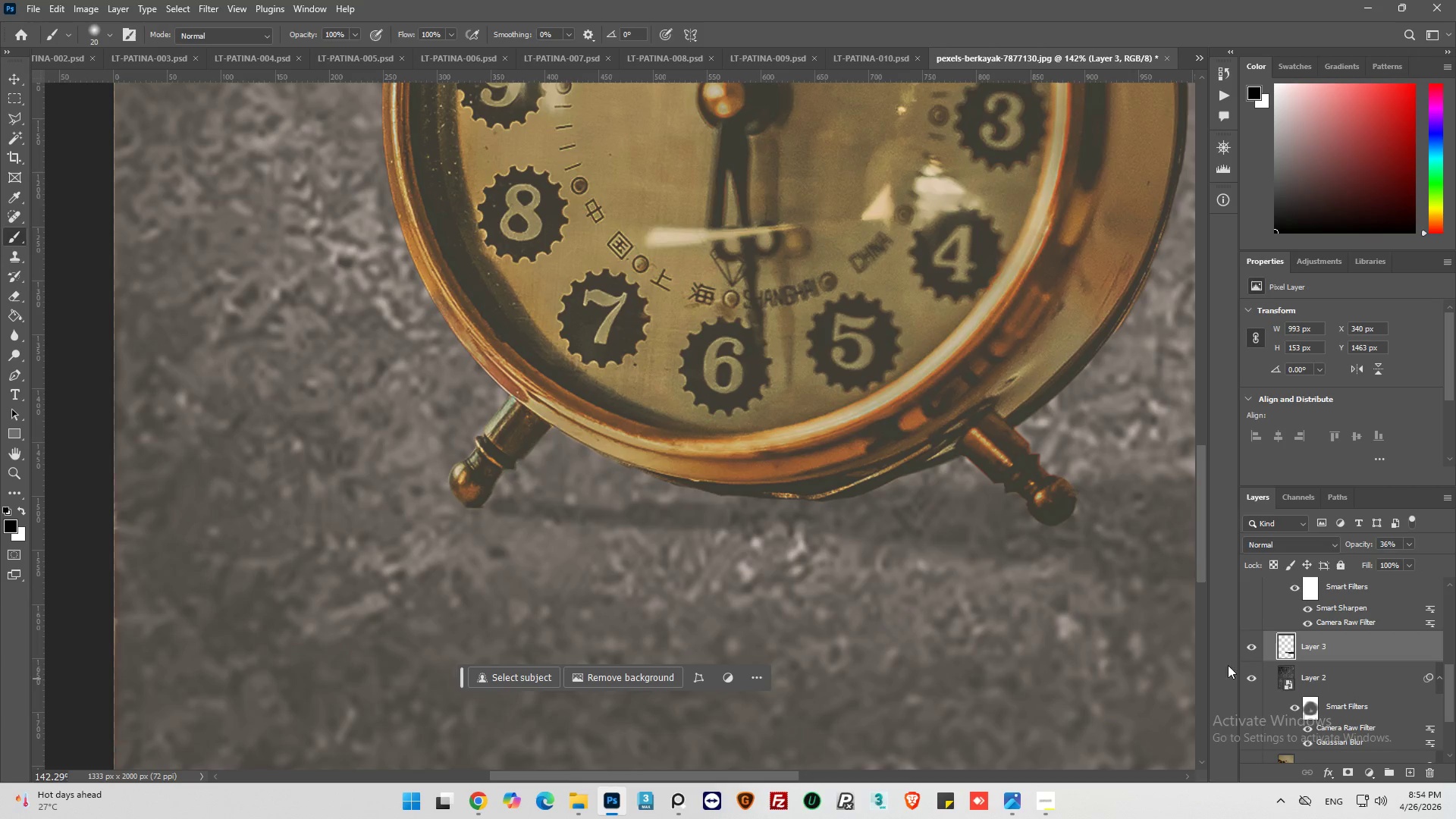 
hold_key(key=AltLeft, duration=0.39)
scroll: coordinate [489, 502], scroll_direction: down, amount: 6.0
 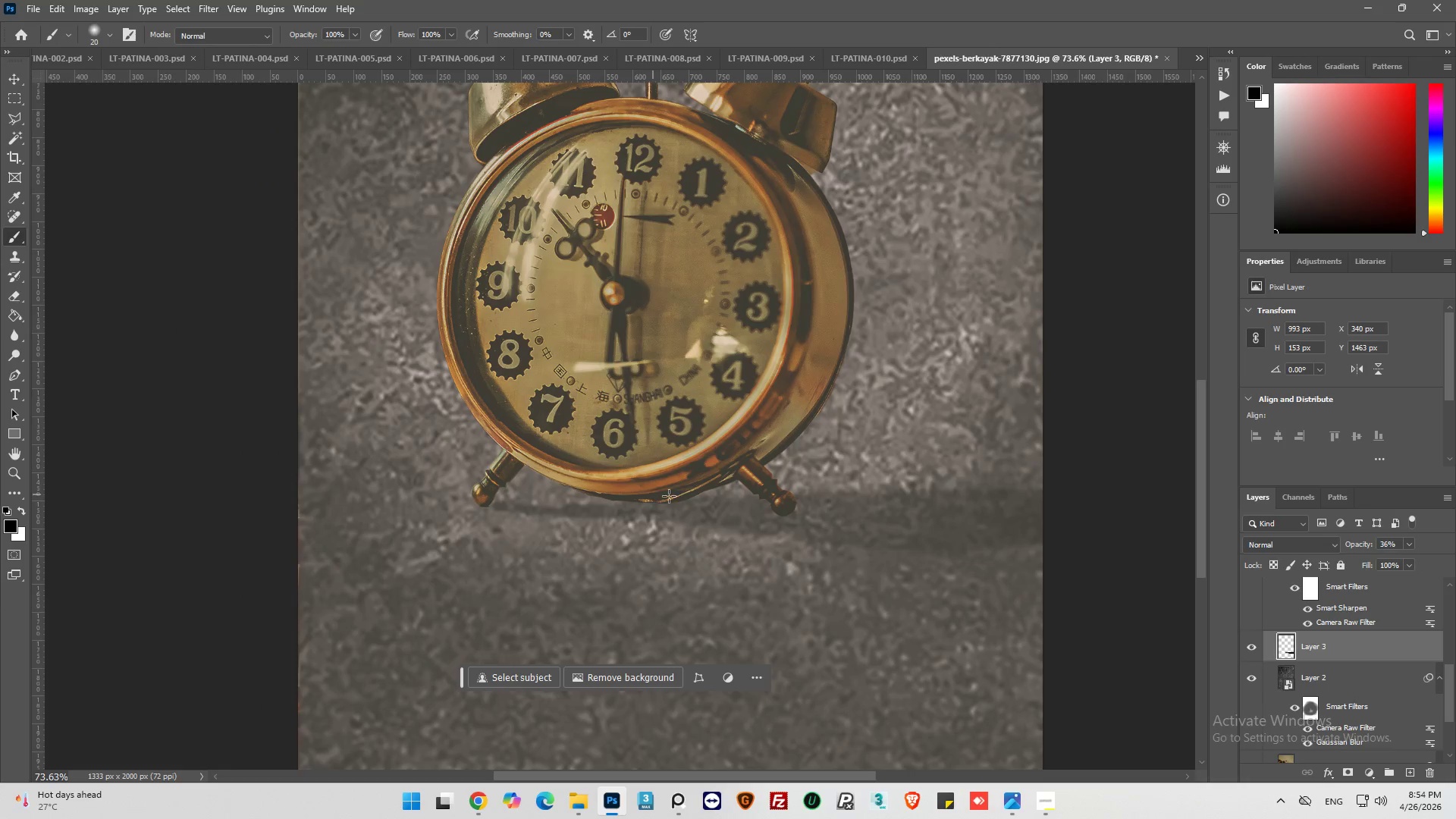 
key(Alt+AltLeft)
 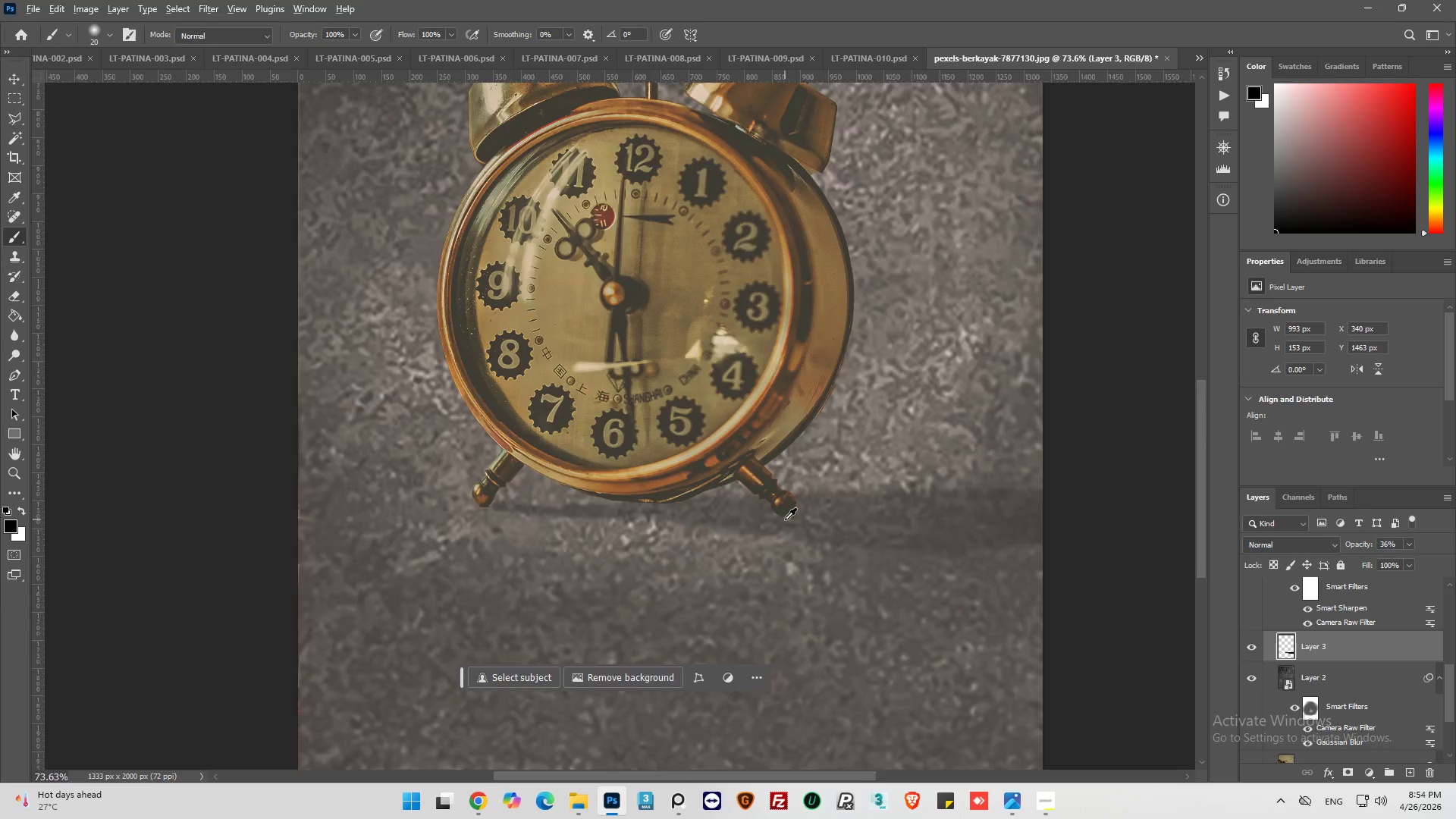 
scroll: coordinate [786, 520], scroll_direction: down, amount: 2.0
 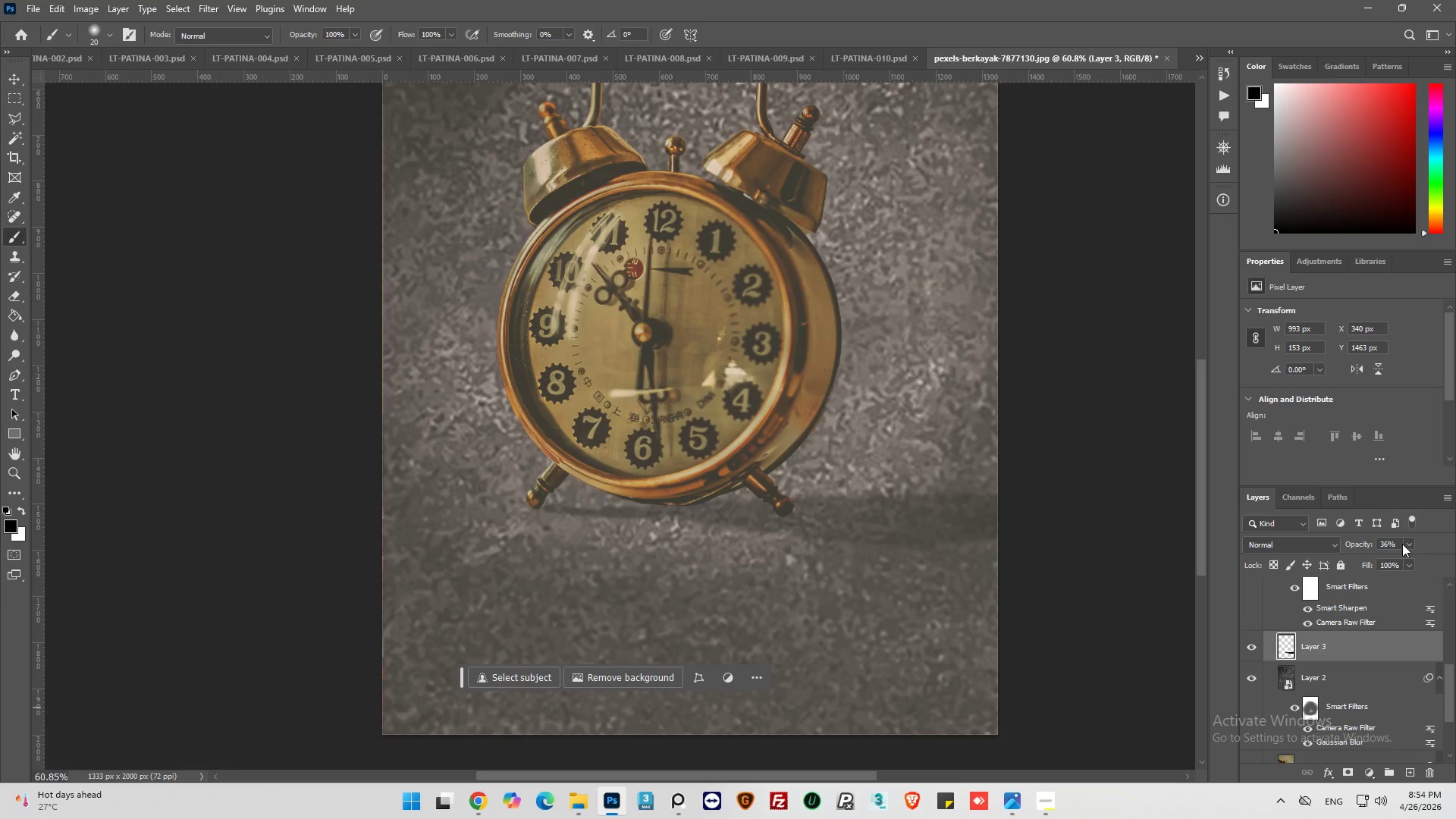 
left_click([1409, 542])
 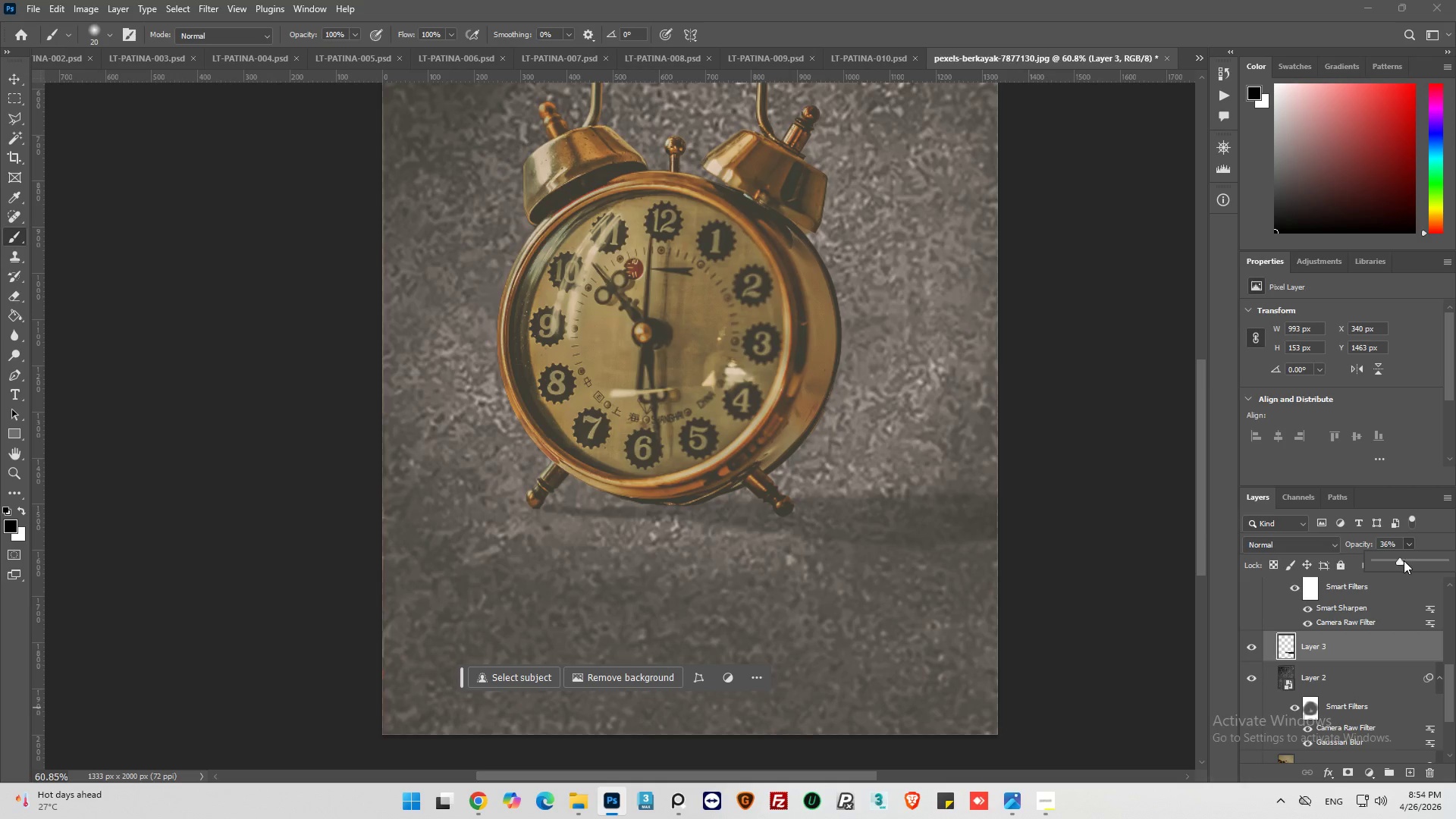 
left_click_drag(start_coordinate=[1404, 560], to_coordinate=[1411, 560])
 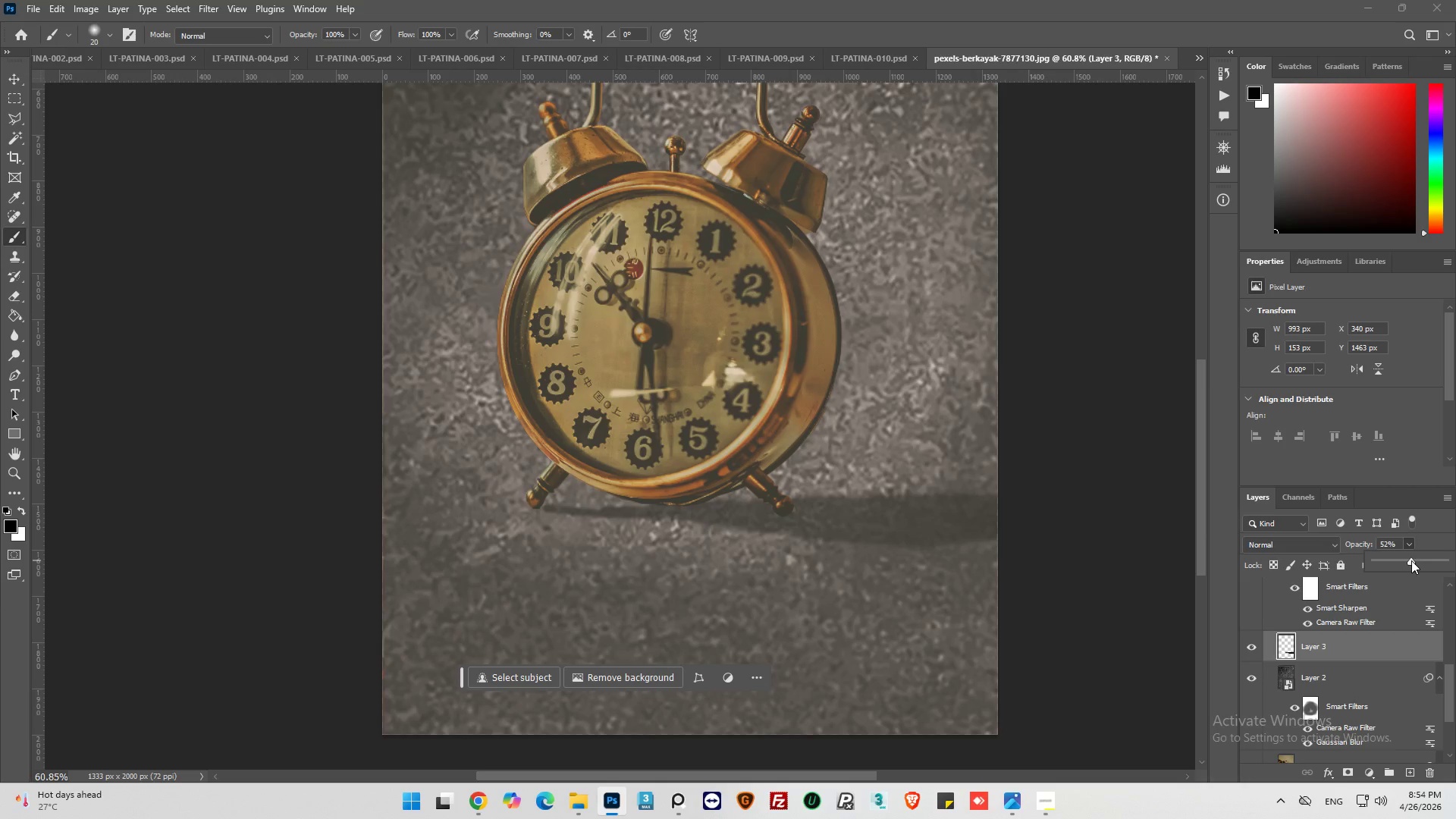 
left_click([1411, 560])
 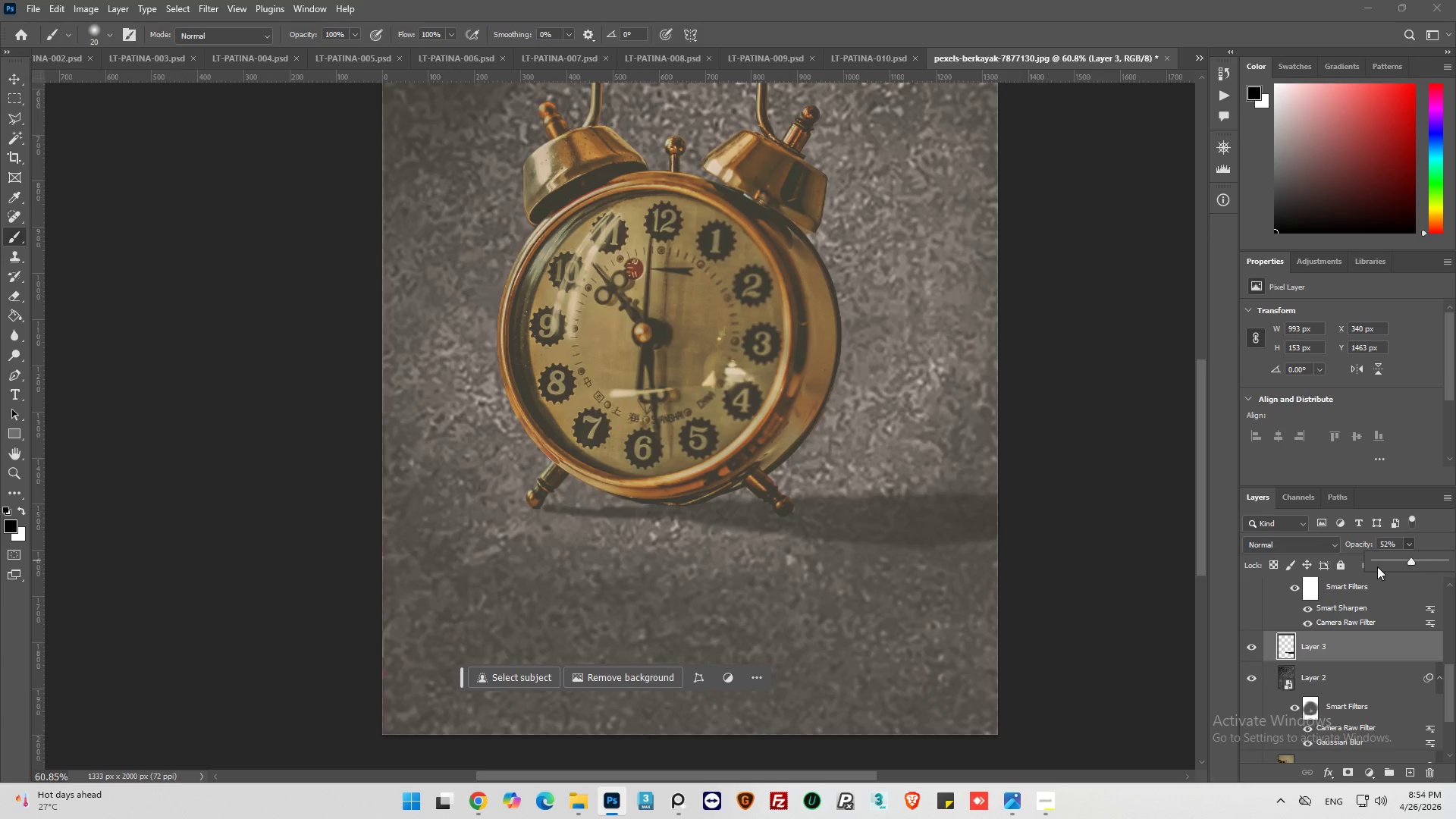 
key(Alt+AltLeft)
 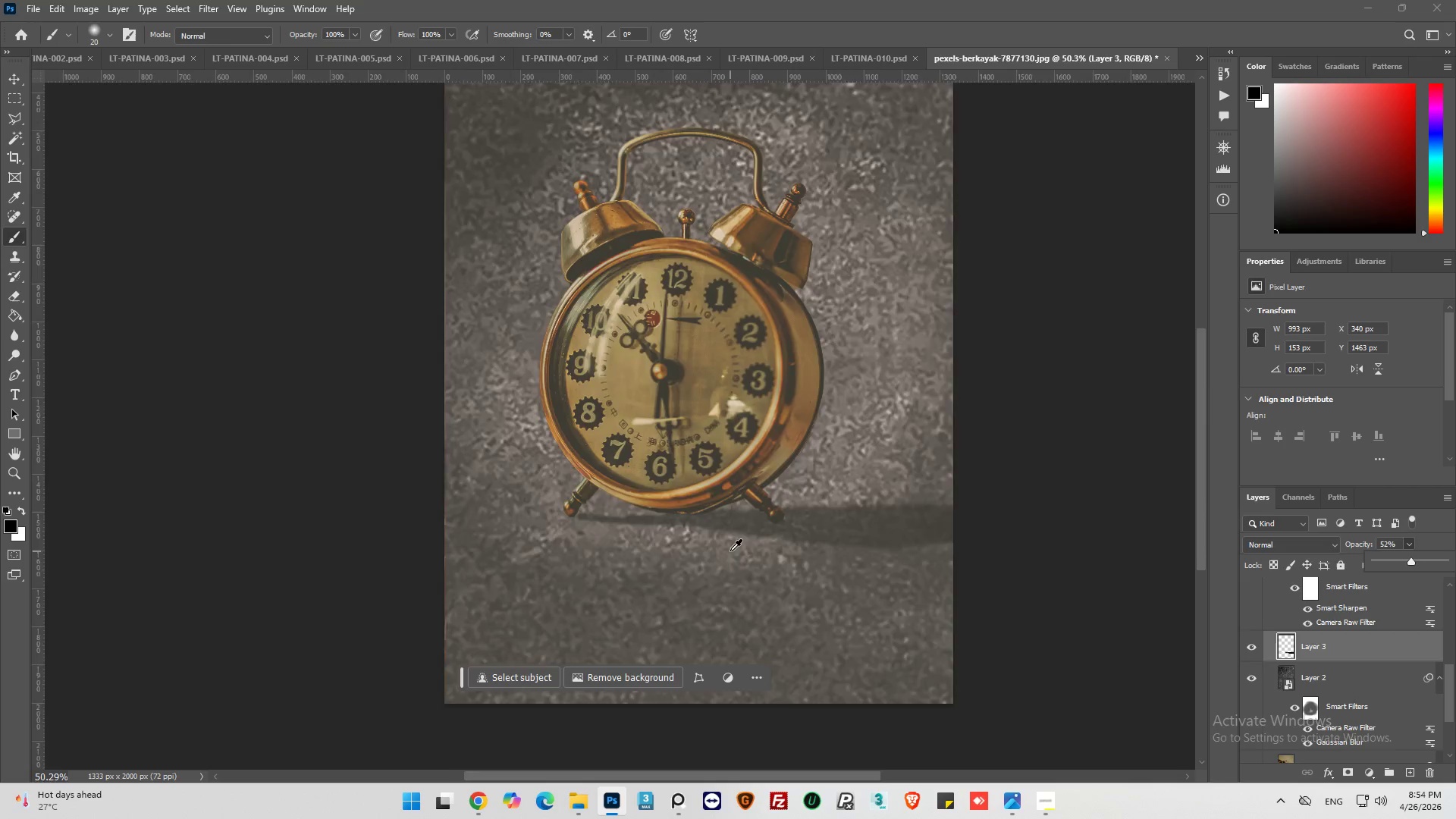 
key(Alt+AltLeft)
 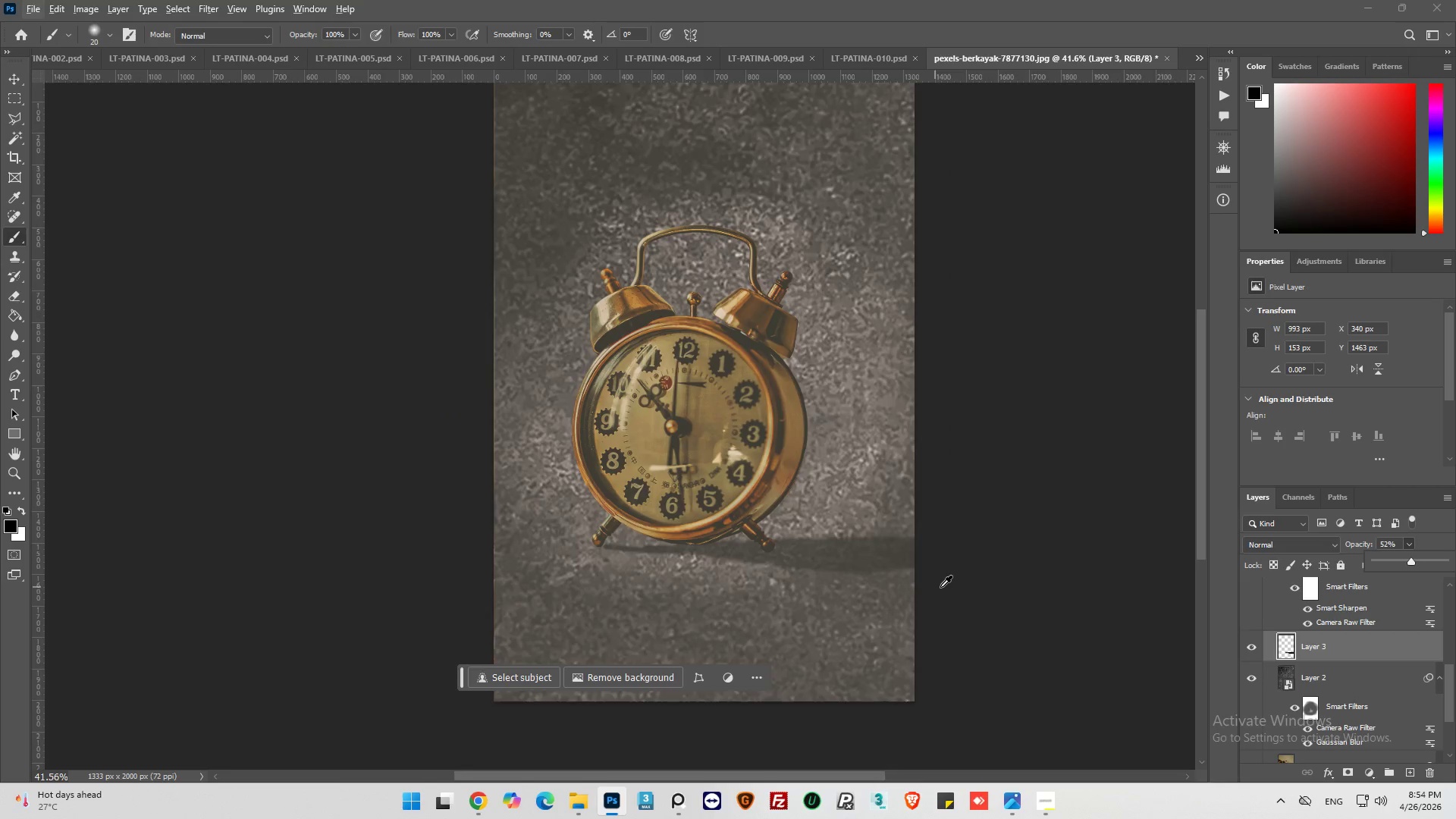 
key(Alt+AltLeft)
 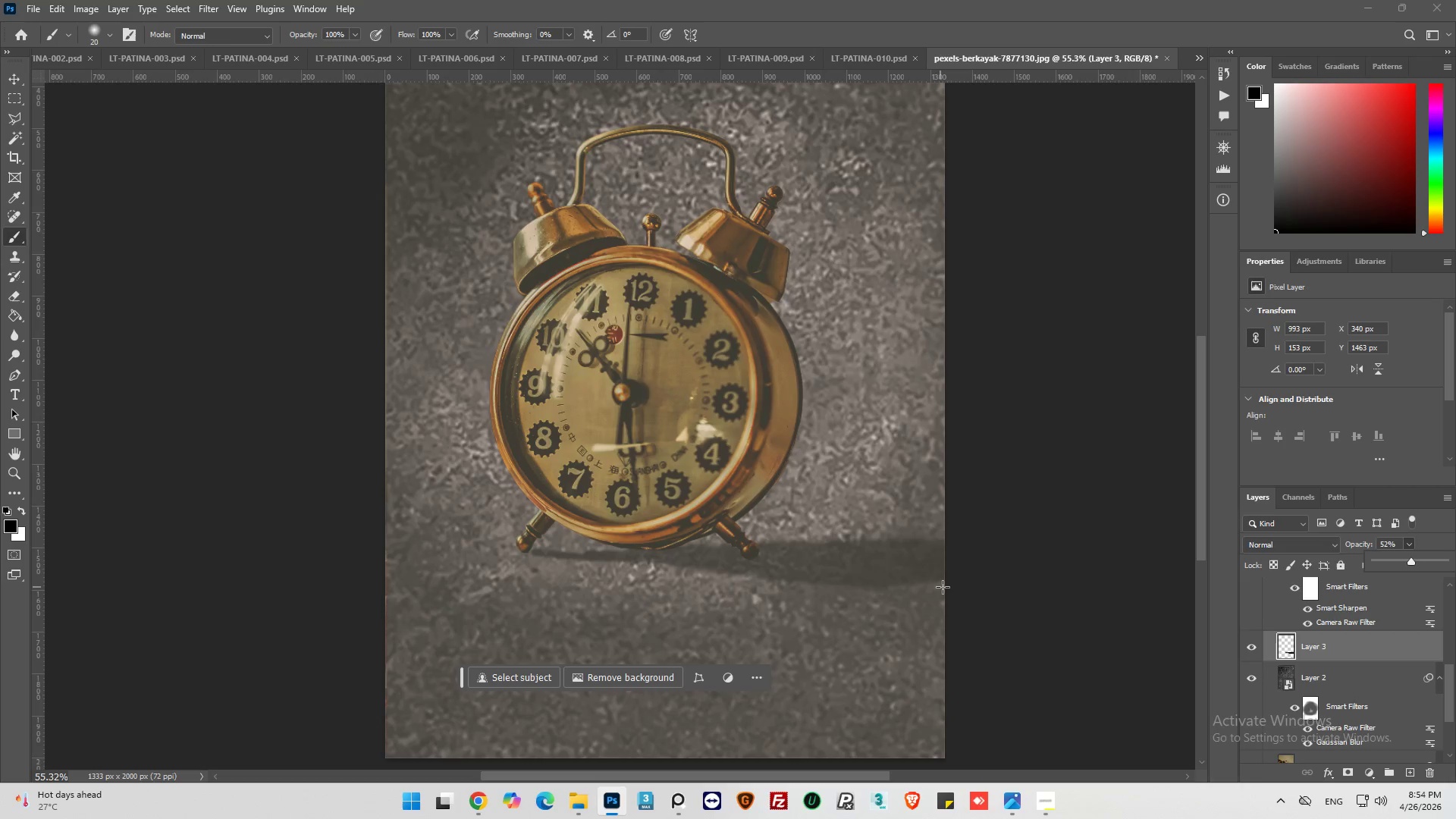 
scroll: coordinate [940, 587], scroll_direction: up, amount: 1.0
 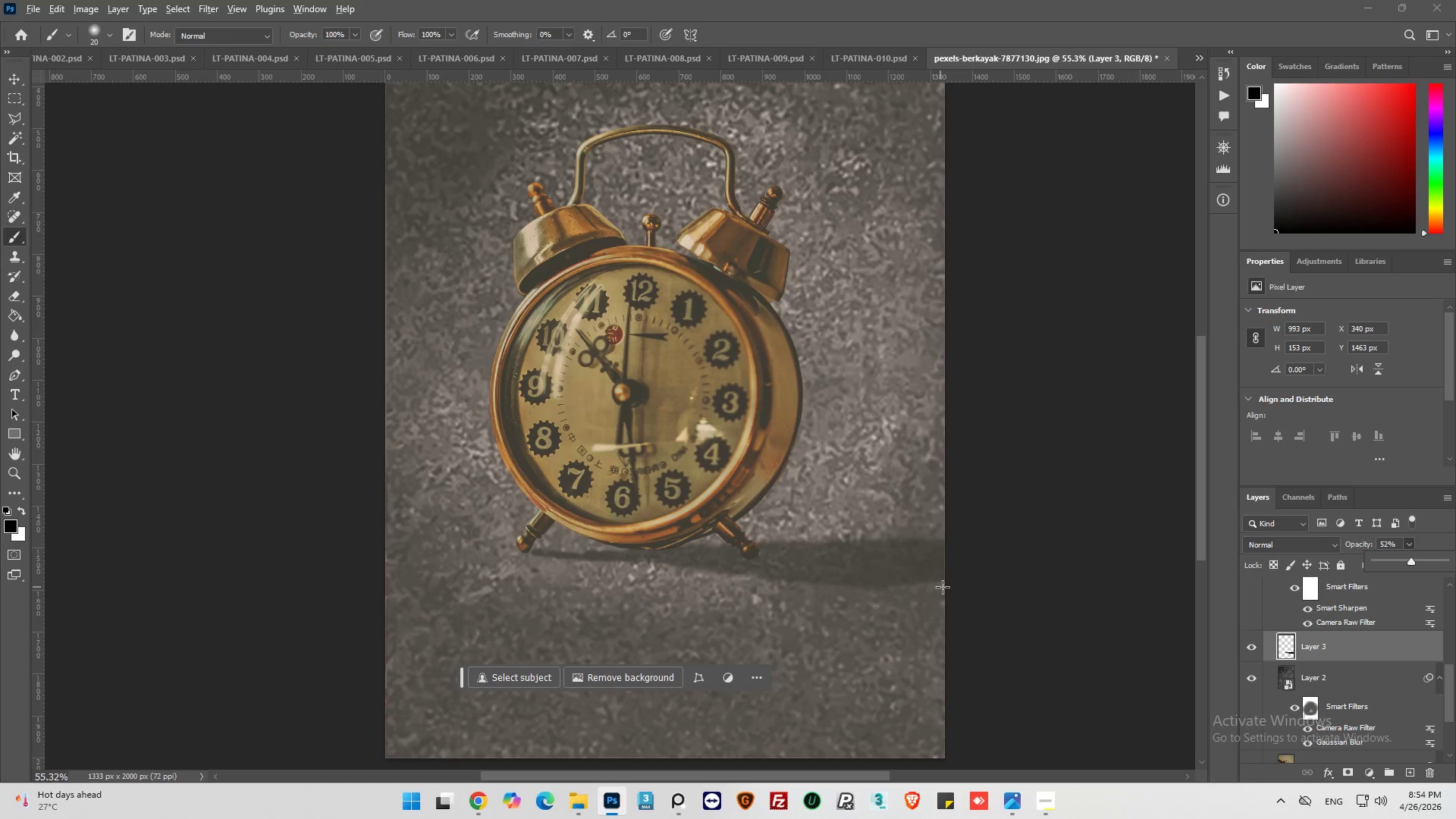 
hold_key(key=AltLeft, duration=0.36)
 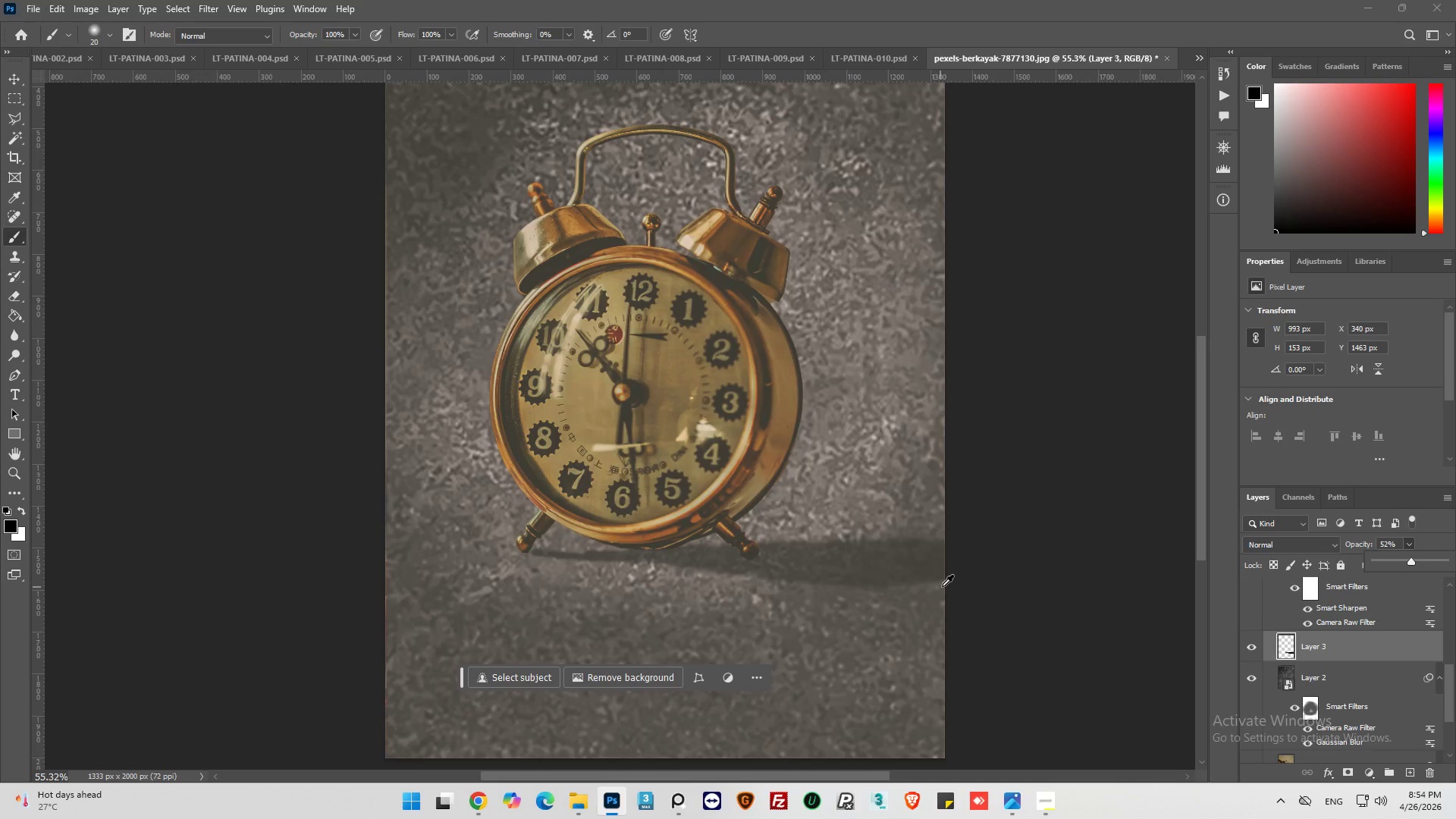 
hold_key(key=AltLeft, duration=0.33)
scroll: coordinate [942, 586], scroll_direction: down, amount: 2.0
 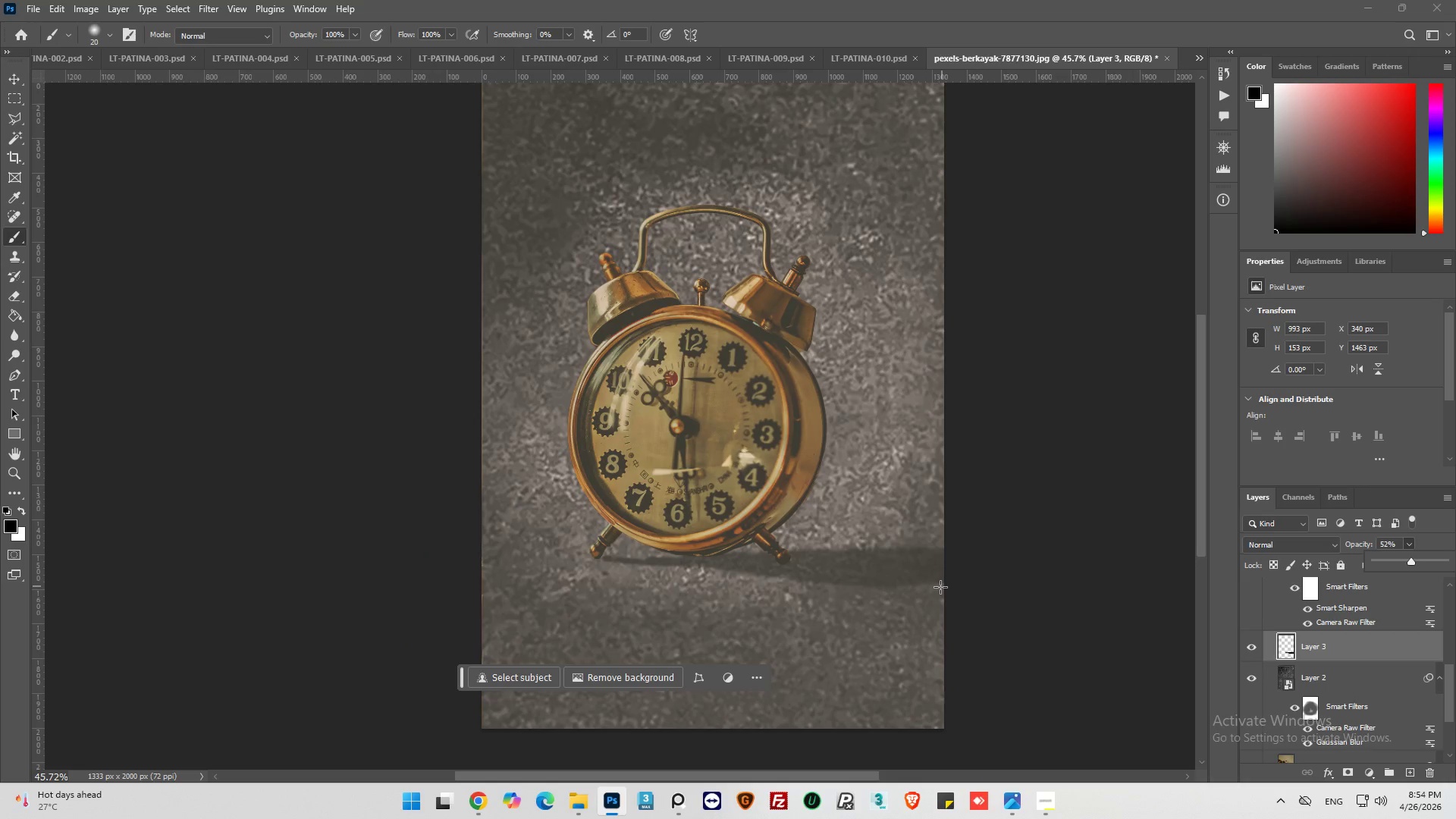 
key(Alt+AltLeft)
 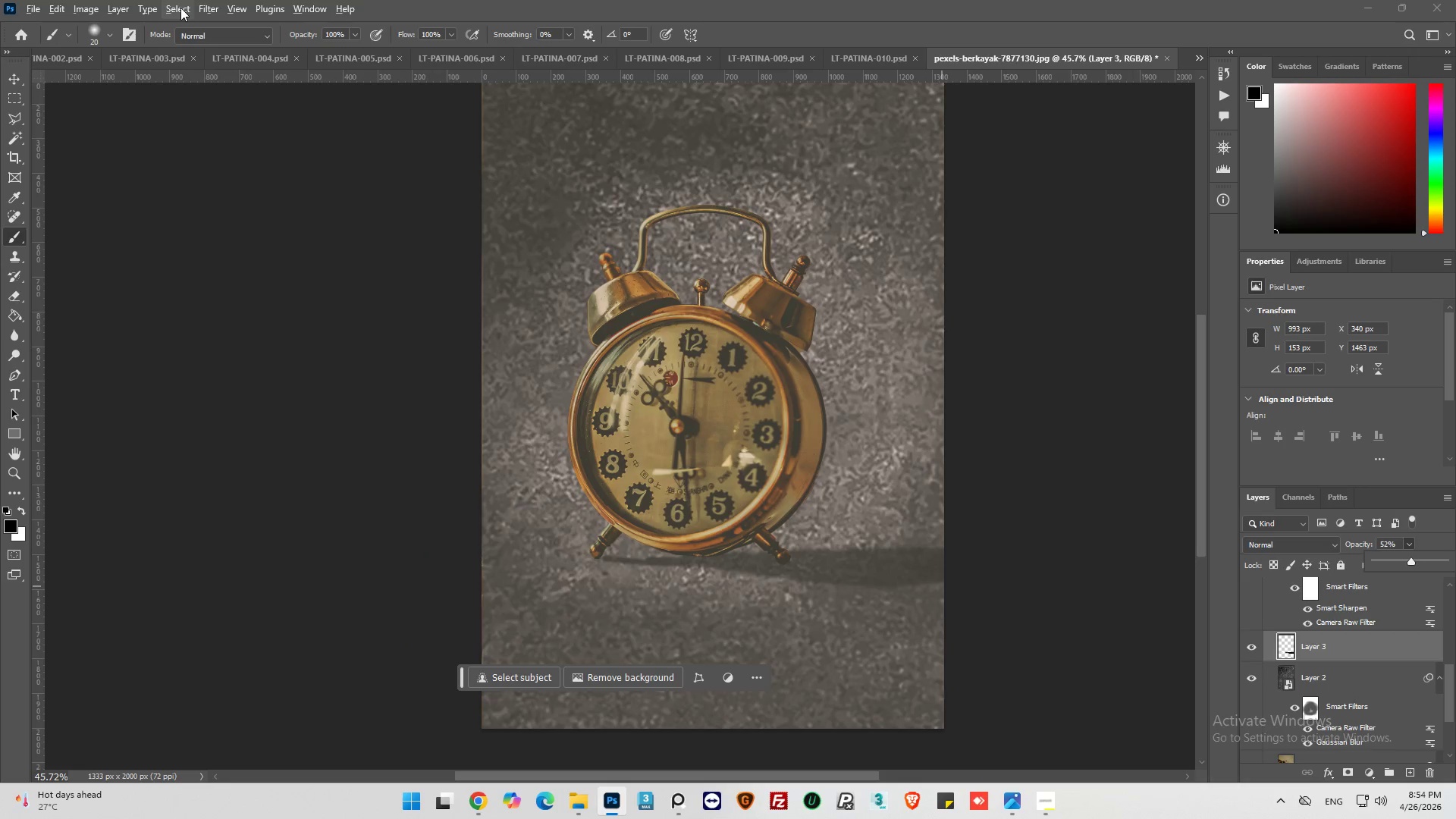 
left_click([214, 9])
 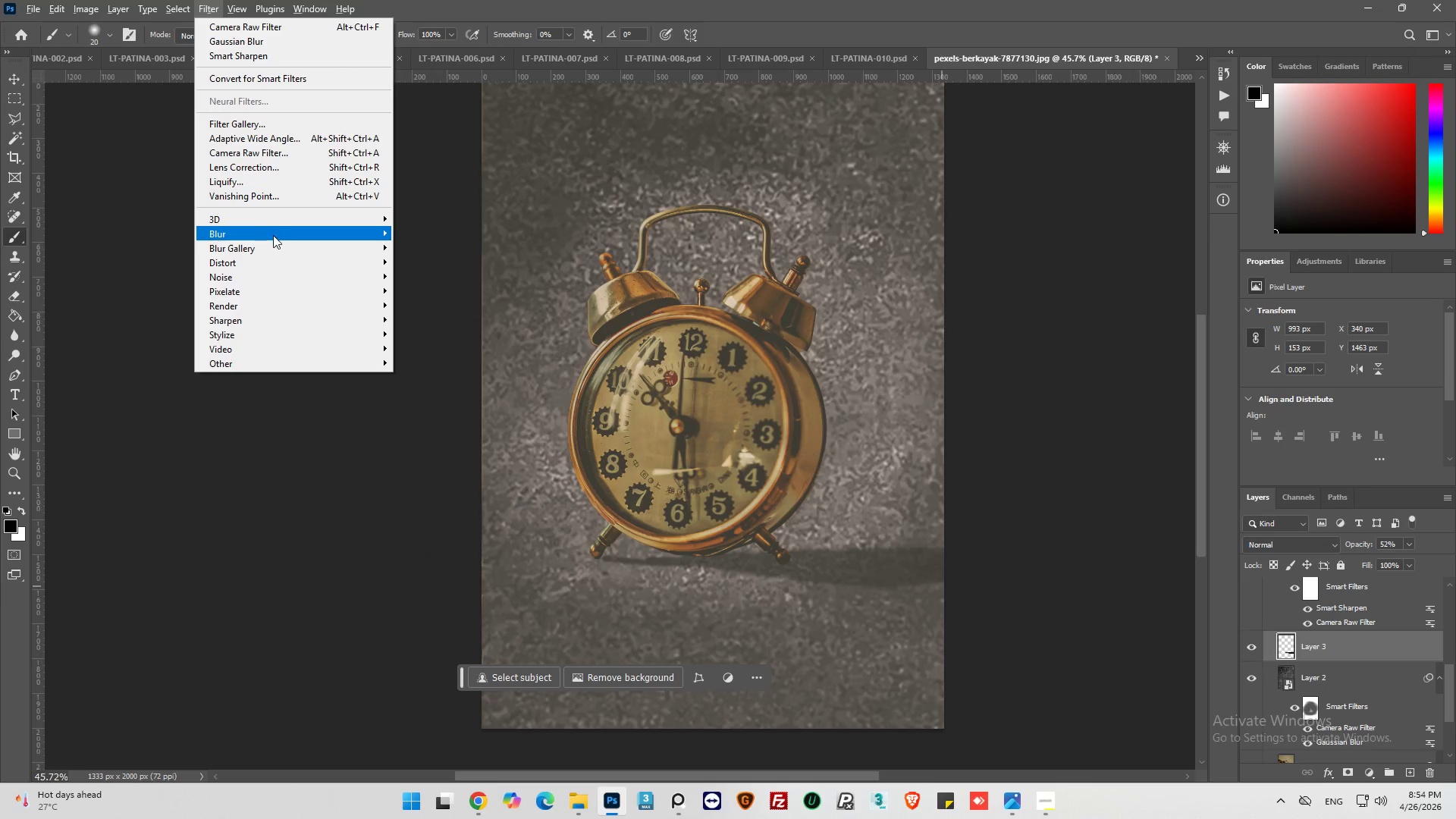 
left_click([275, 236])
 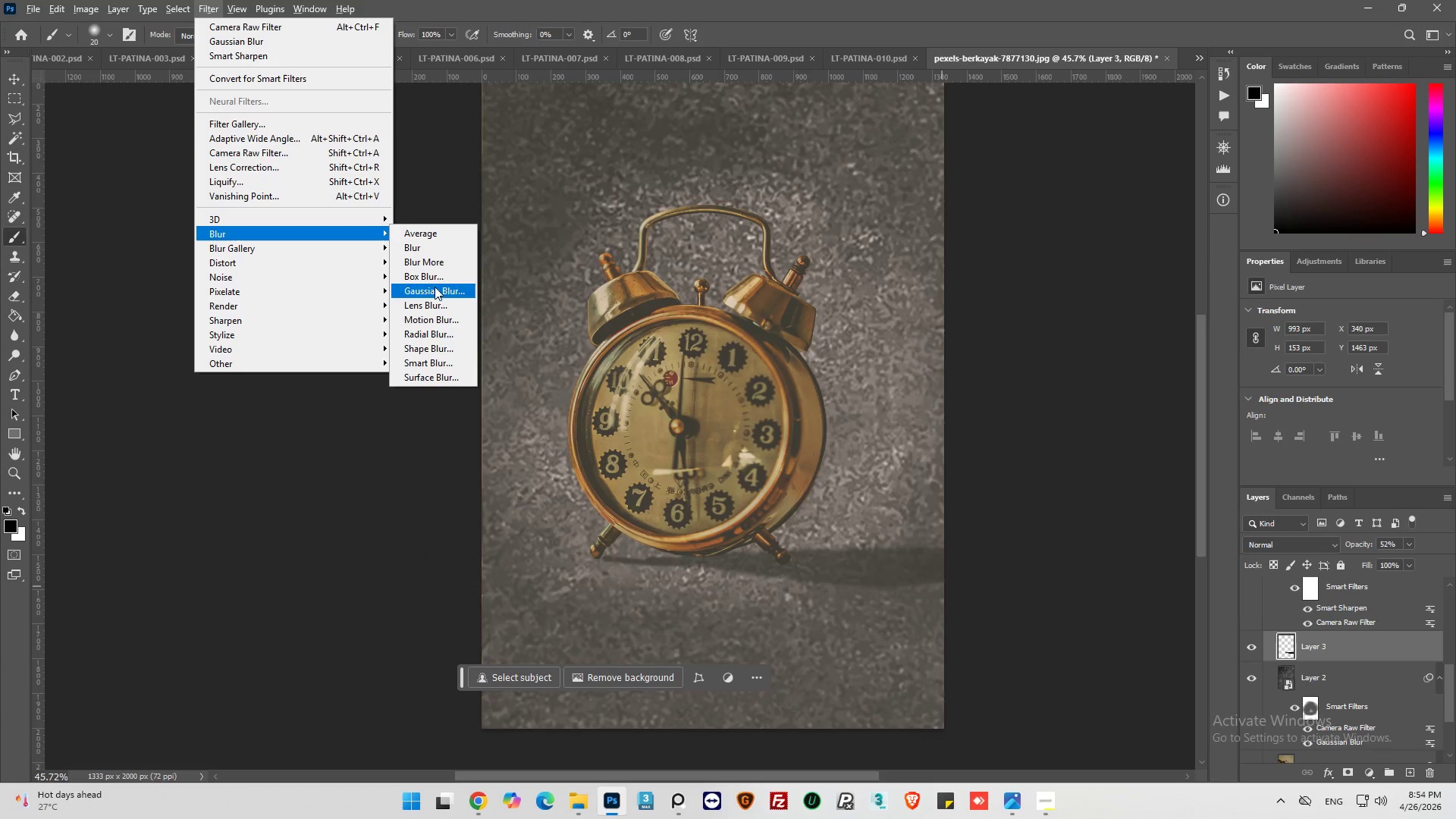 
left_click([435, 291])
 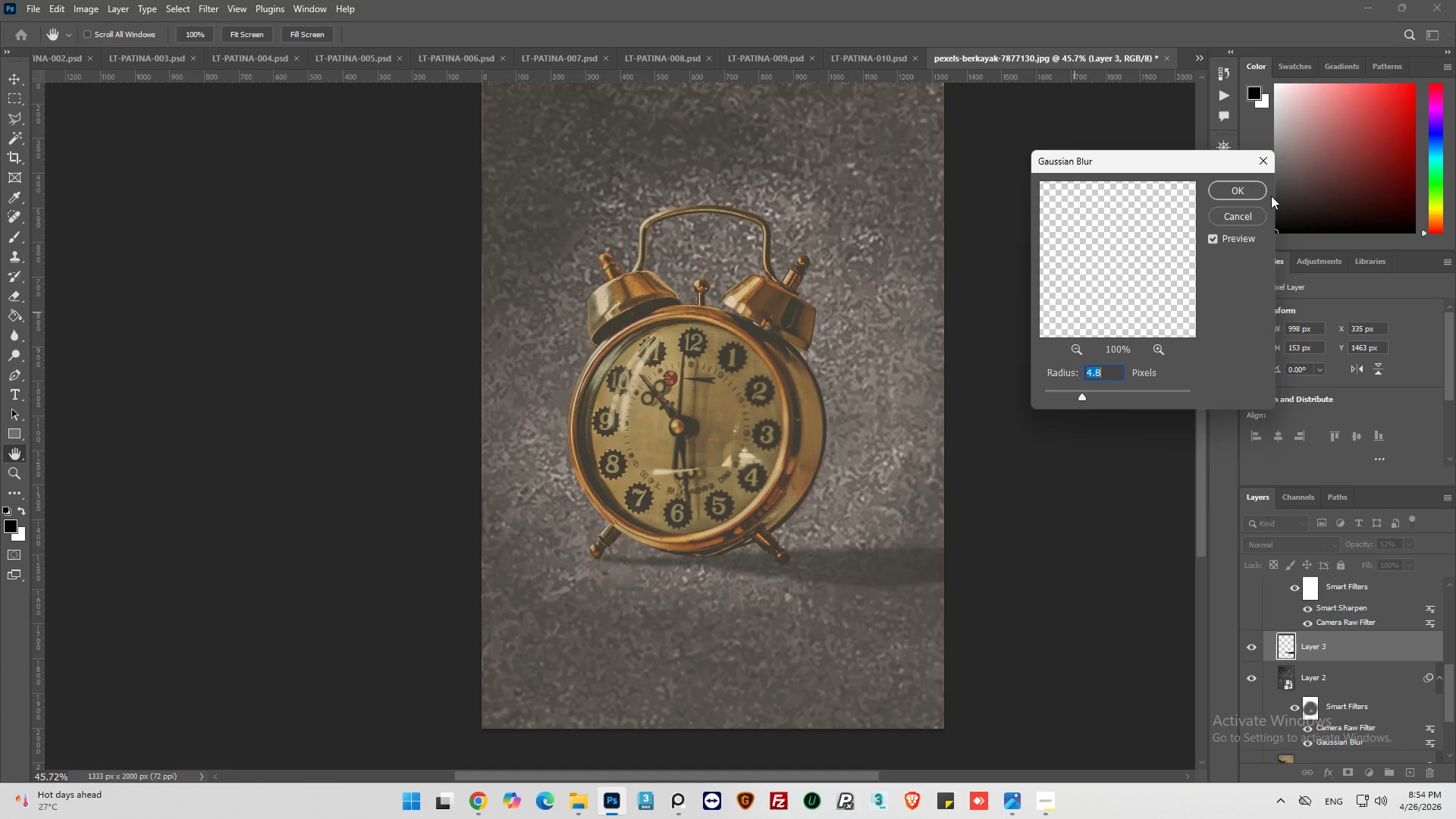 
left_click([1233, 190])
 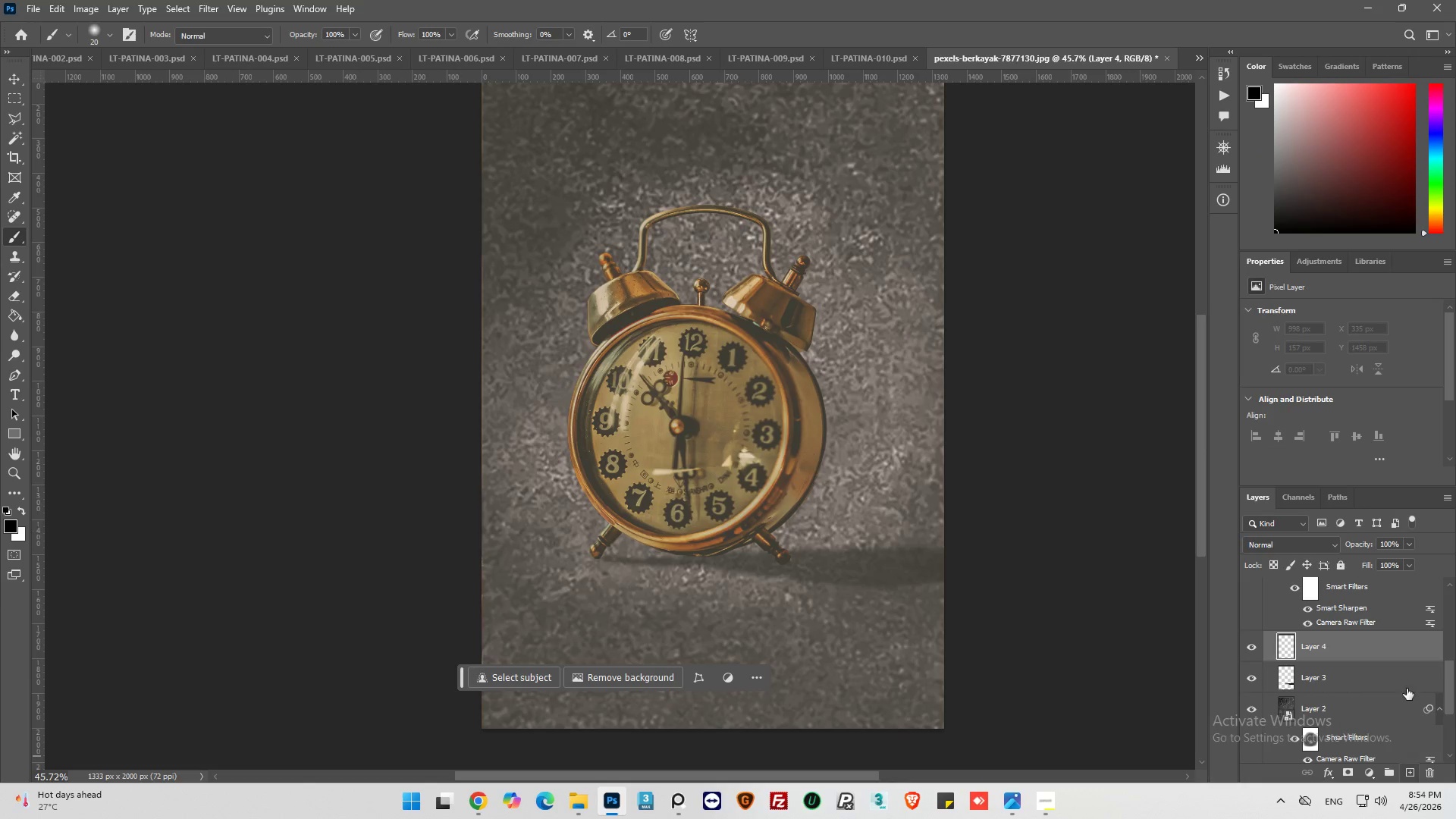 
hold_key(key=AltLeft, duration=0.78)
scroll: coordinate [673, 560], scroll_direction: up, amount: 8.0
 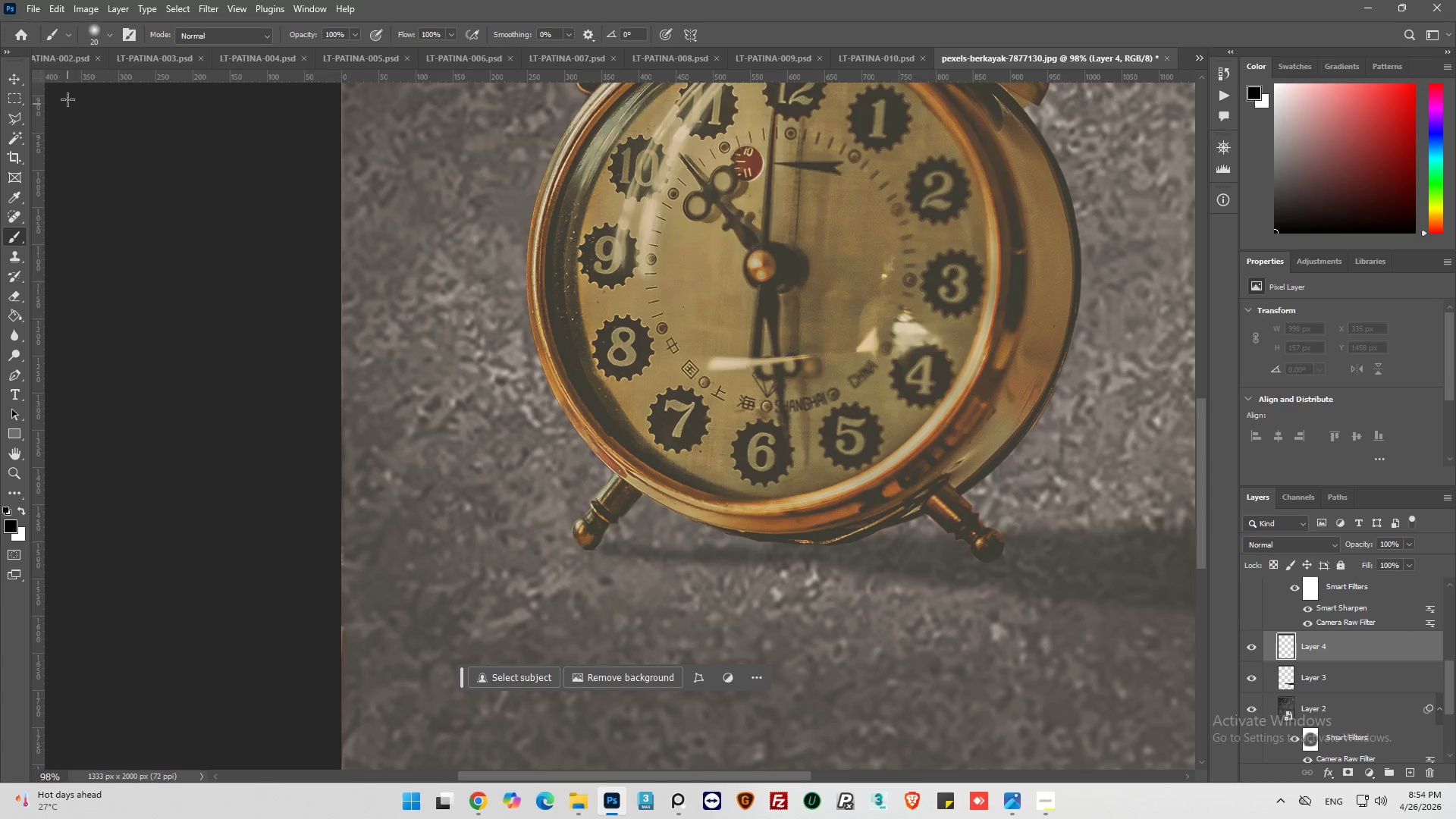 
left_click([108, 39])
 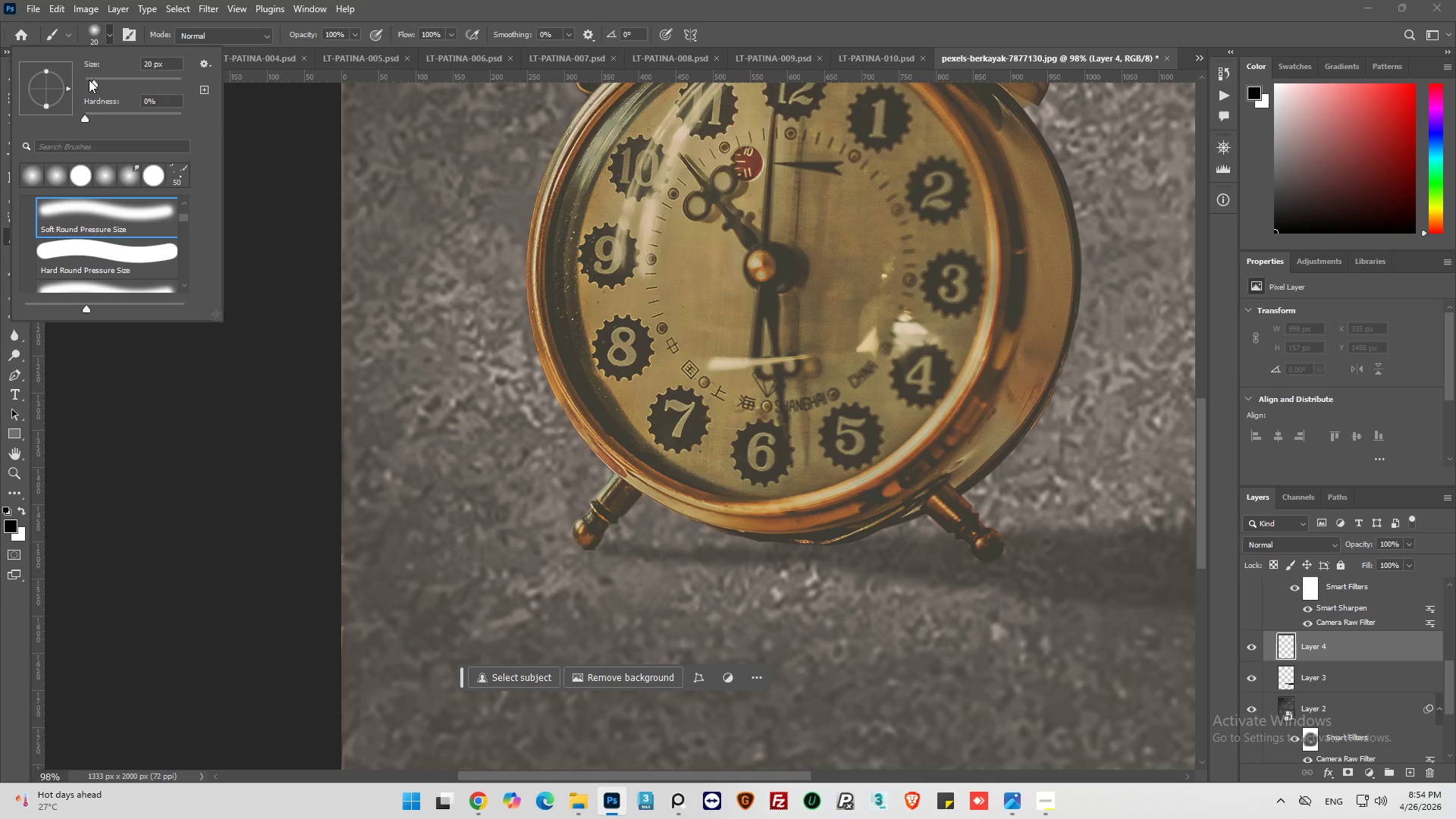 
left_click([89, 80])
 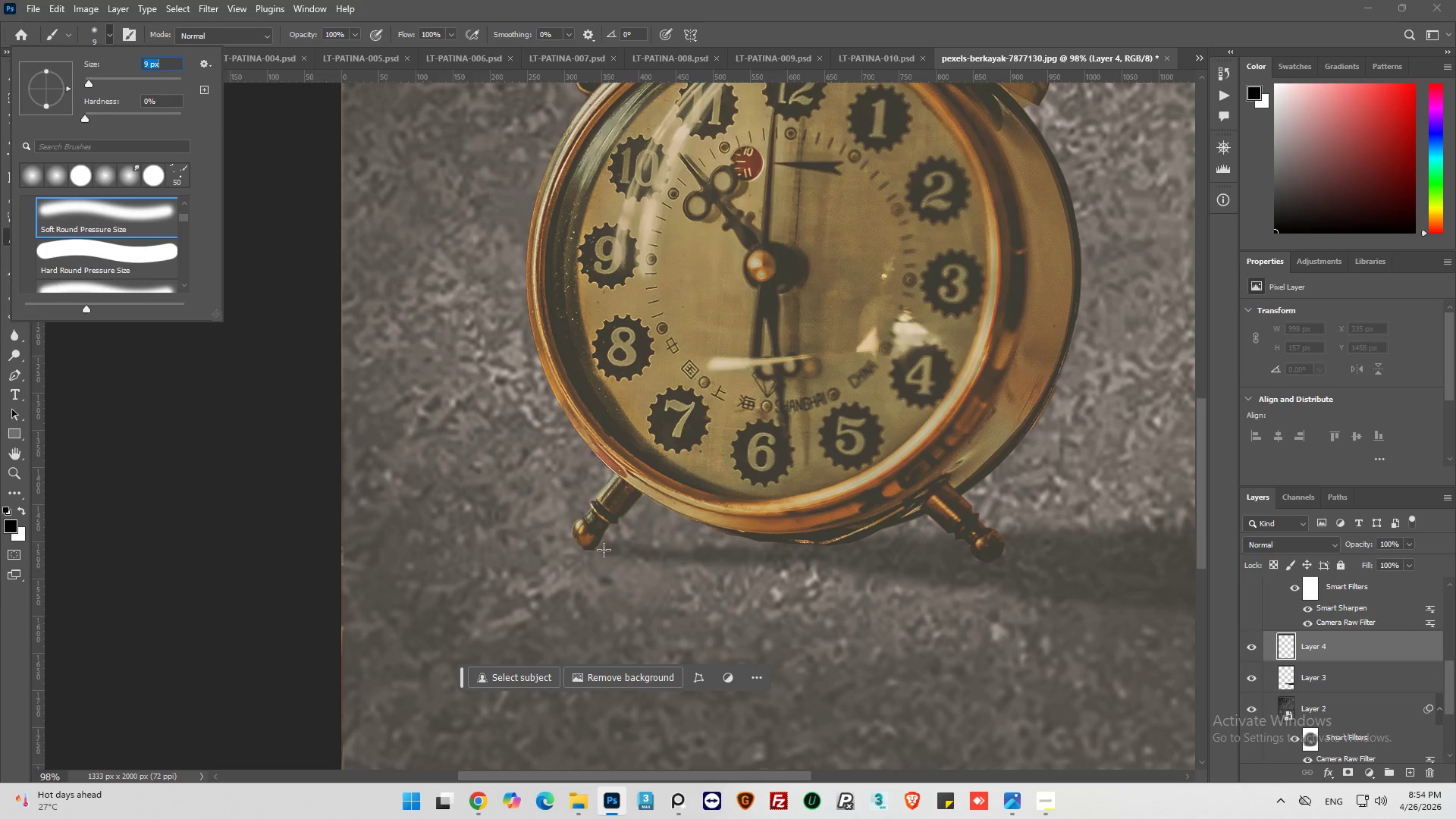 
left_click_drag(start_coordinate=[602, 548], to_coordinate=[671, 551])
 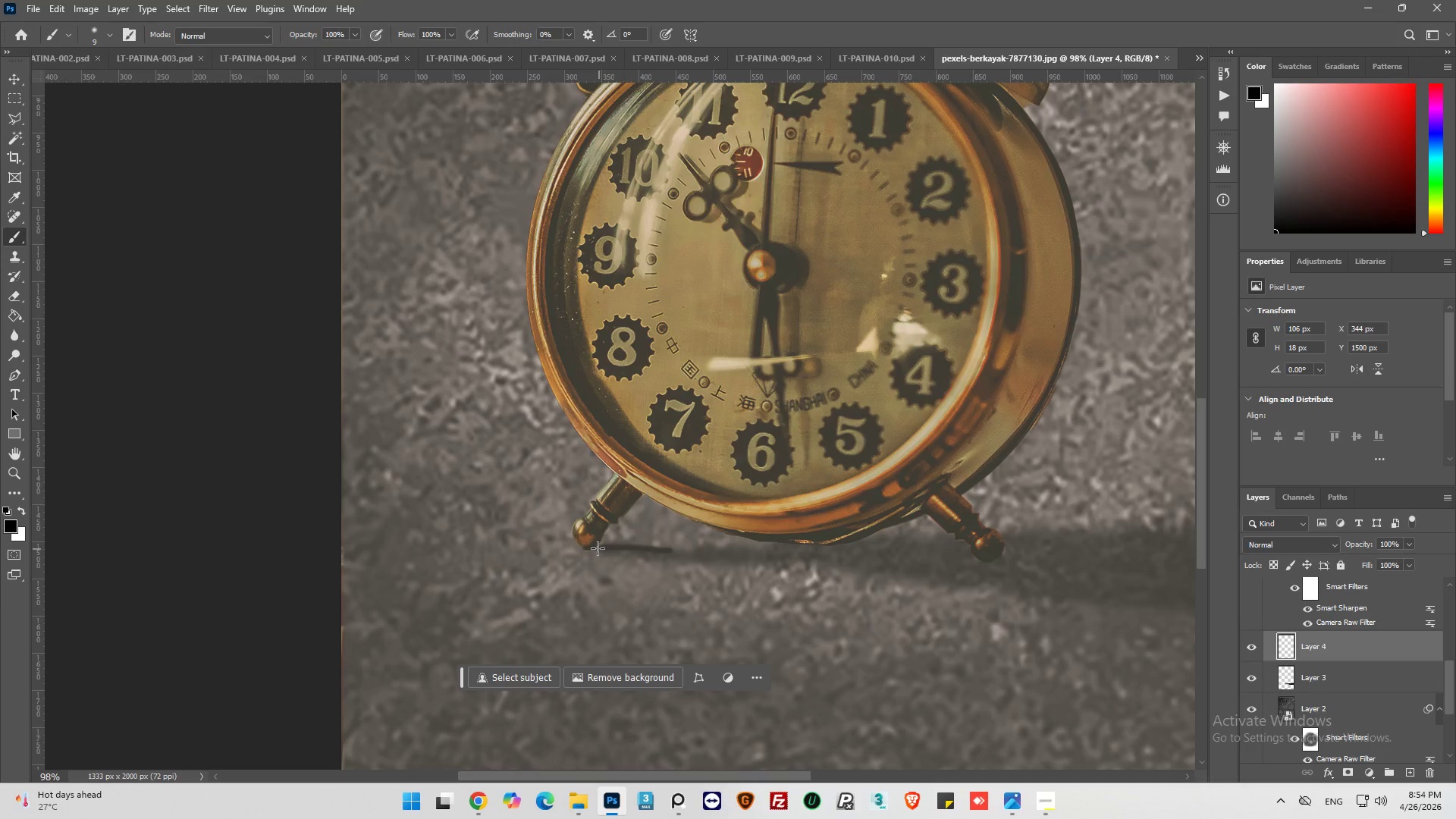 
left_click_drag(start_coordinate=[598, 548], to_coordinate=[617, 550])
 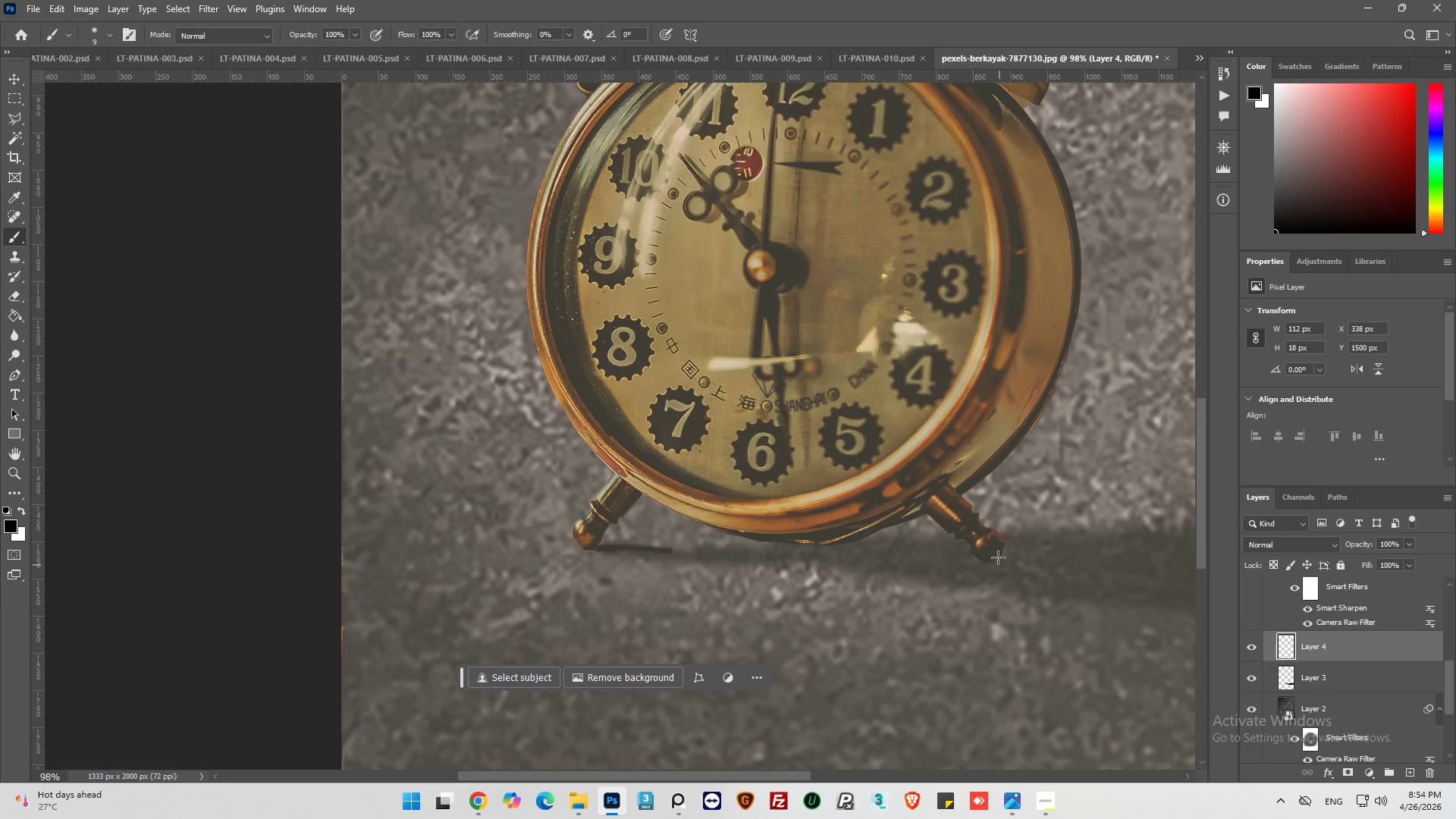 
left_click_drag(start_coordinate=[998, 557], to_coordinate=[1007, 562])
 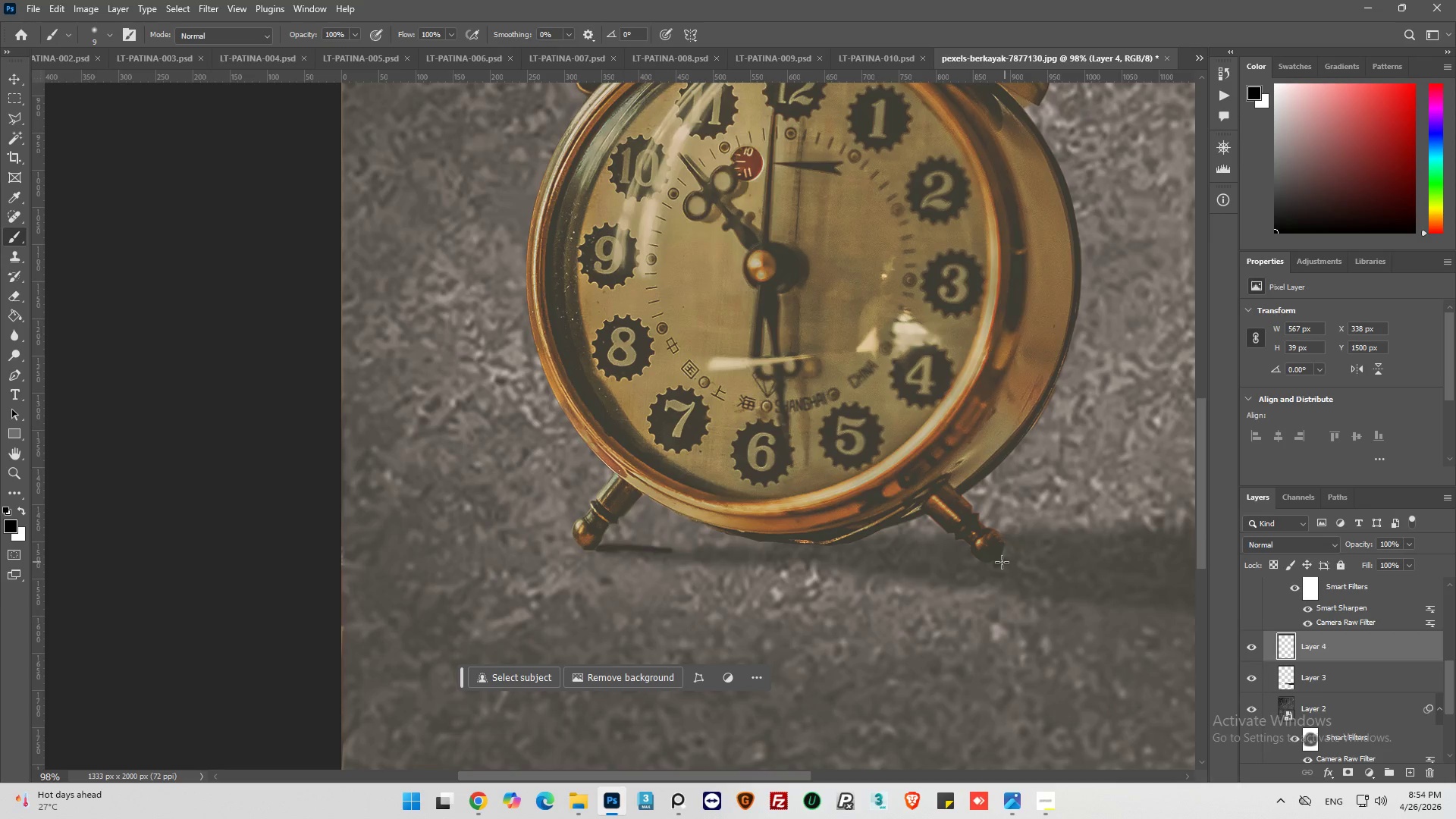 
hold_key(key=AltLeft, duration=0.44)
hold_key(key=AltLeft, duration=0.41)
scroll: coordinate [1023, 575], scroll_direction: down, amount: 1.0
 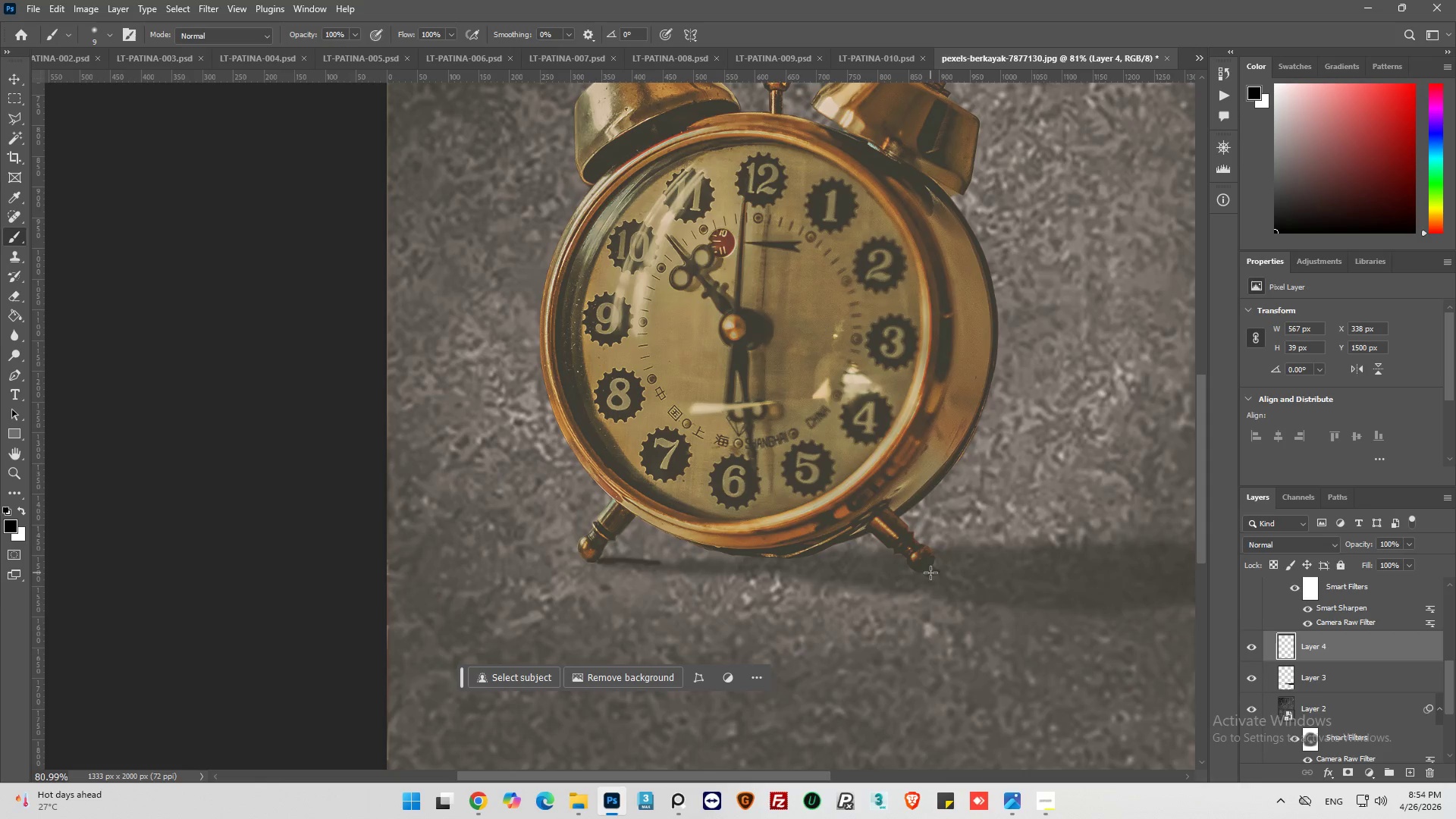 
left_click_drag(start_coordinate=[930, 571], to_coordinate=[962, 570])
 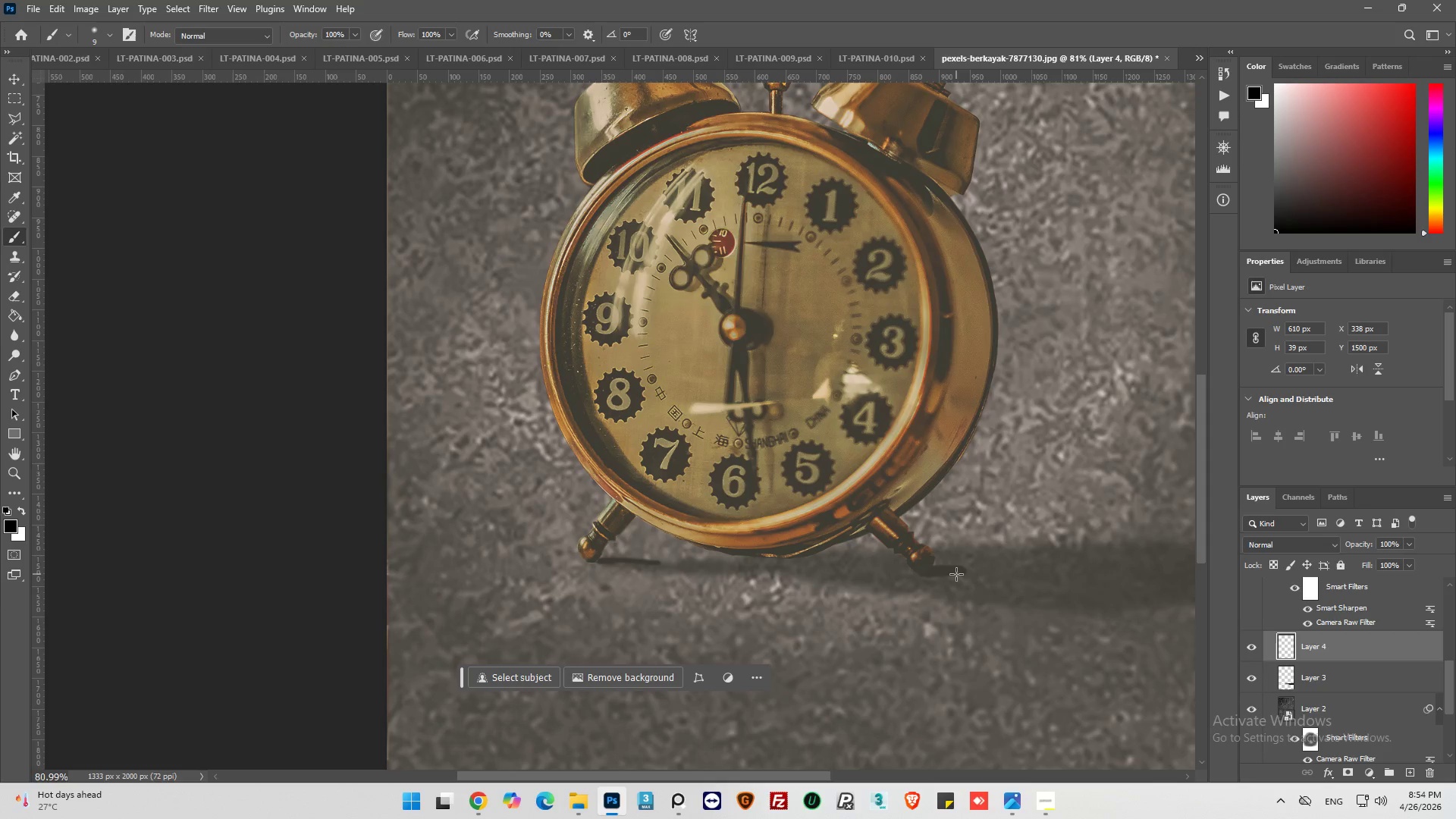 
left_click_drag(start_coordinate=[956, 574], to_coordinate=[923, 574])
 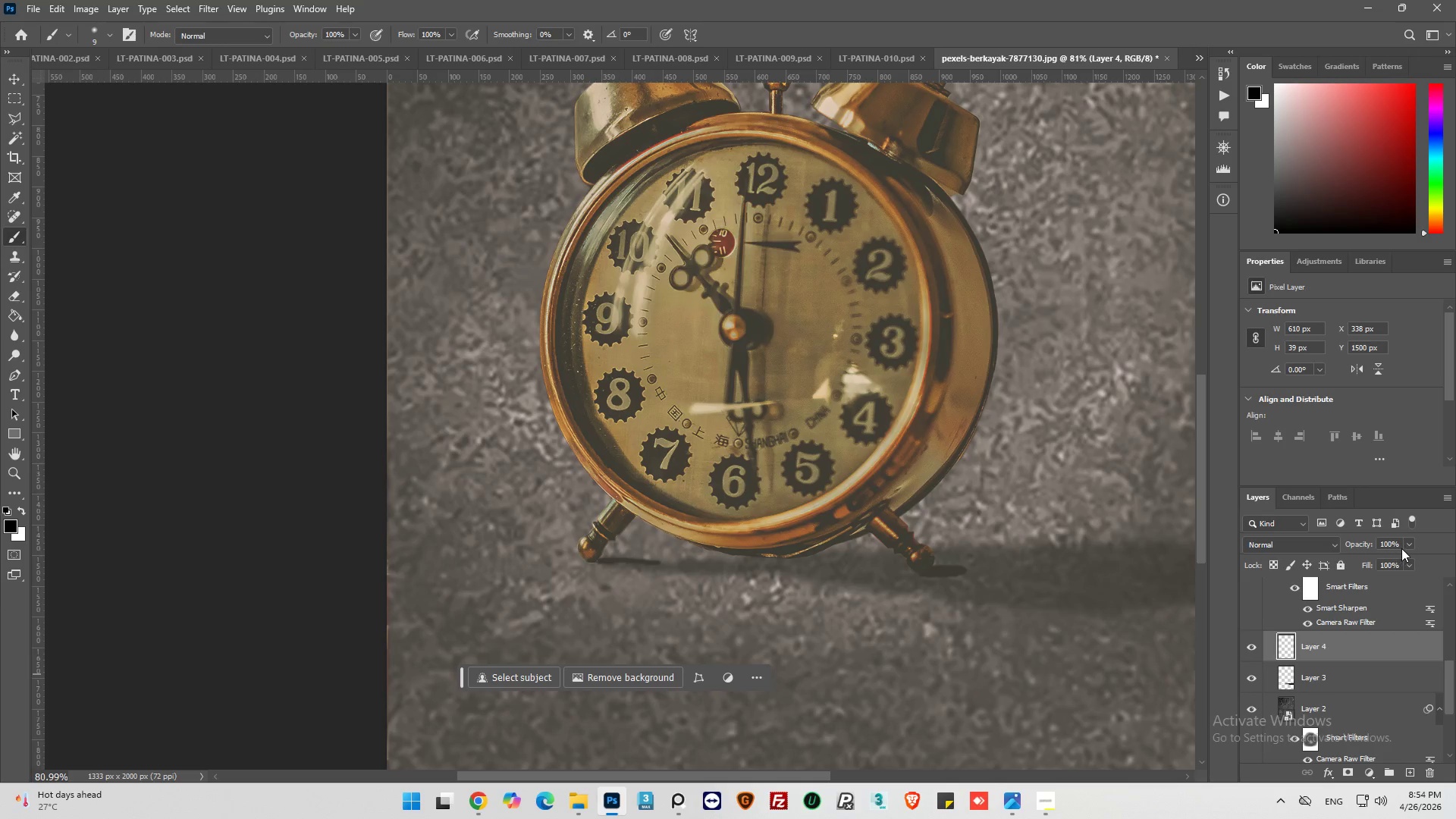 
left_click([1407, 546])
 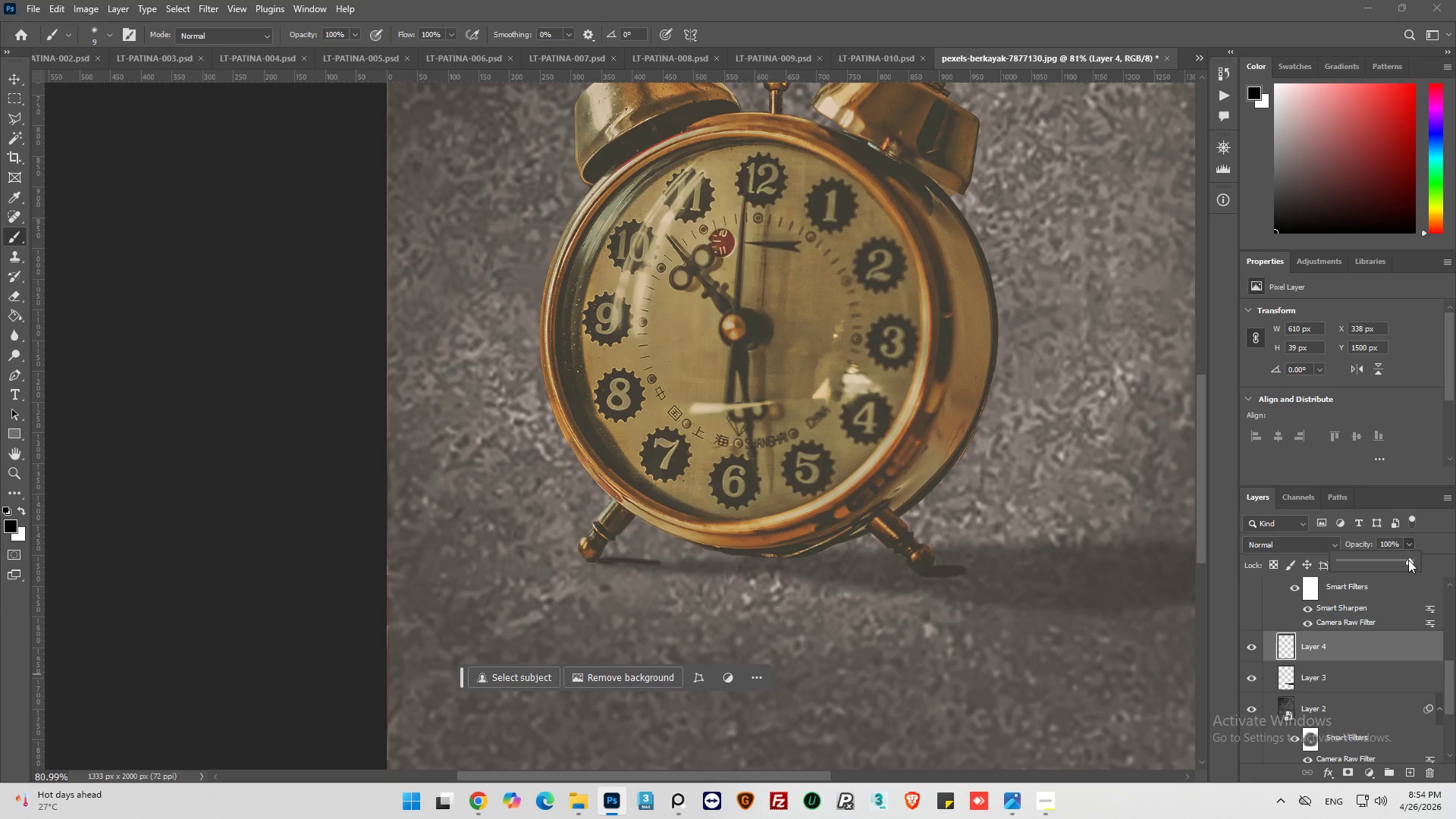 
left_click_drag(start_coordinate=[1407, 558], to_coordinate=[1373, 560])
 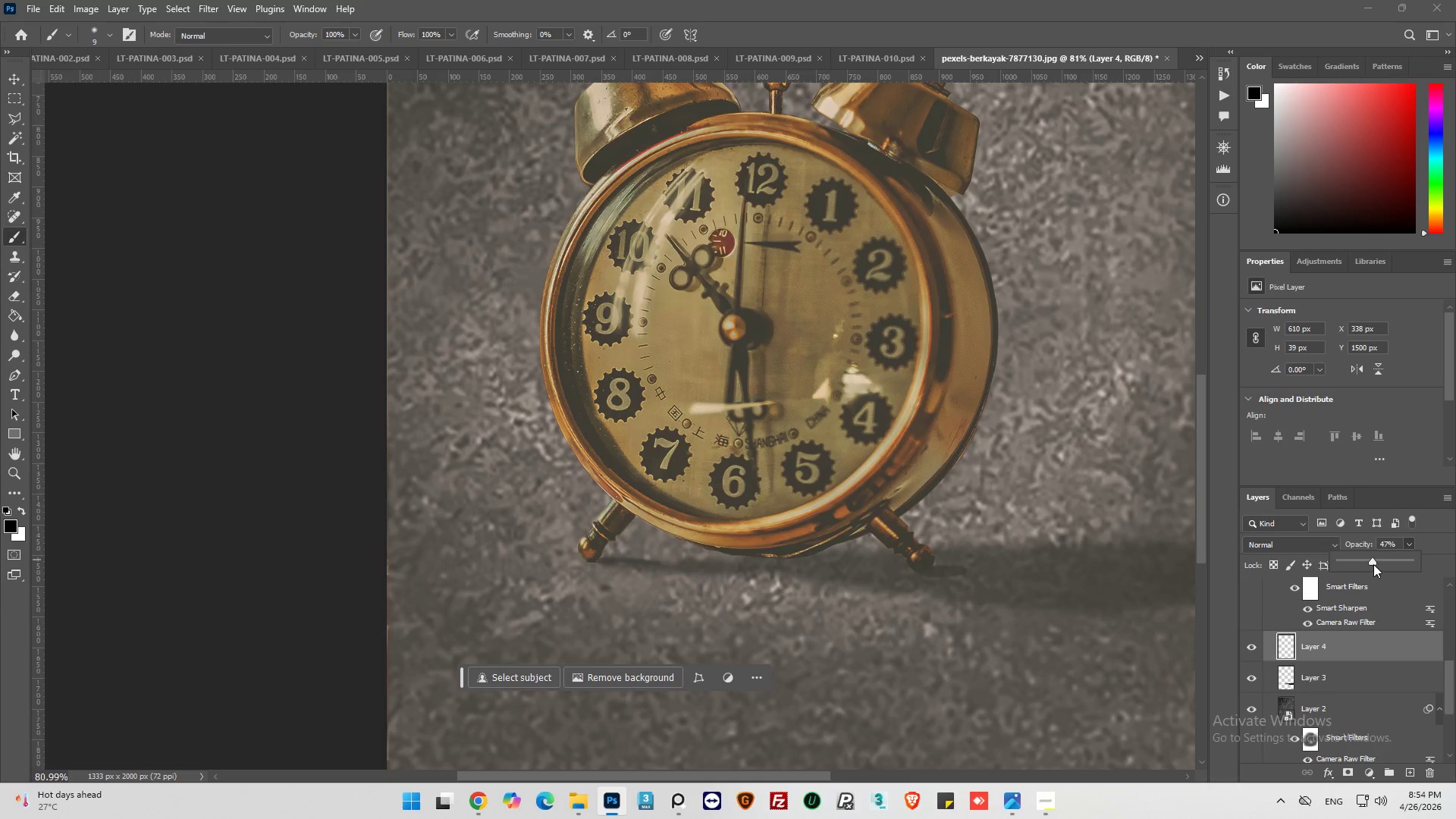 
left_click_drag(start_coordinate=[1369, 563], to_coordinate=[1353, 563])
 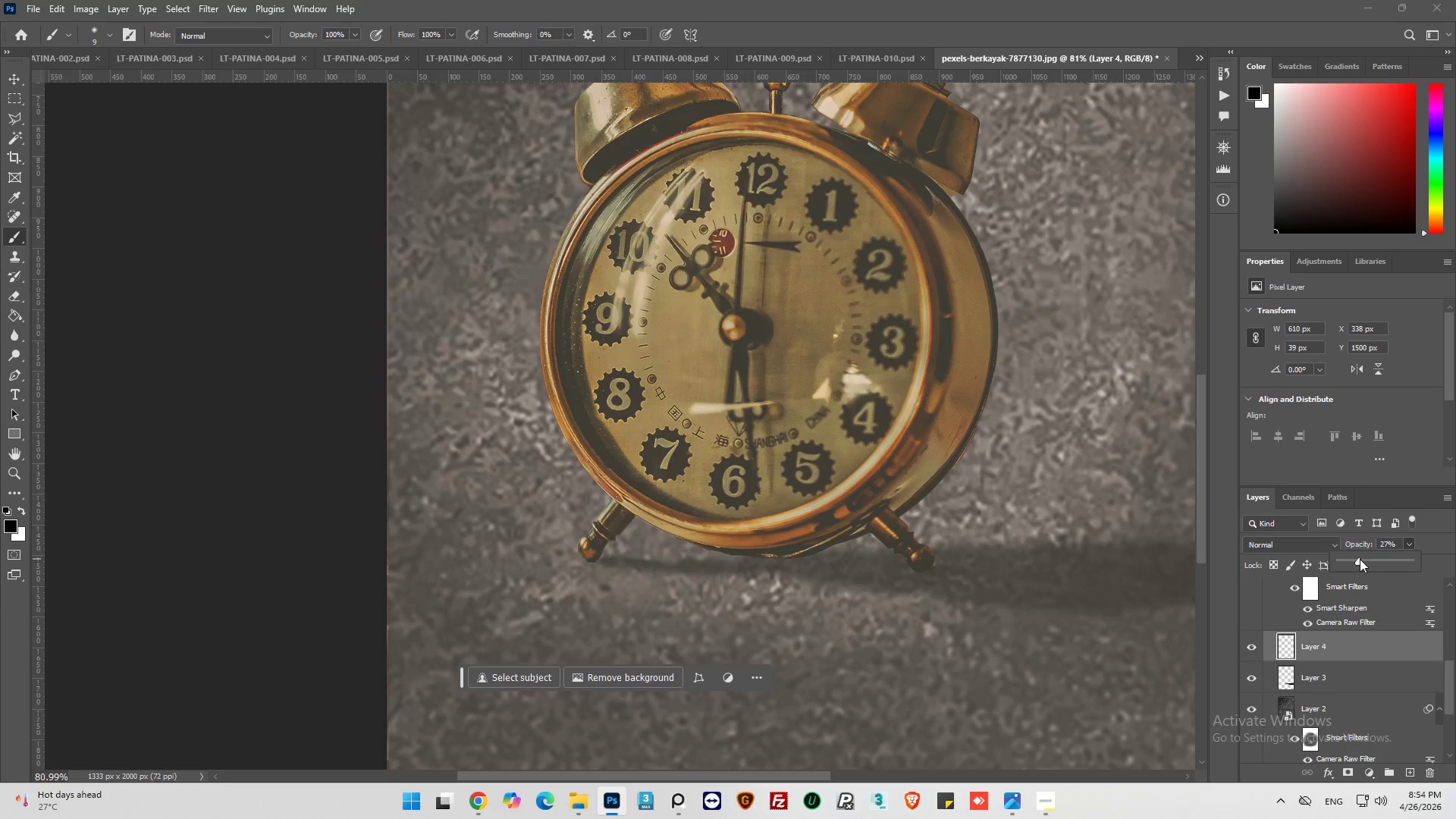 
left_click([1361, 559])
 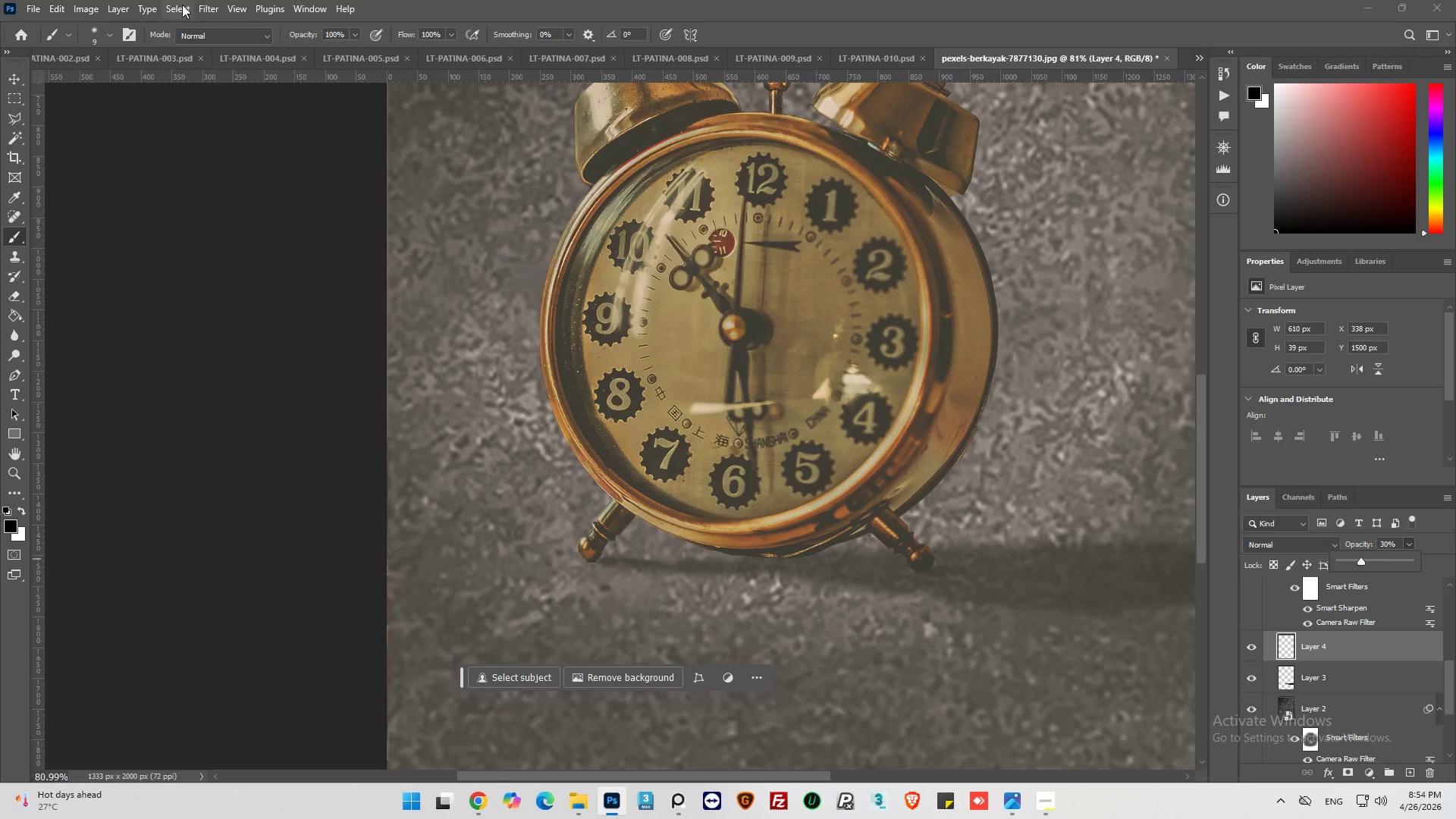 
left_click([208, 5])
 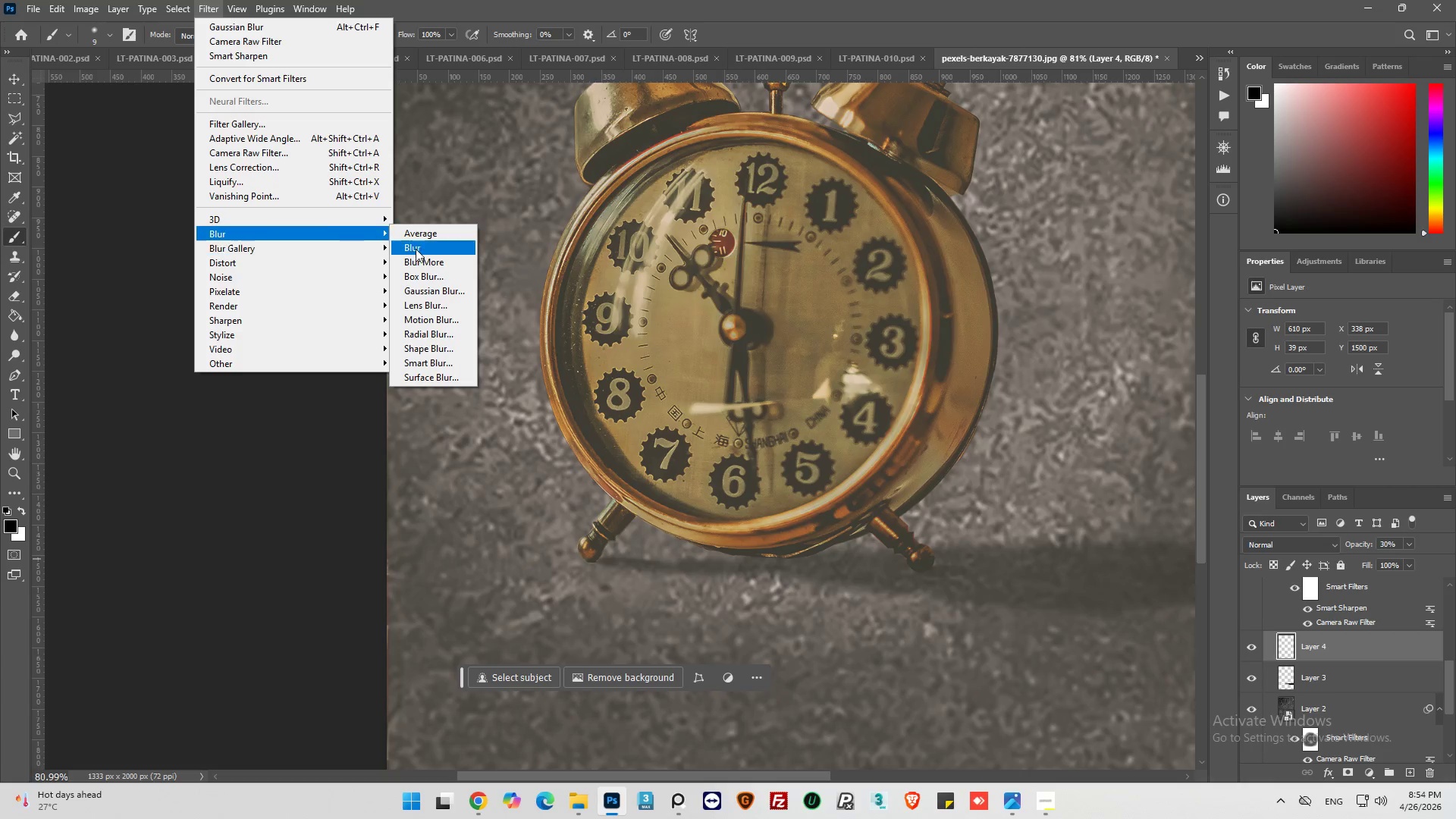 
left_click([431, 293])
 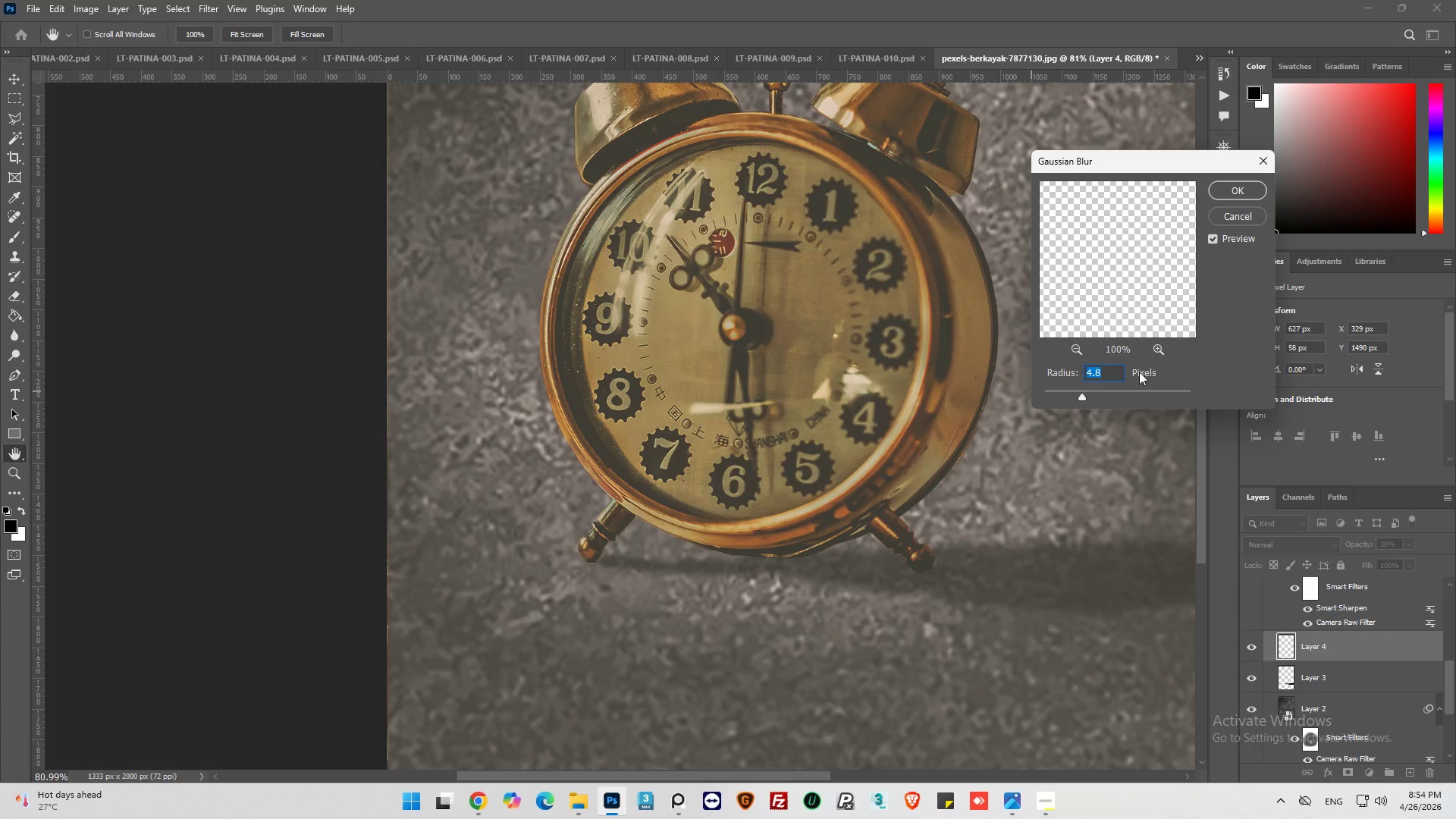 
left_click_drag(start_coordinate=[1081, 391], to_coordinate=[1064, 393])
 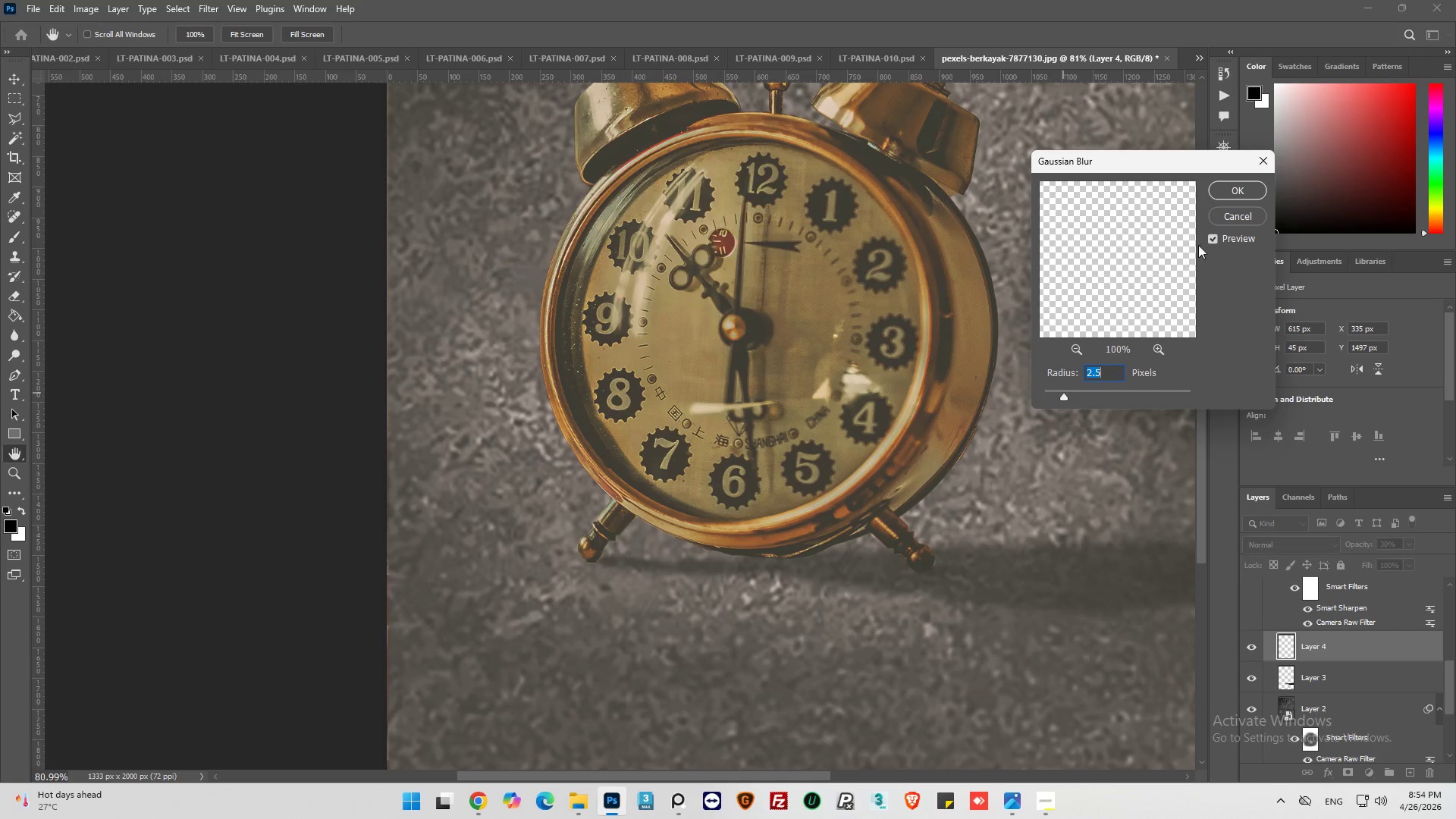 
left_click([1239, 192])
 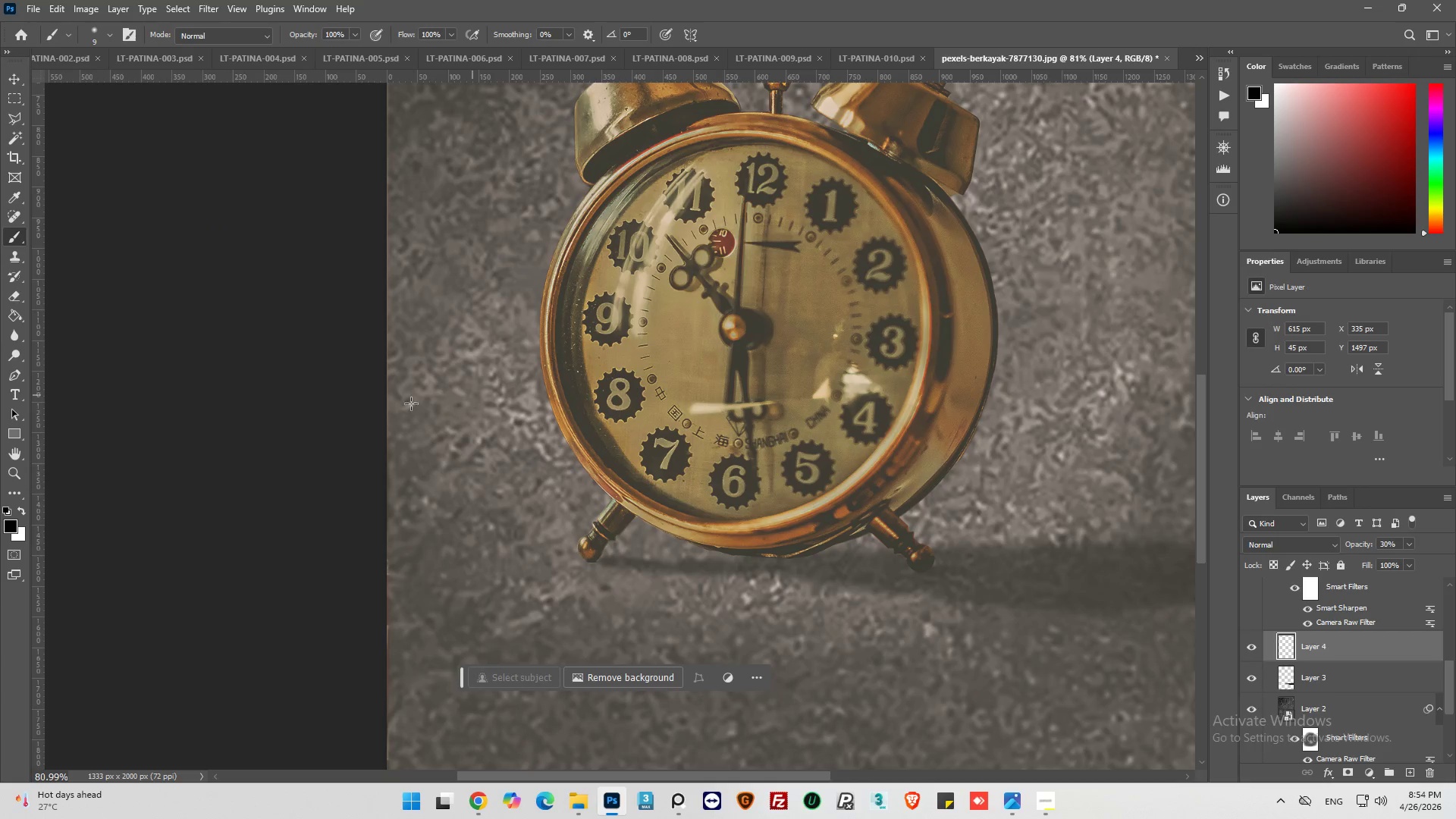 
key(Alt+AltLeft)
 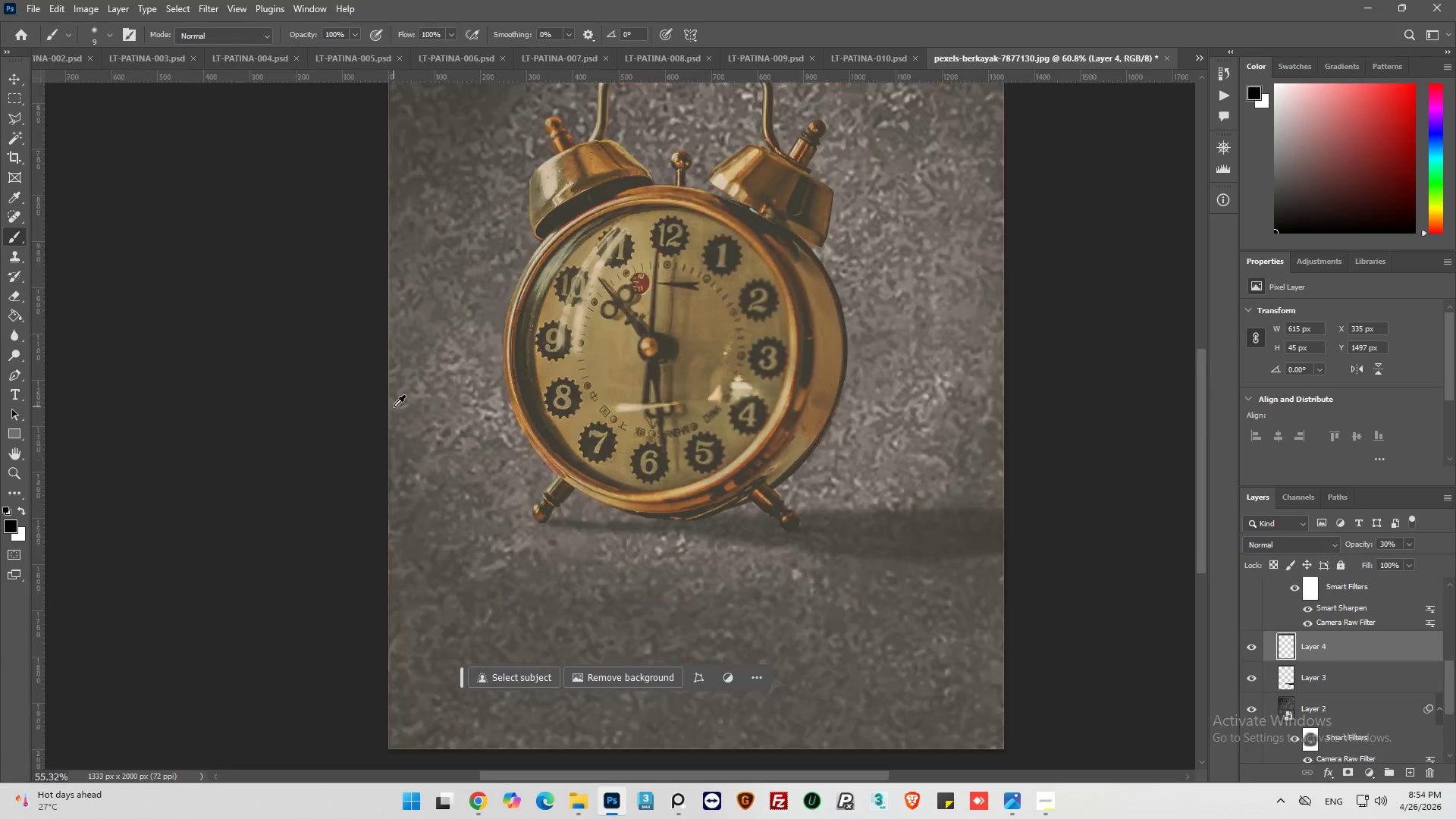 
scroll: coordinate [622, 413], scroll_direction: down, amount: 7.0
 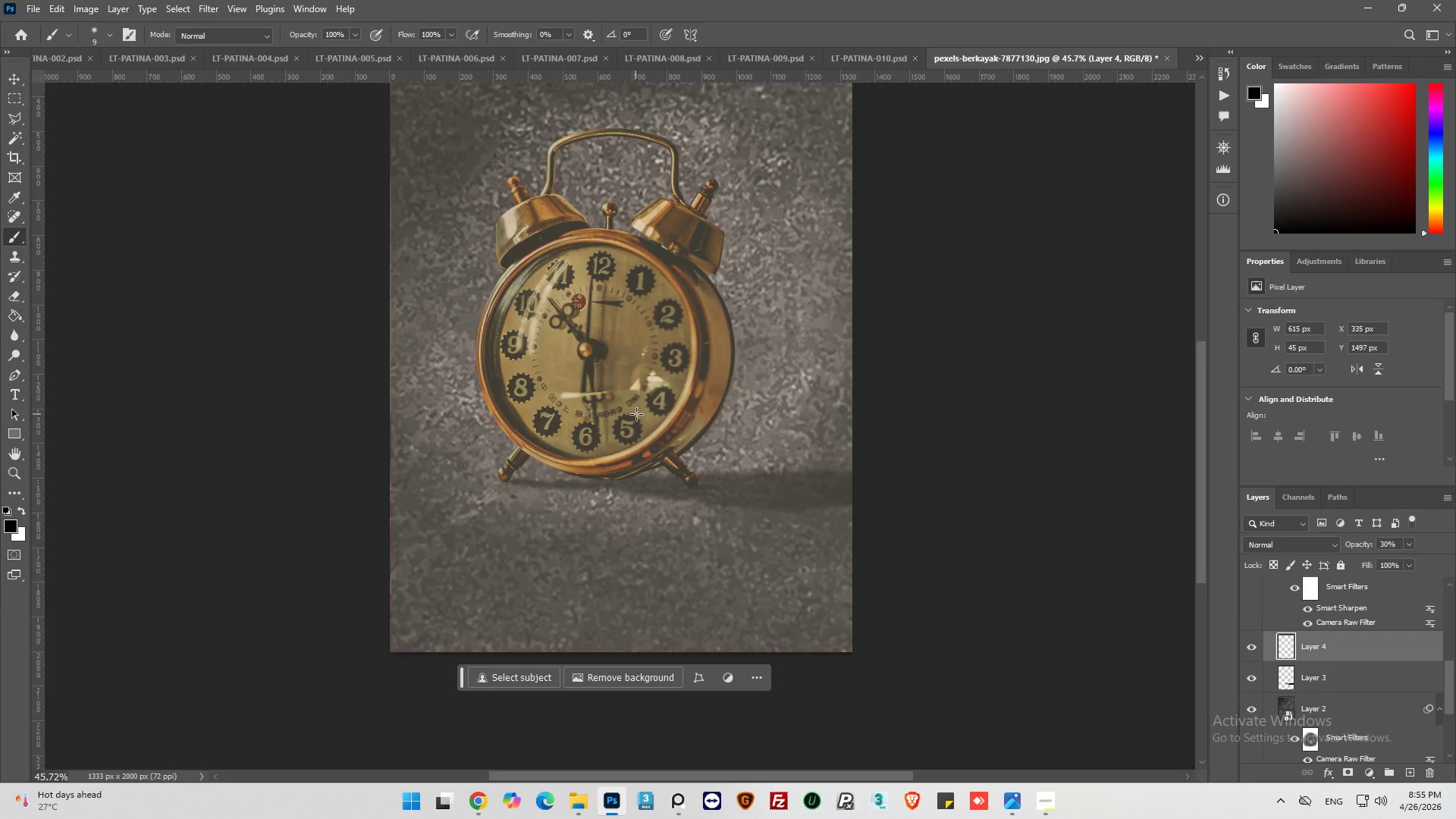 
scroll: coordinate [637, 416], scroll_direction: up, amount: 2.0
 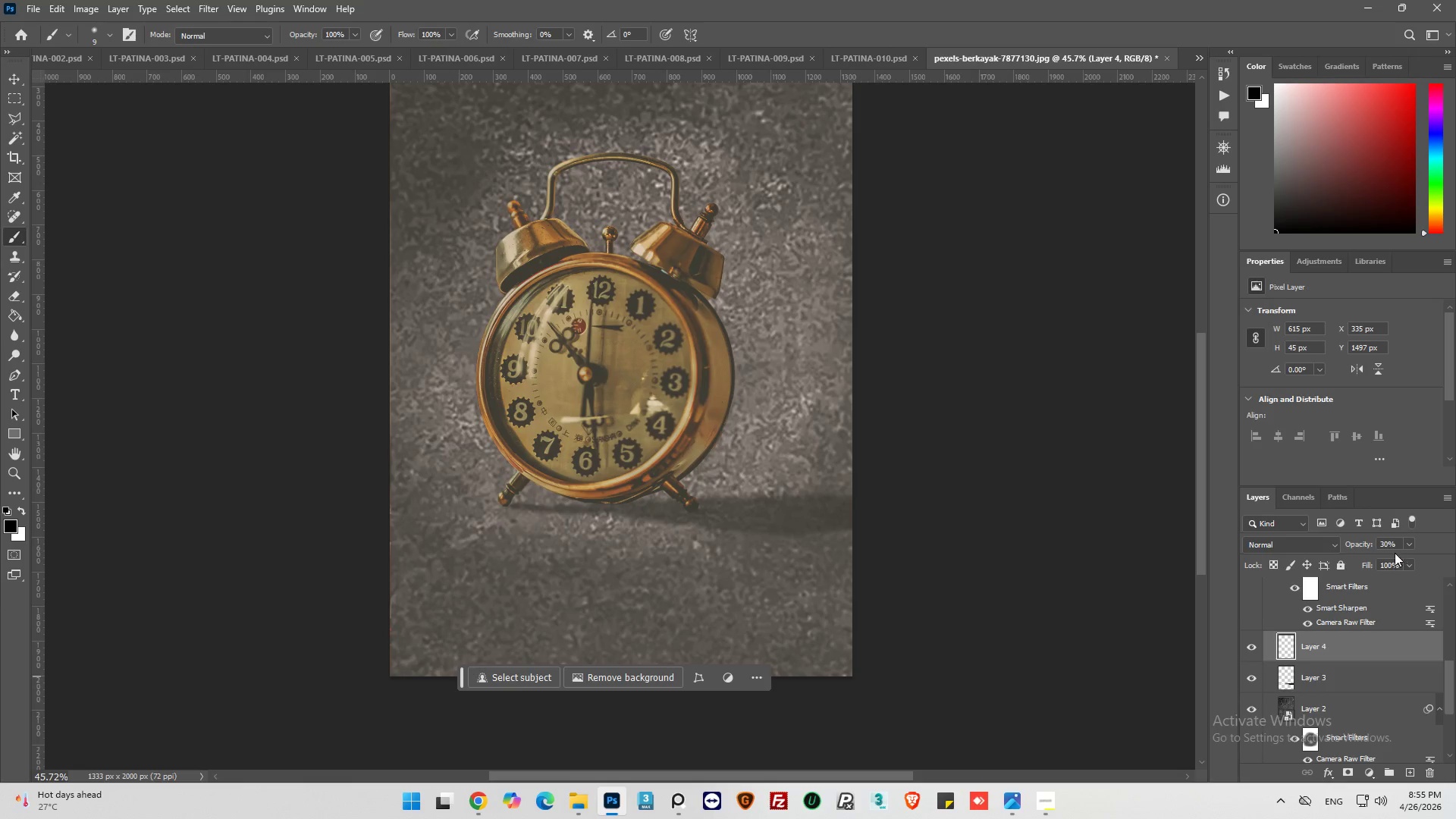 
left_click([1407, 547])
 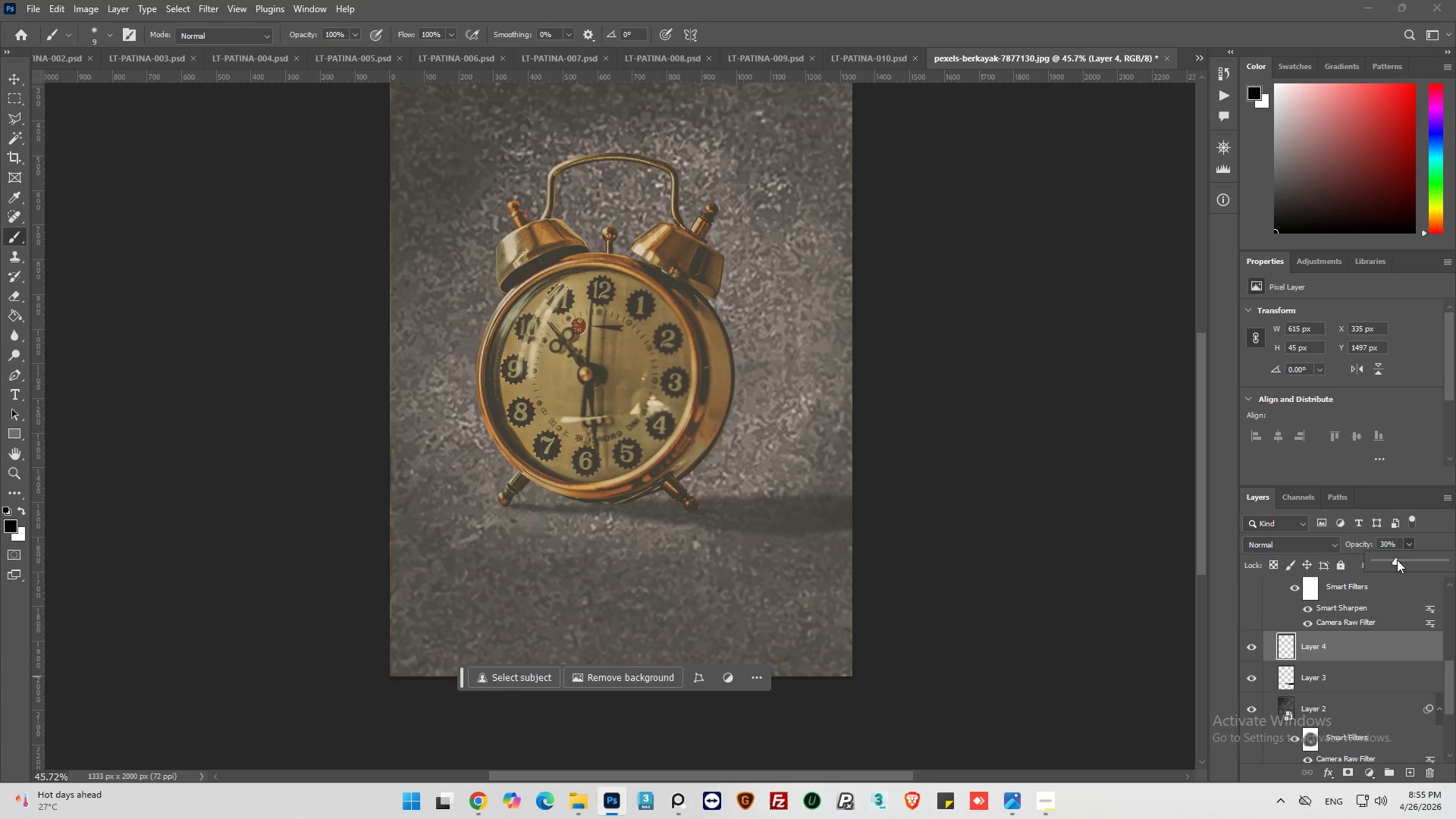 
left_click([1397, 560])
 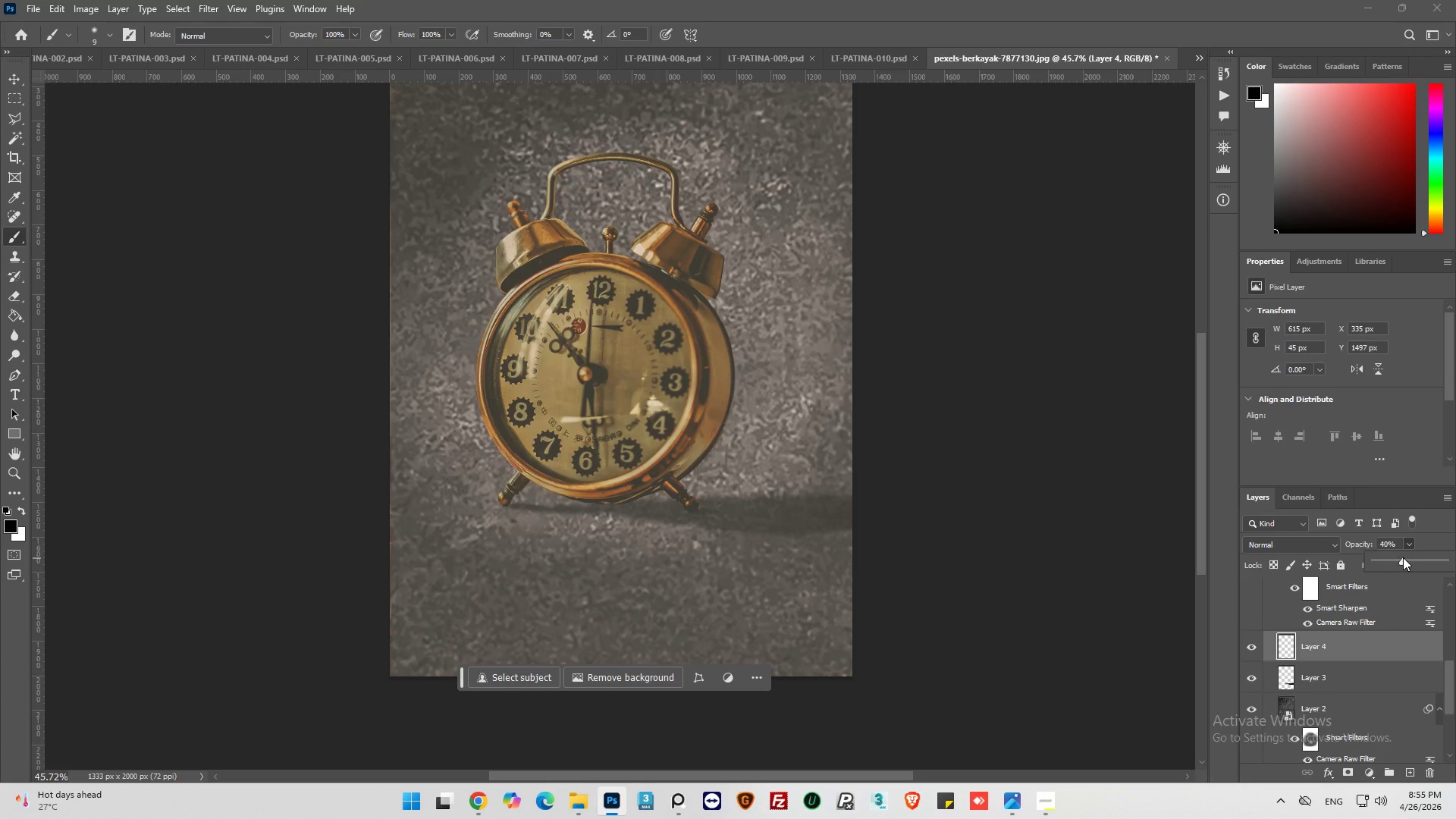 
double_click([1405, 557])
 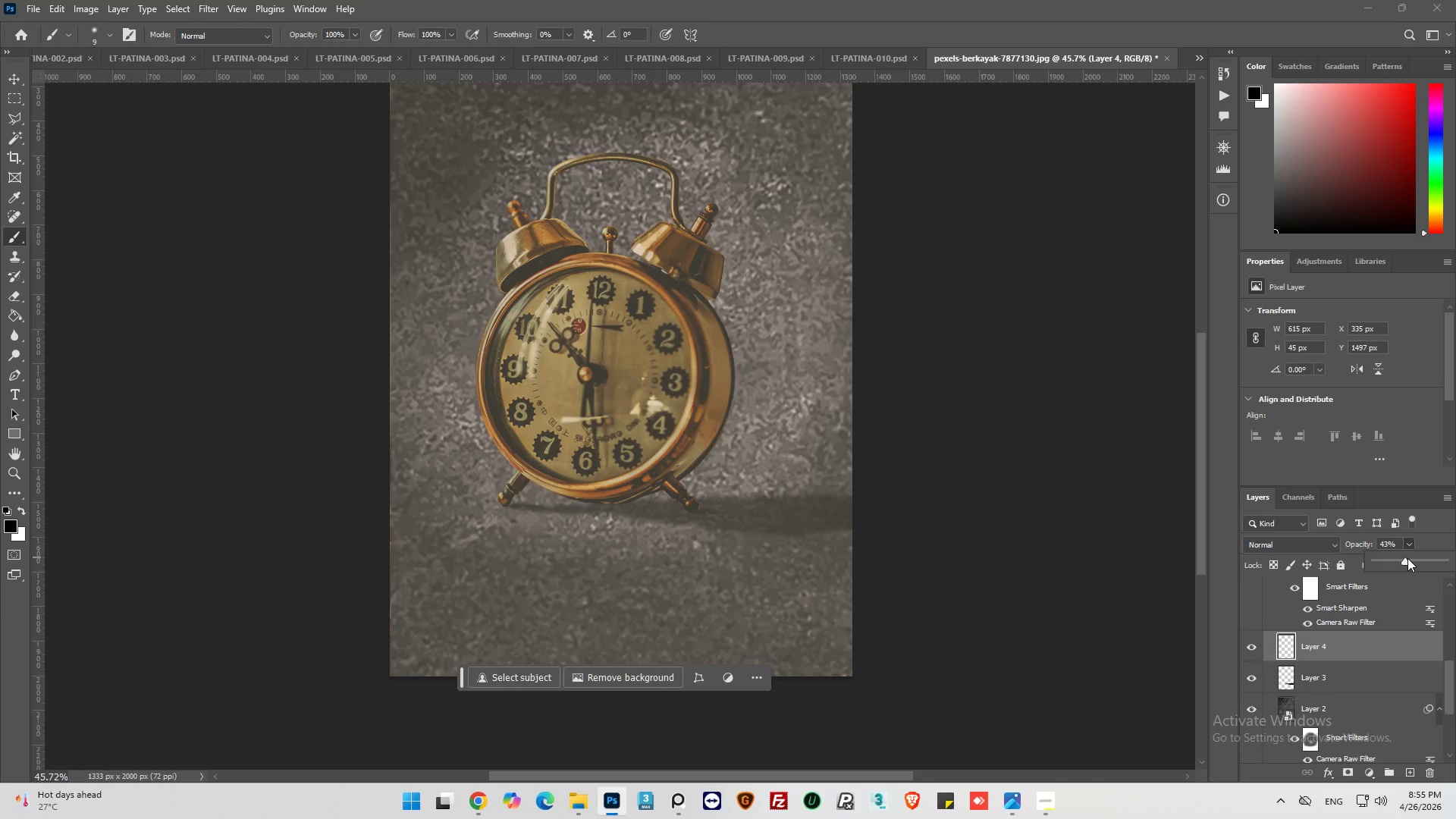 
left_click([1407, 558])
 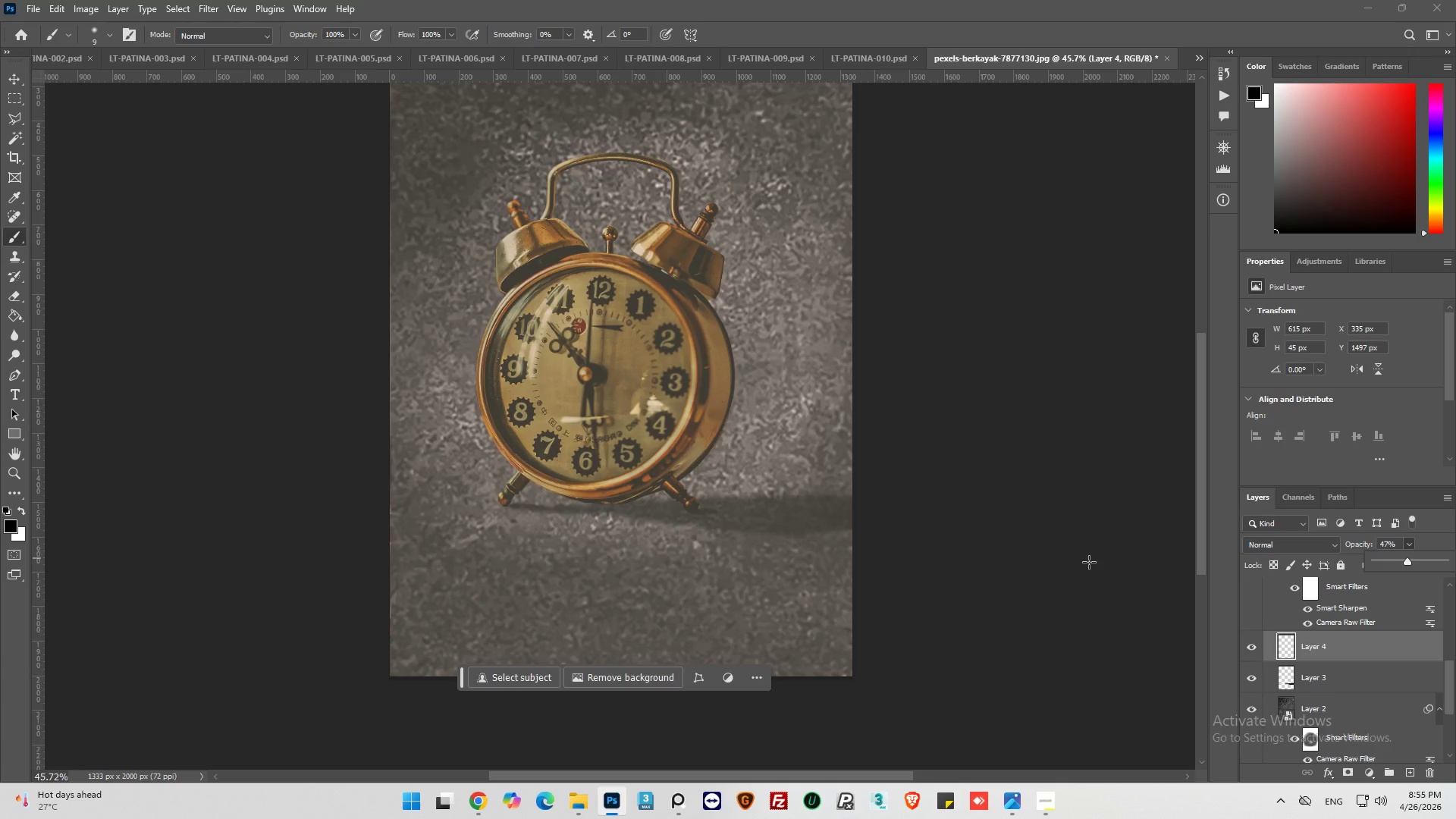 
scroll: coordinate [1081, 570], scroll_direction: up, amount: 6.0
 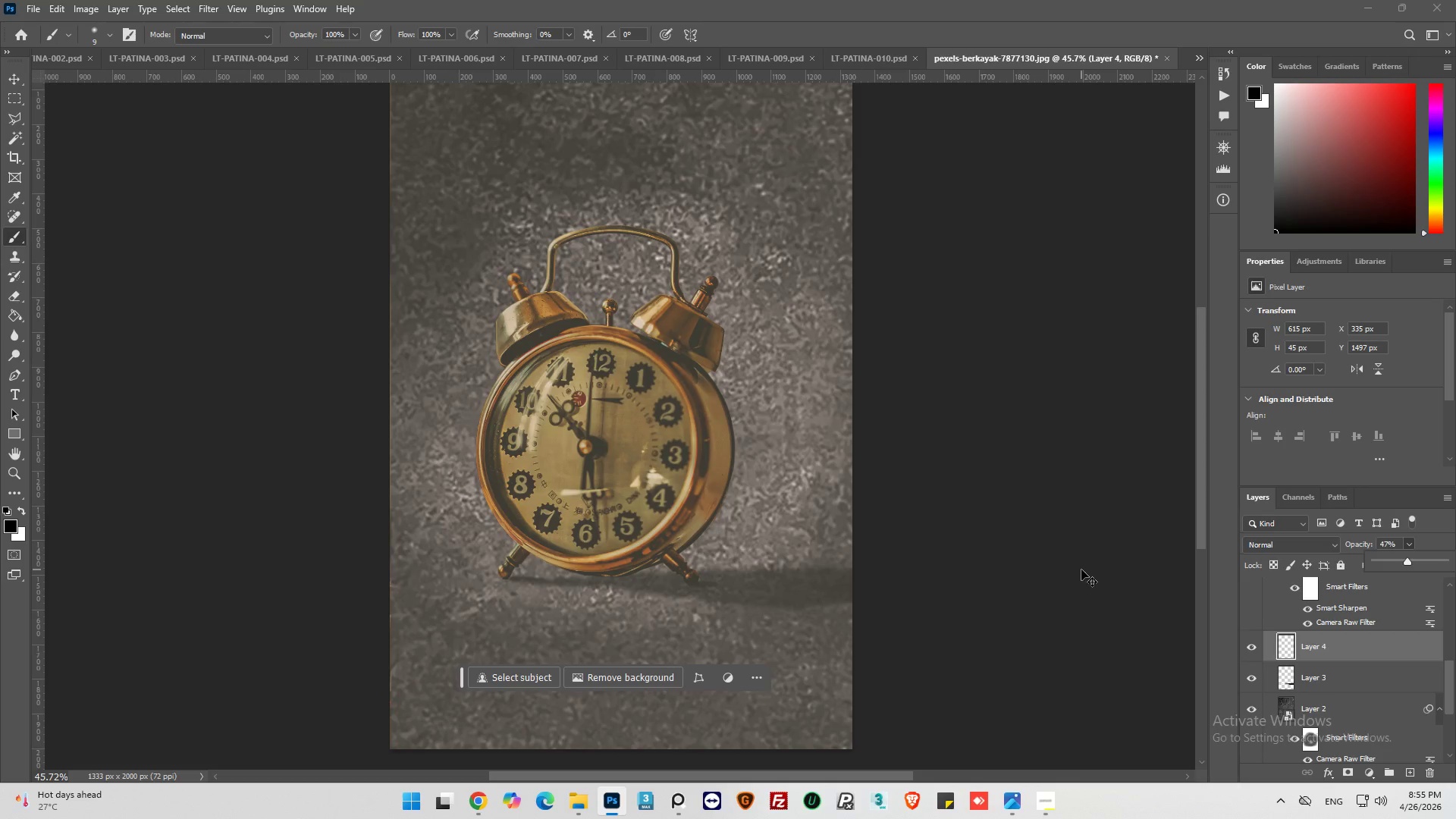 
key(Control+S)
 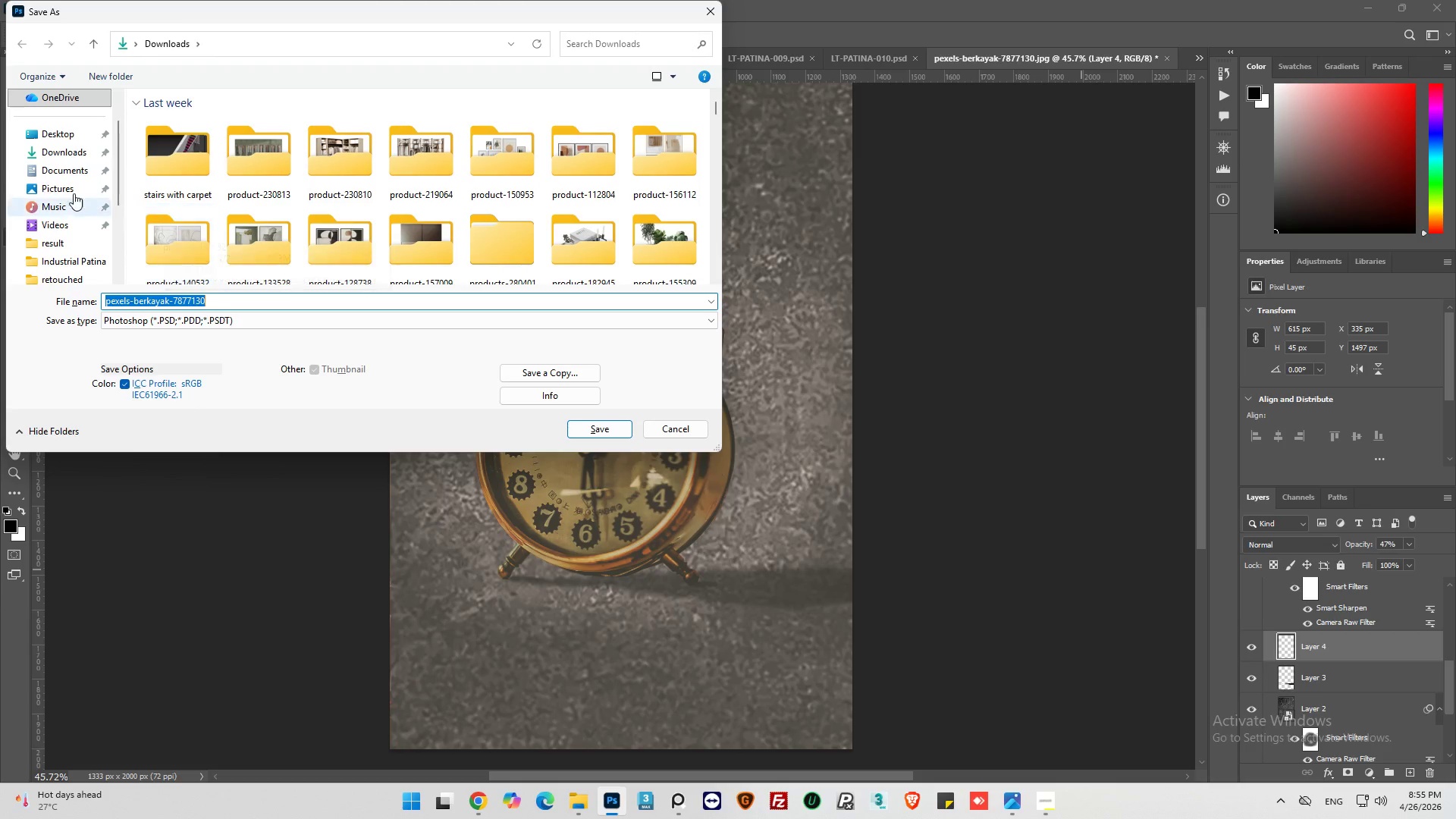 
left_click([66, 133])
 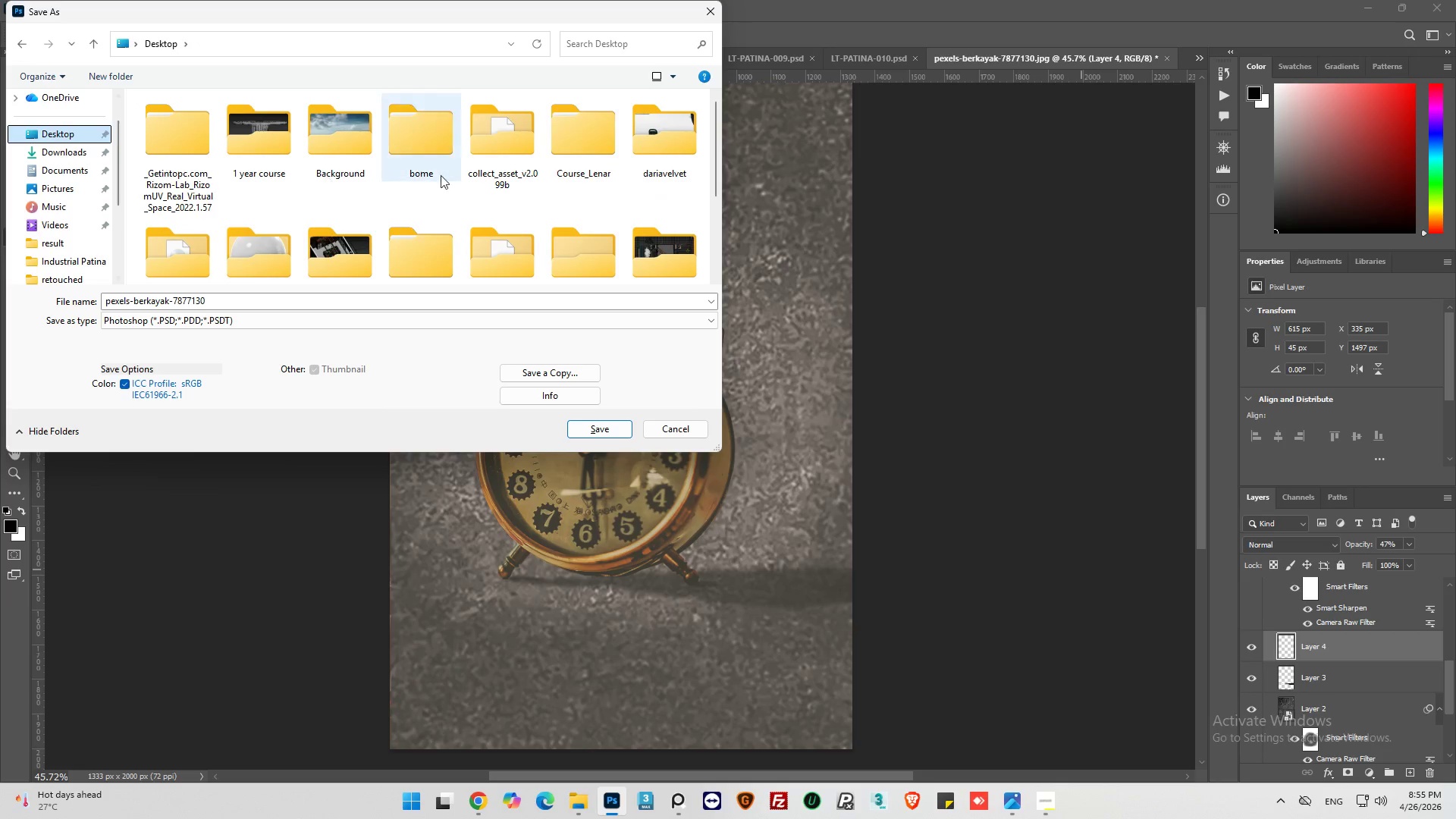 
scroll: coordinate [479, 176], scroll_direction: down, amount: 1.0
 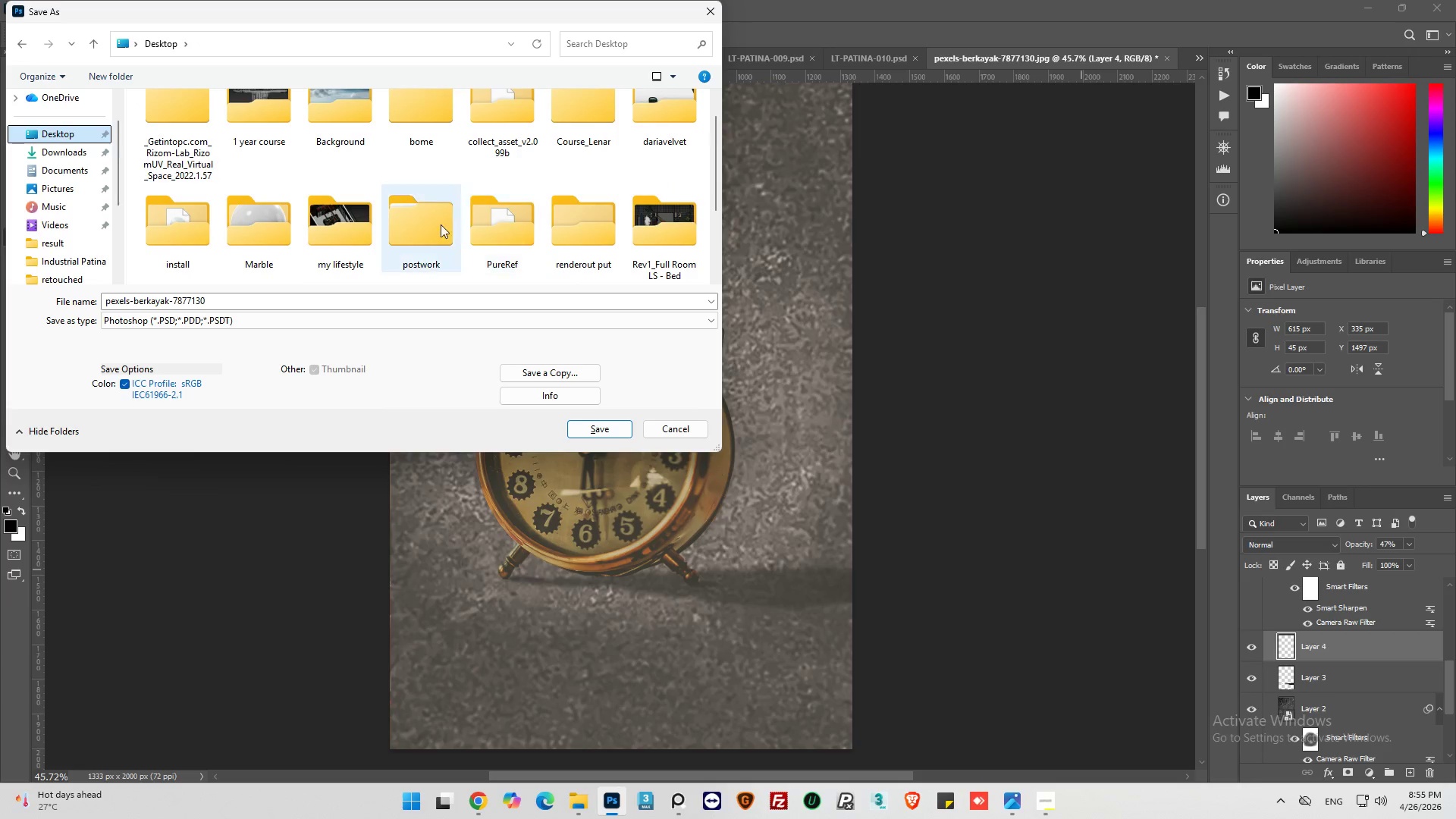 
double_click([422, 228])
 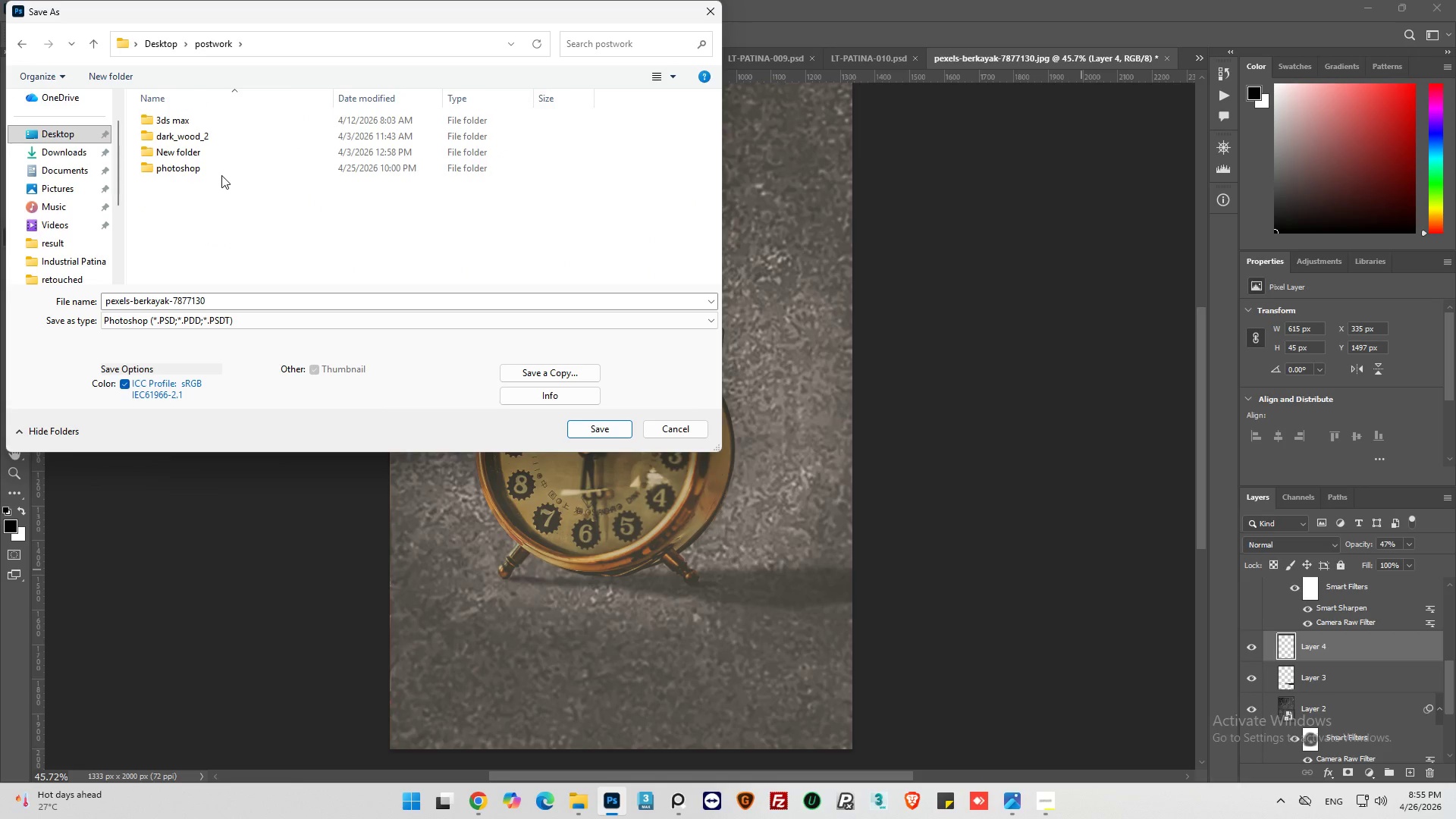 
double_click([222, 170])
 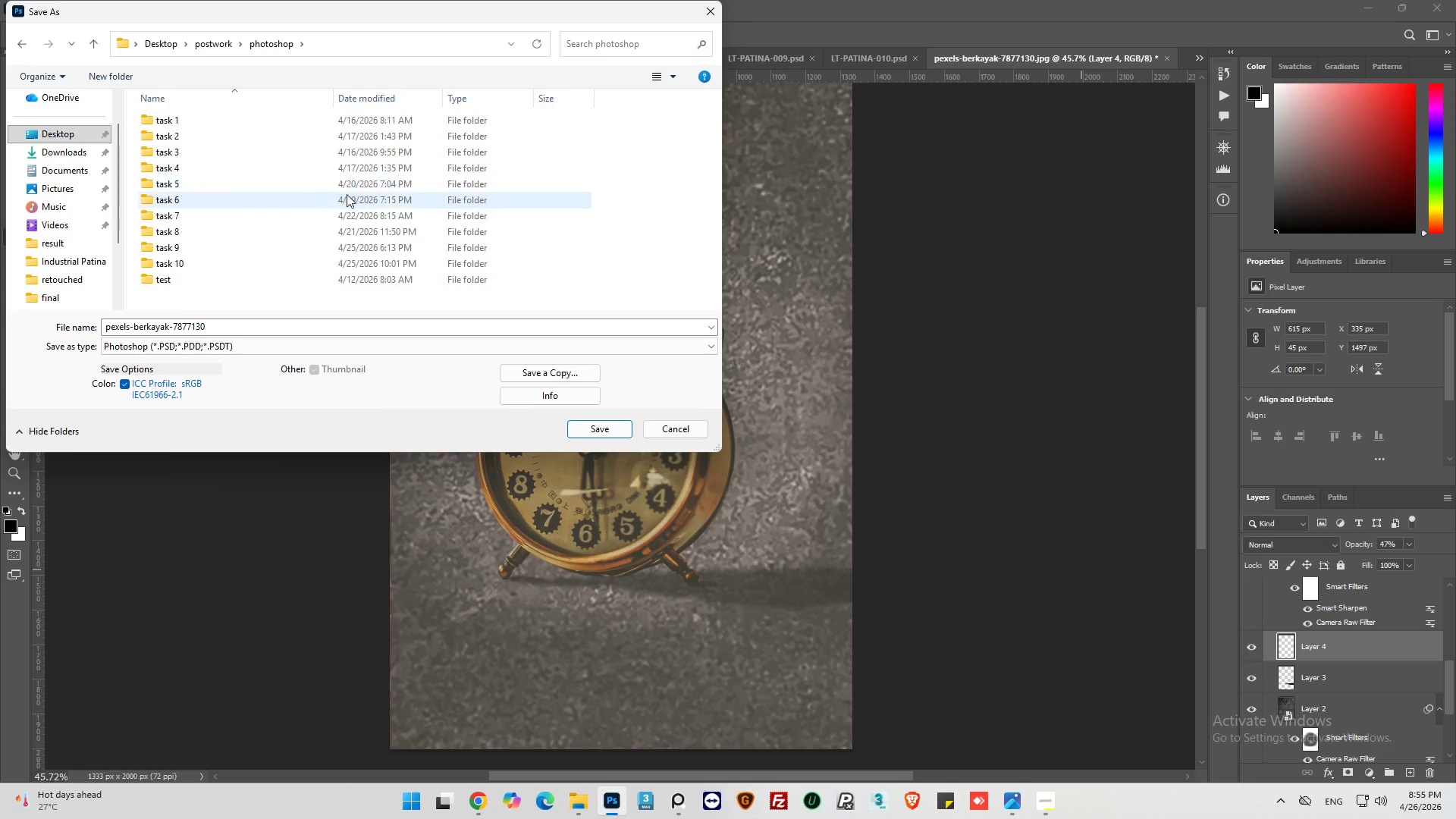 
scroll: coordinate [347, 195], scroll_direction: down, amount: 2.0
 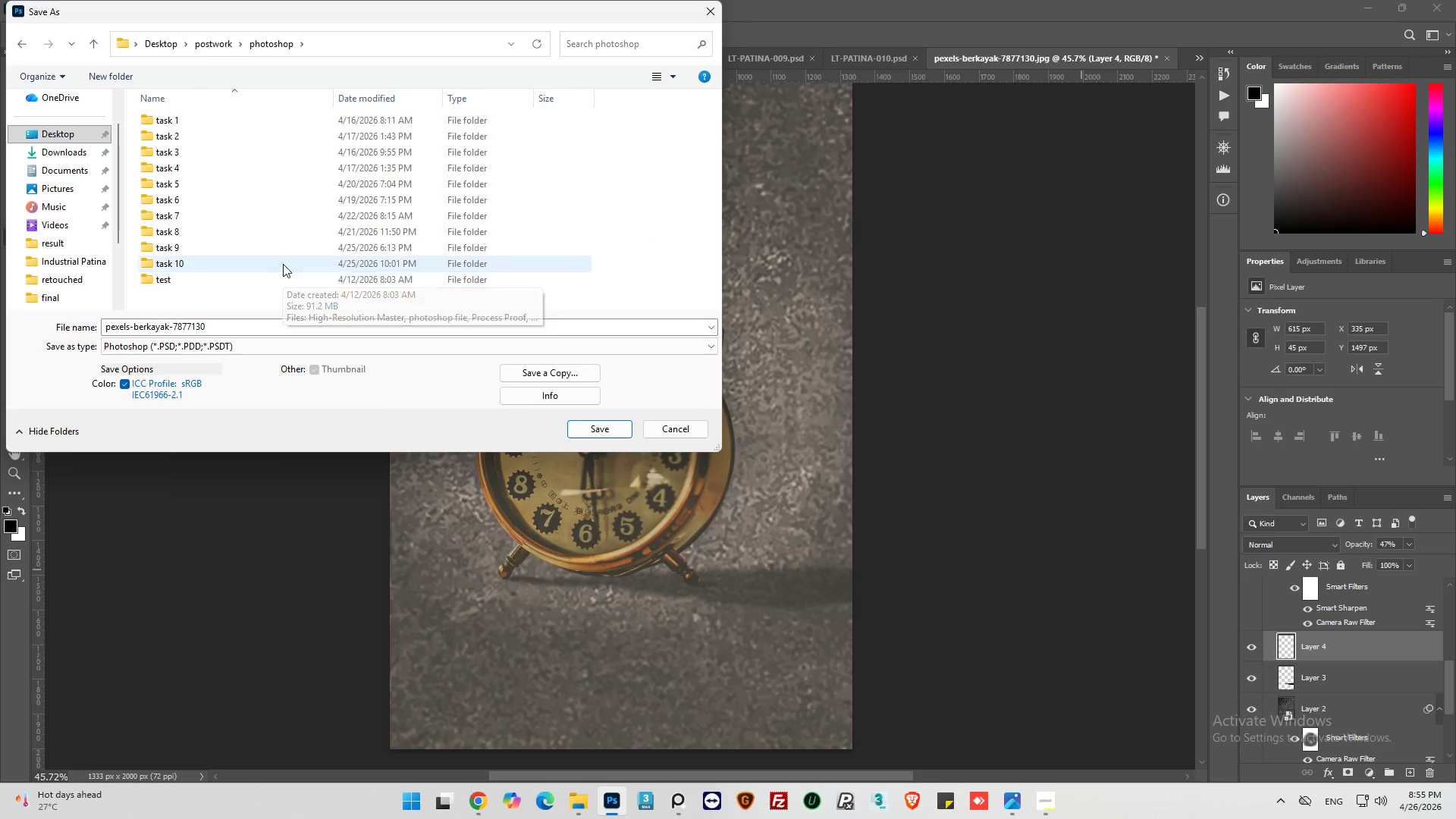 
double_click([283, 264])
 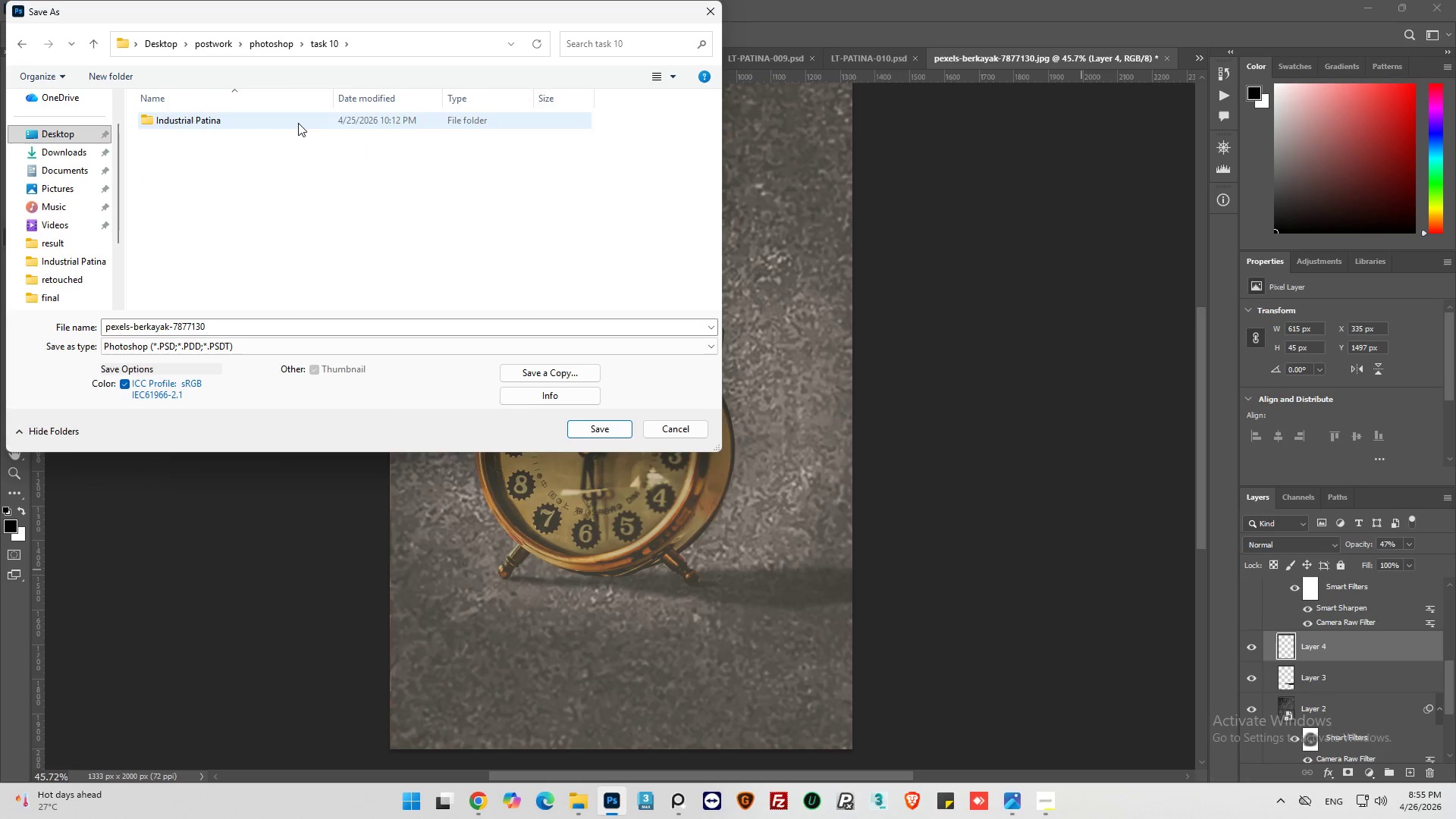 
double_click([298, 123])
 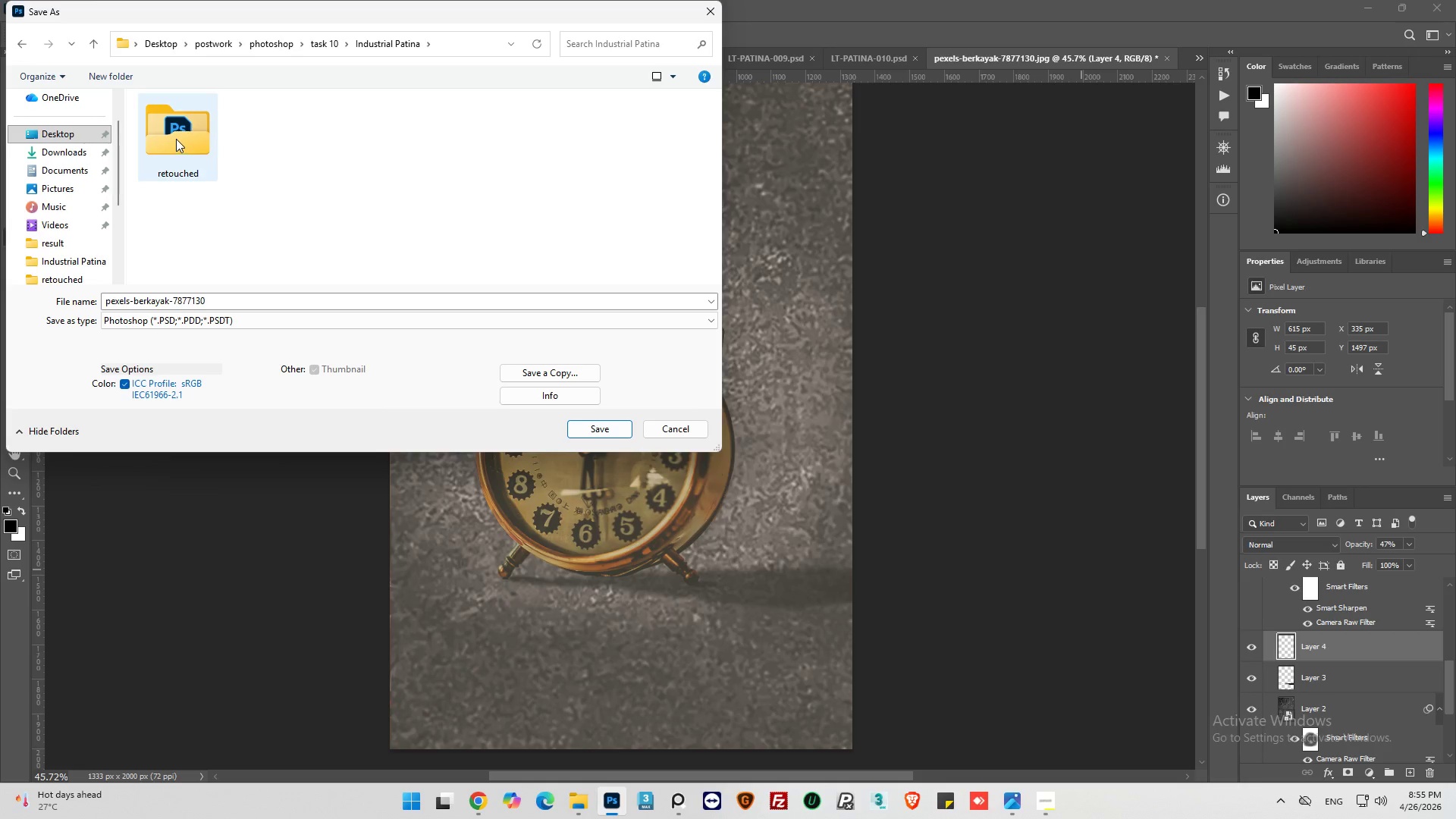 
double_click([176, 139])
 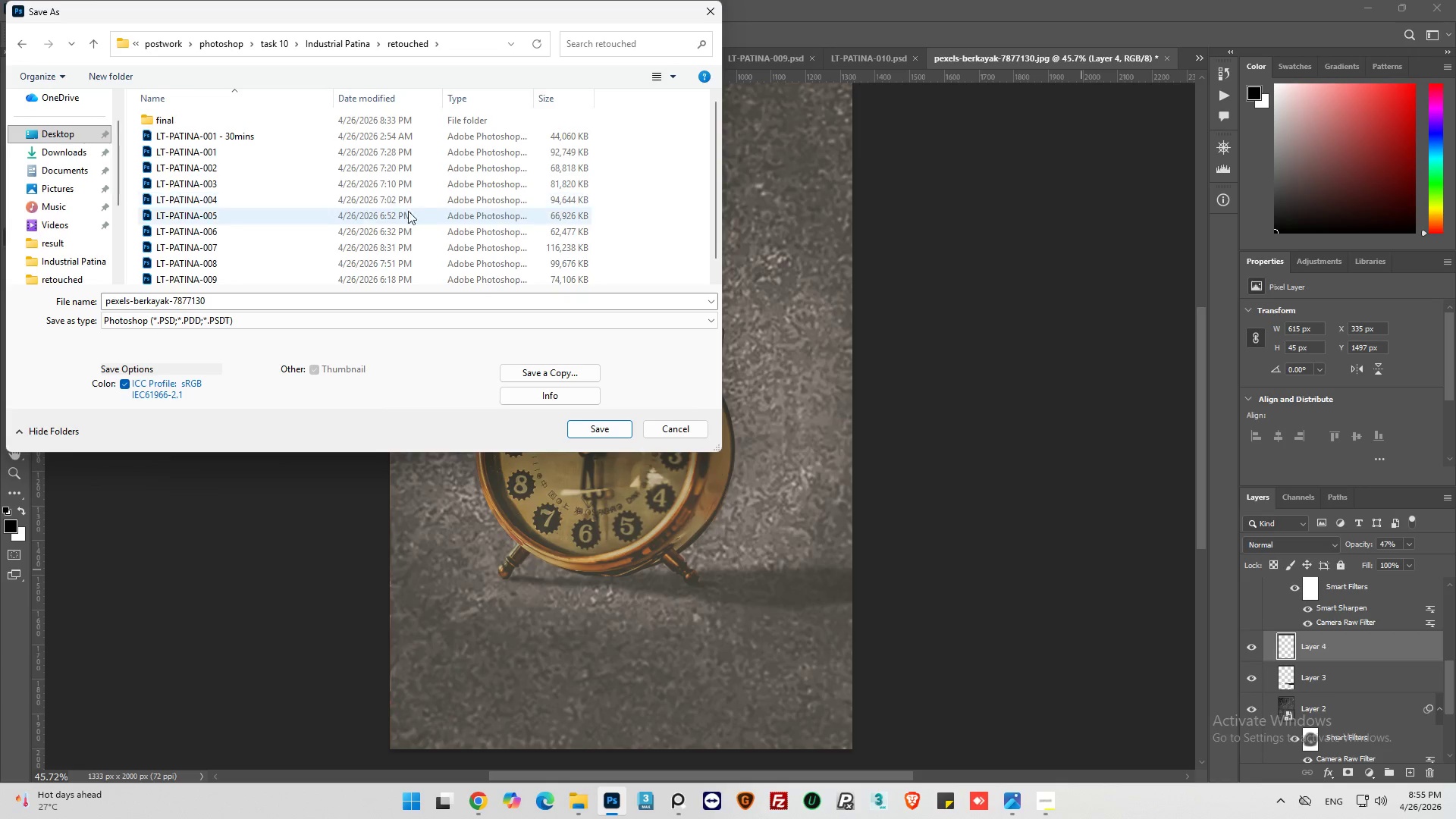 
scroll: coordinate [422, 212], scroll_direction: down, amount: 10.0
 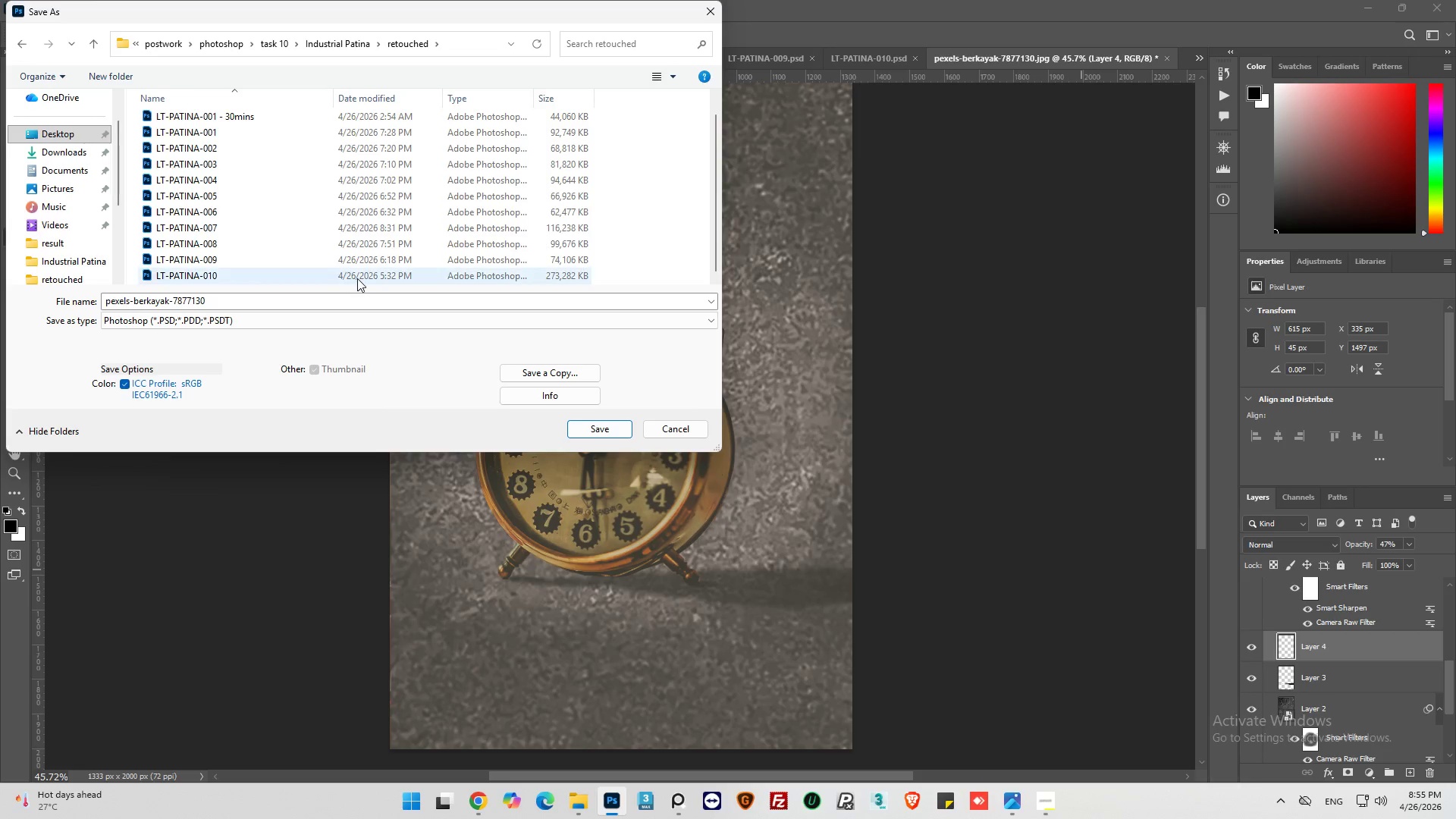 
left_click([357, 278])
 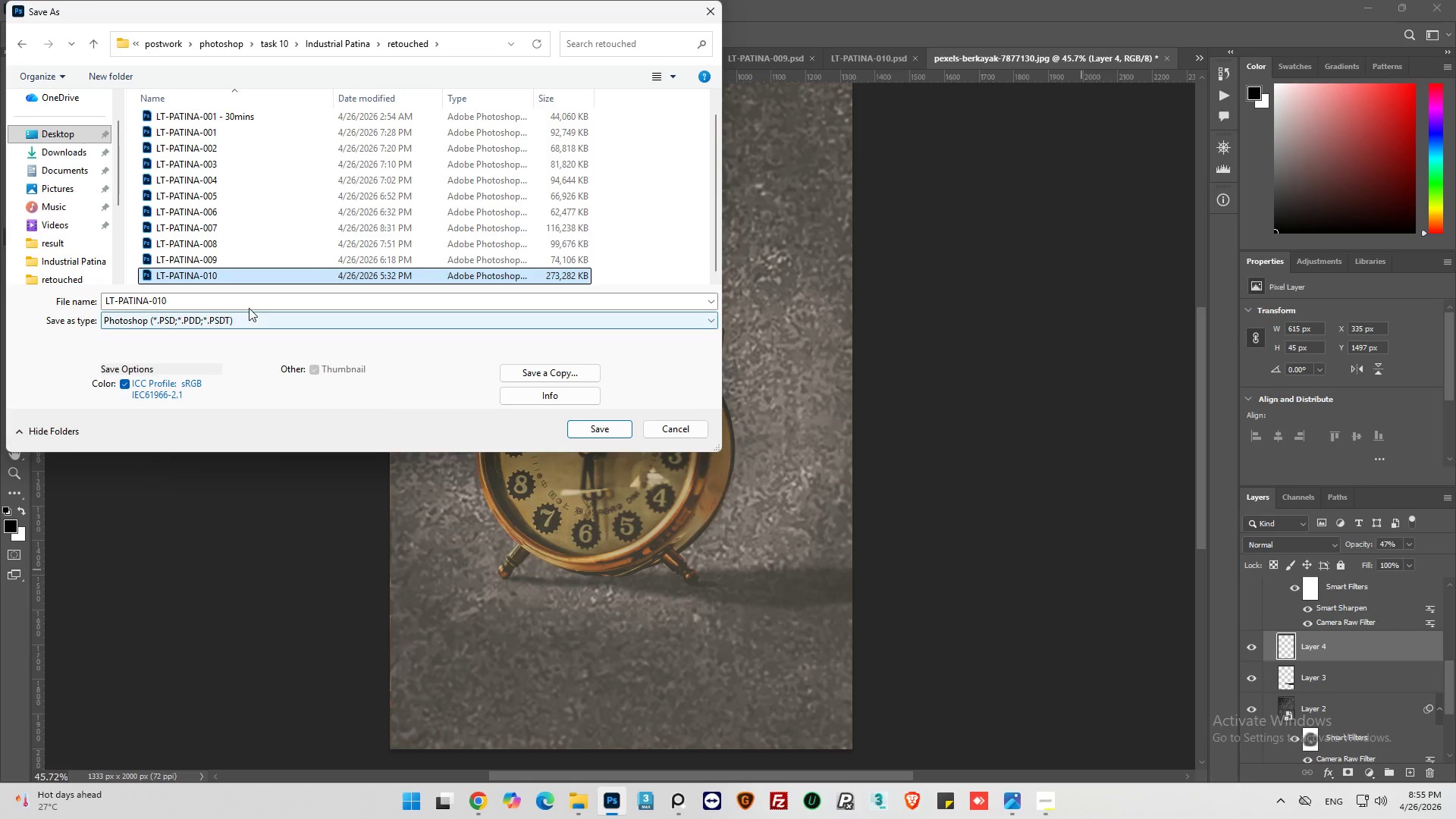 
left_click([249, 299])
 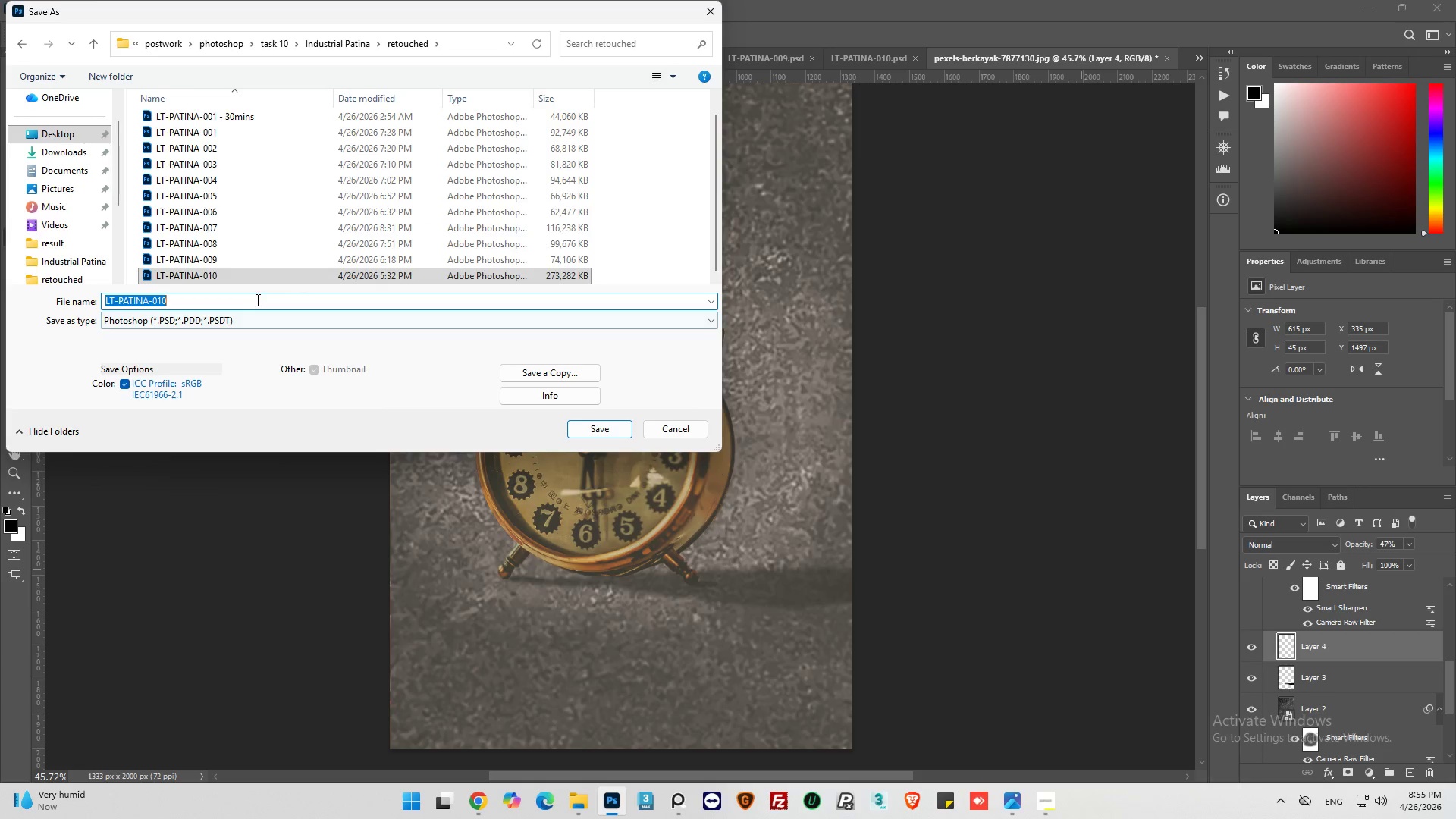 
left_click([256, 300])
 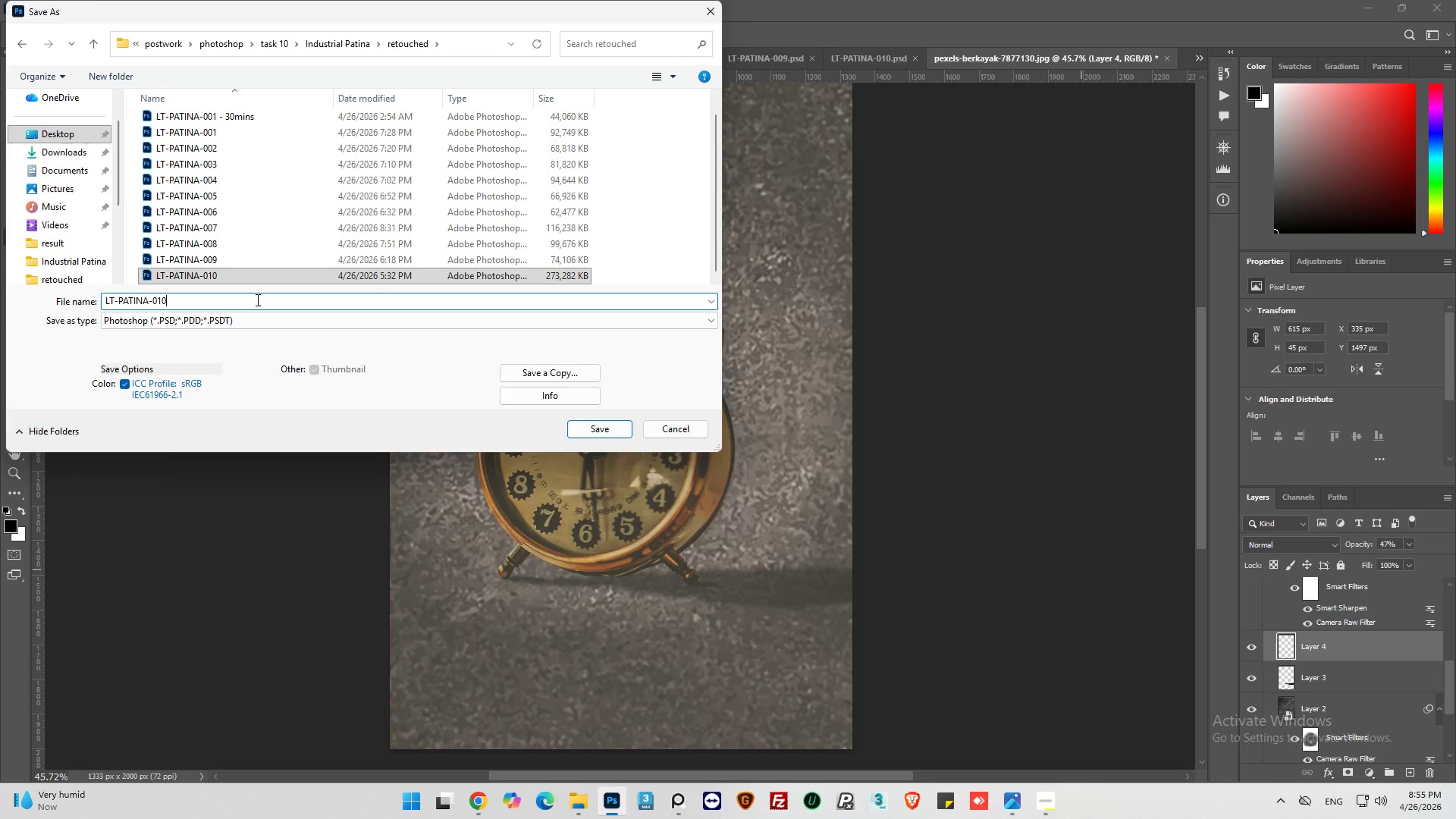 
key(Backspace)
type(11)
key(Backspace)
 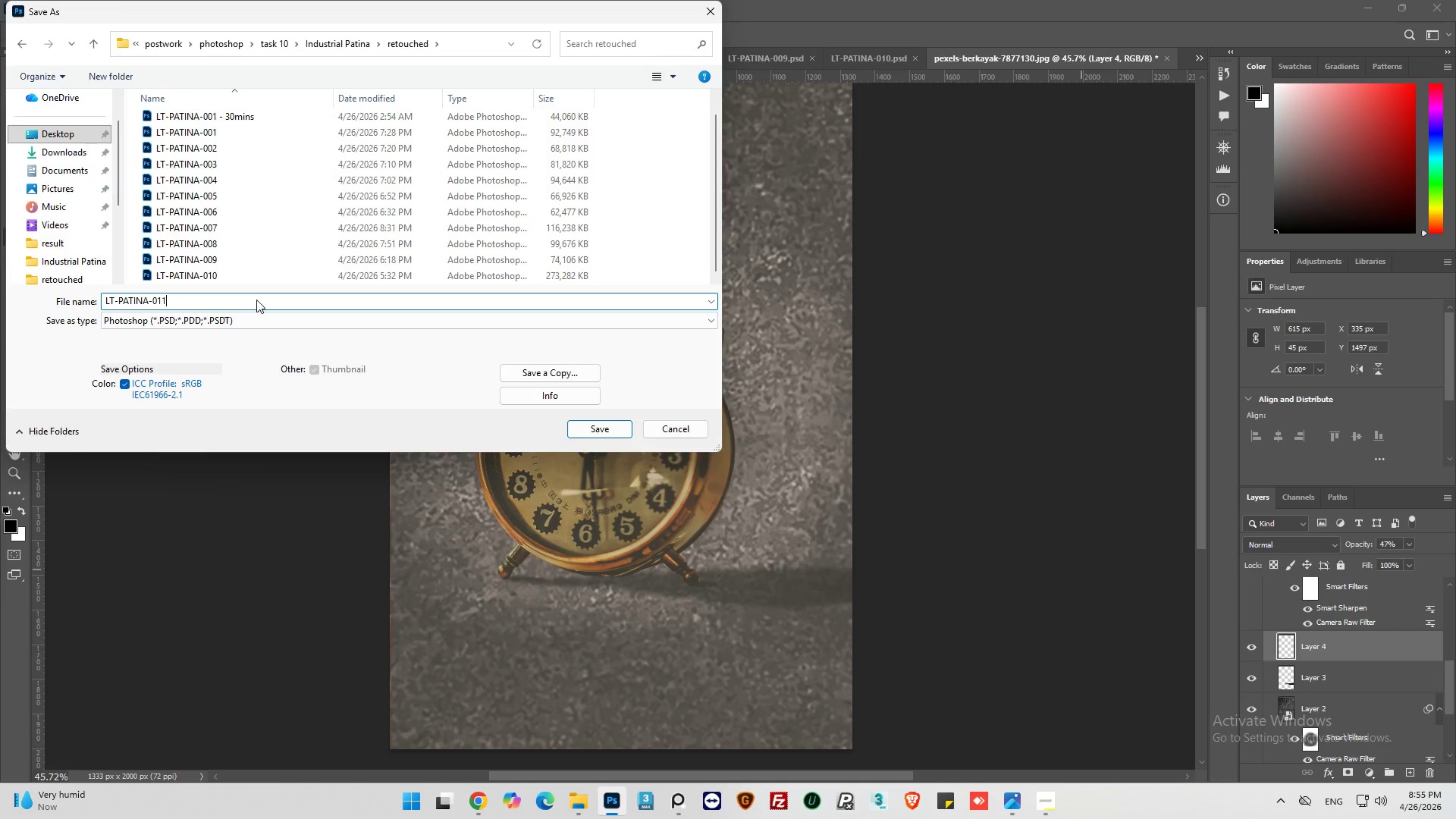 
key(Enter)
 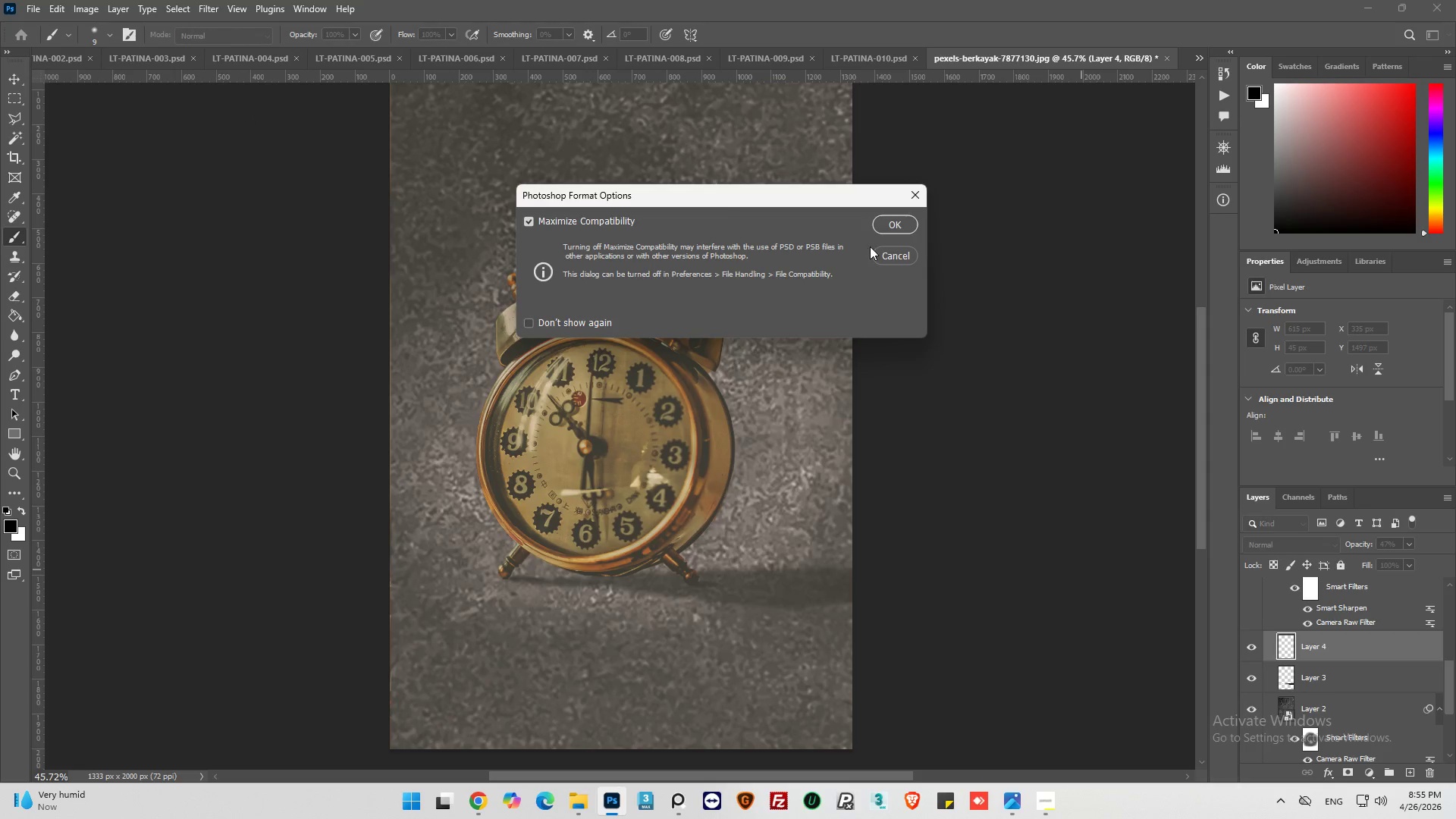 
left_click([886, 223])
 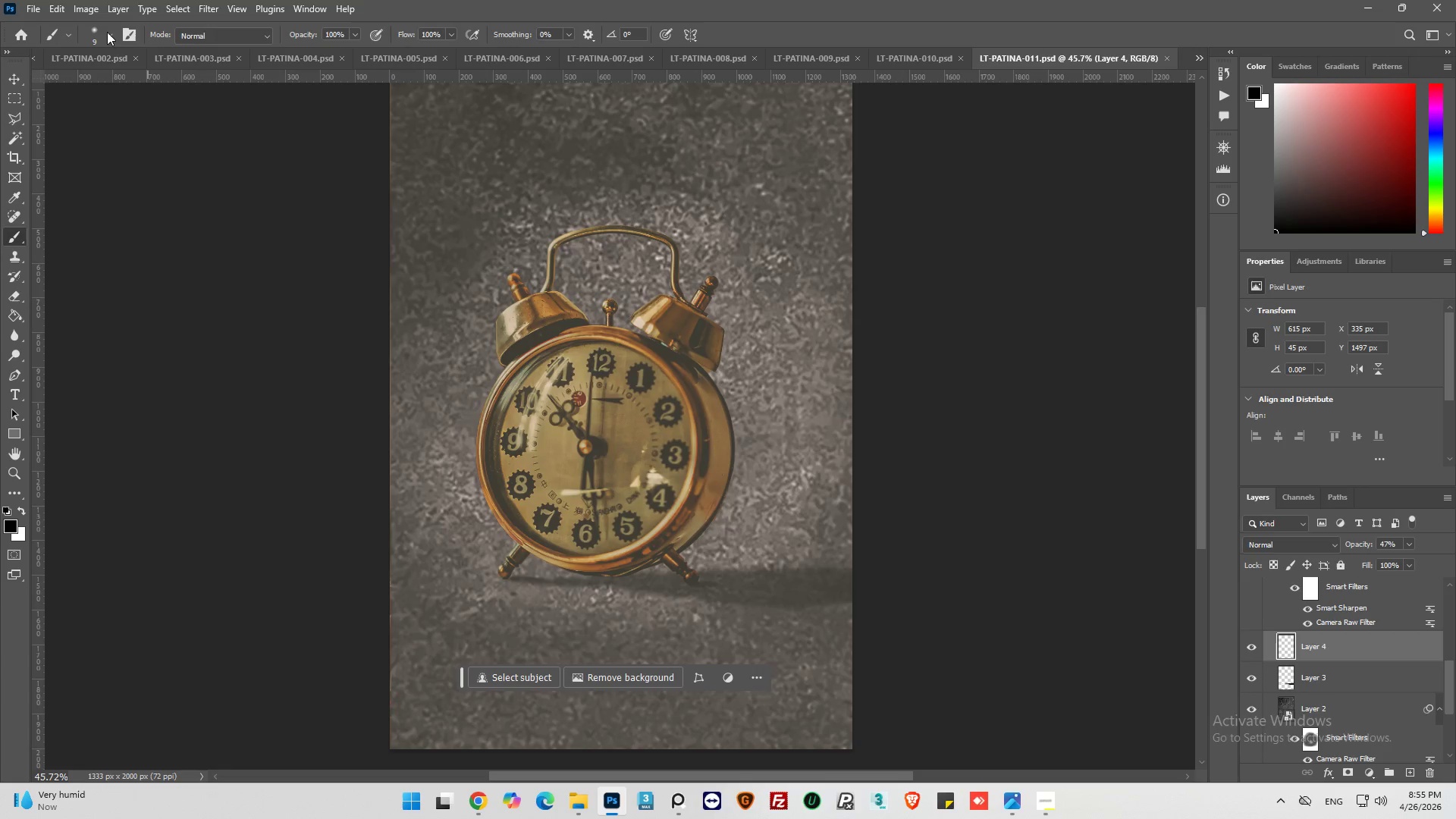 
left_click([37, 11])
 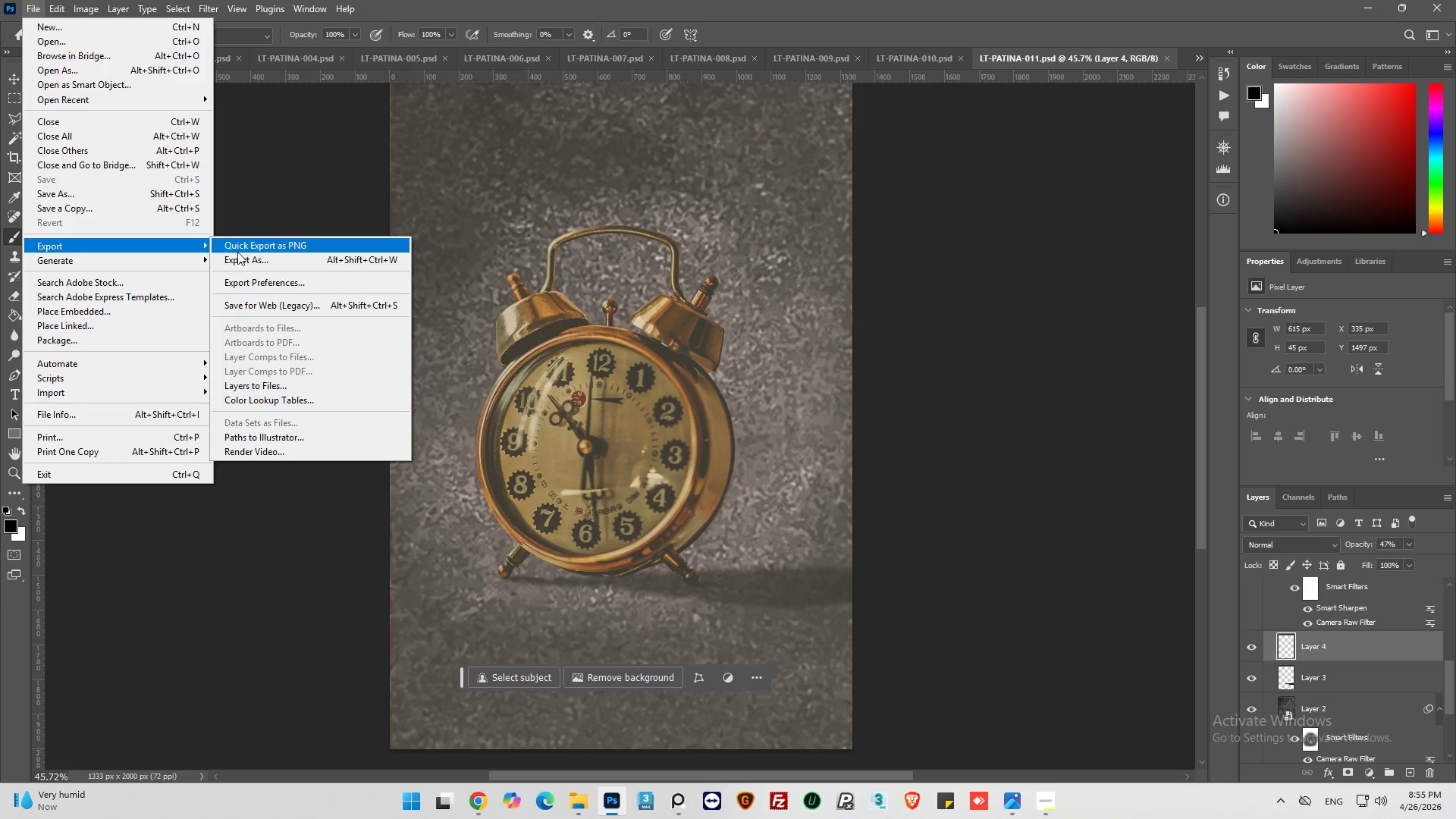 
left_click([285, 265])
 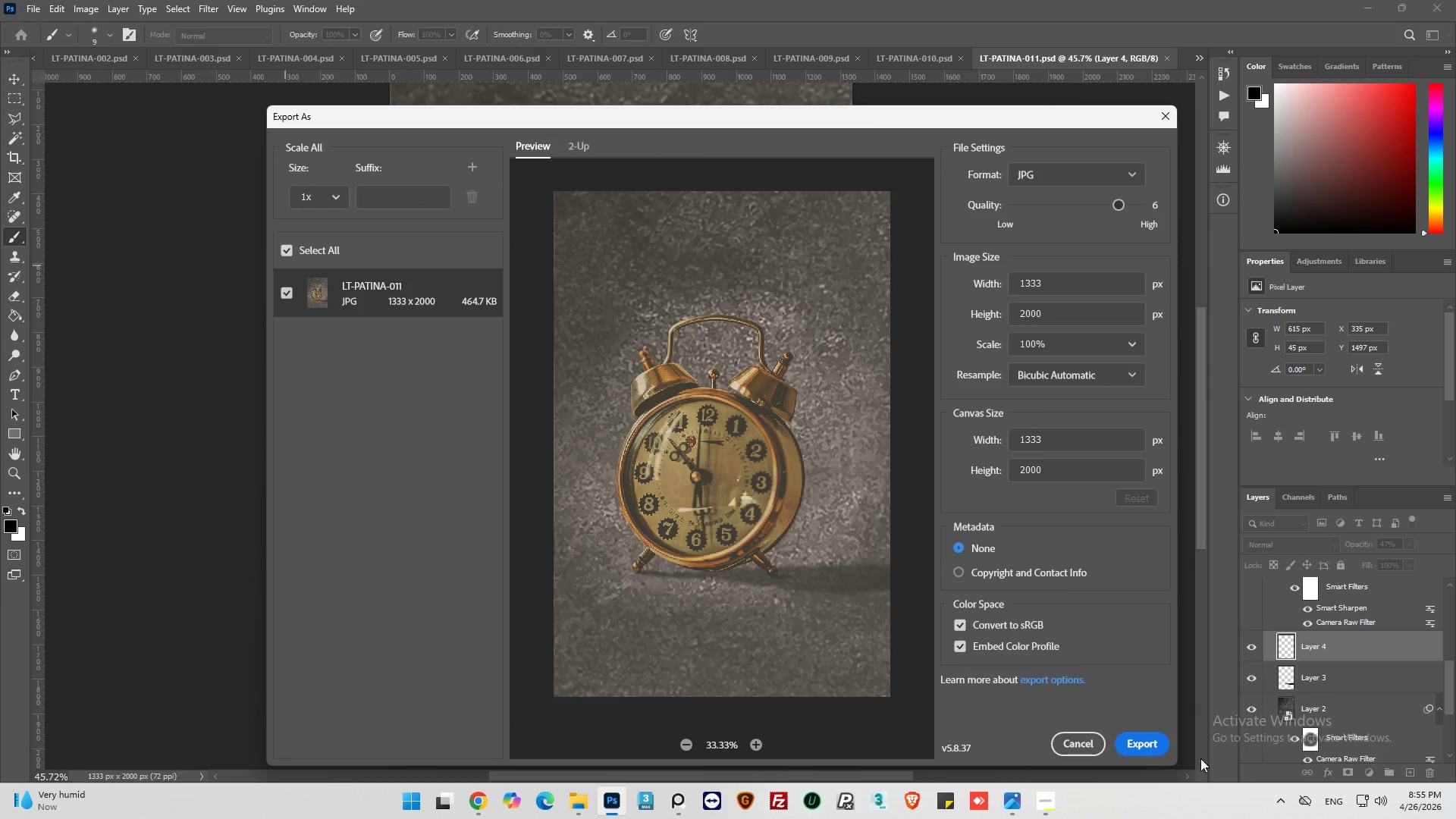 
left_click([1152, 754])
 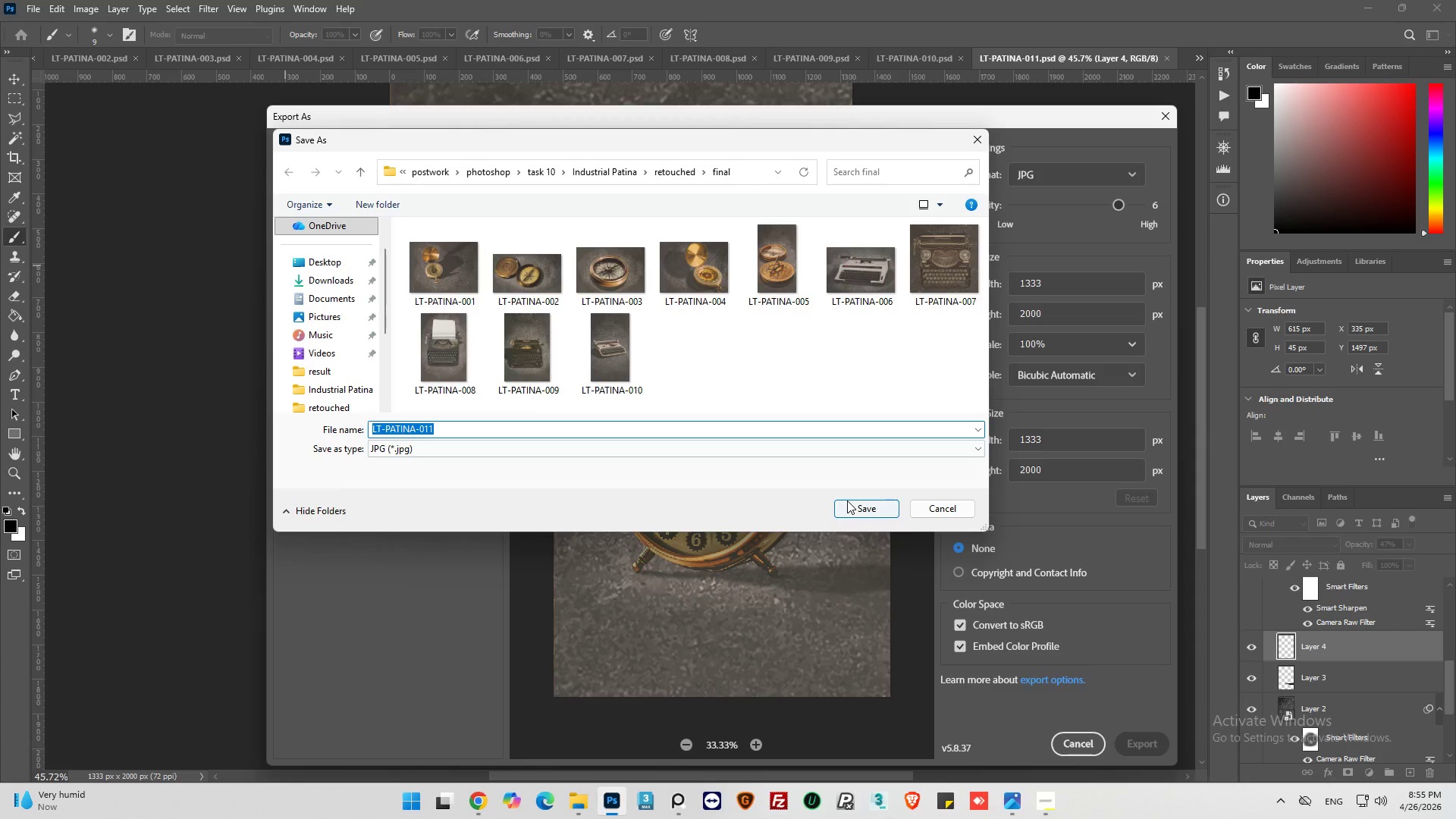 
wait(5.8)
 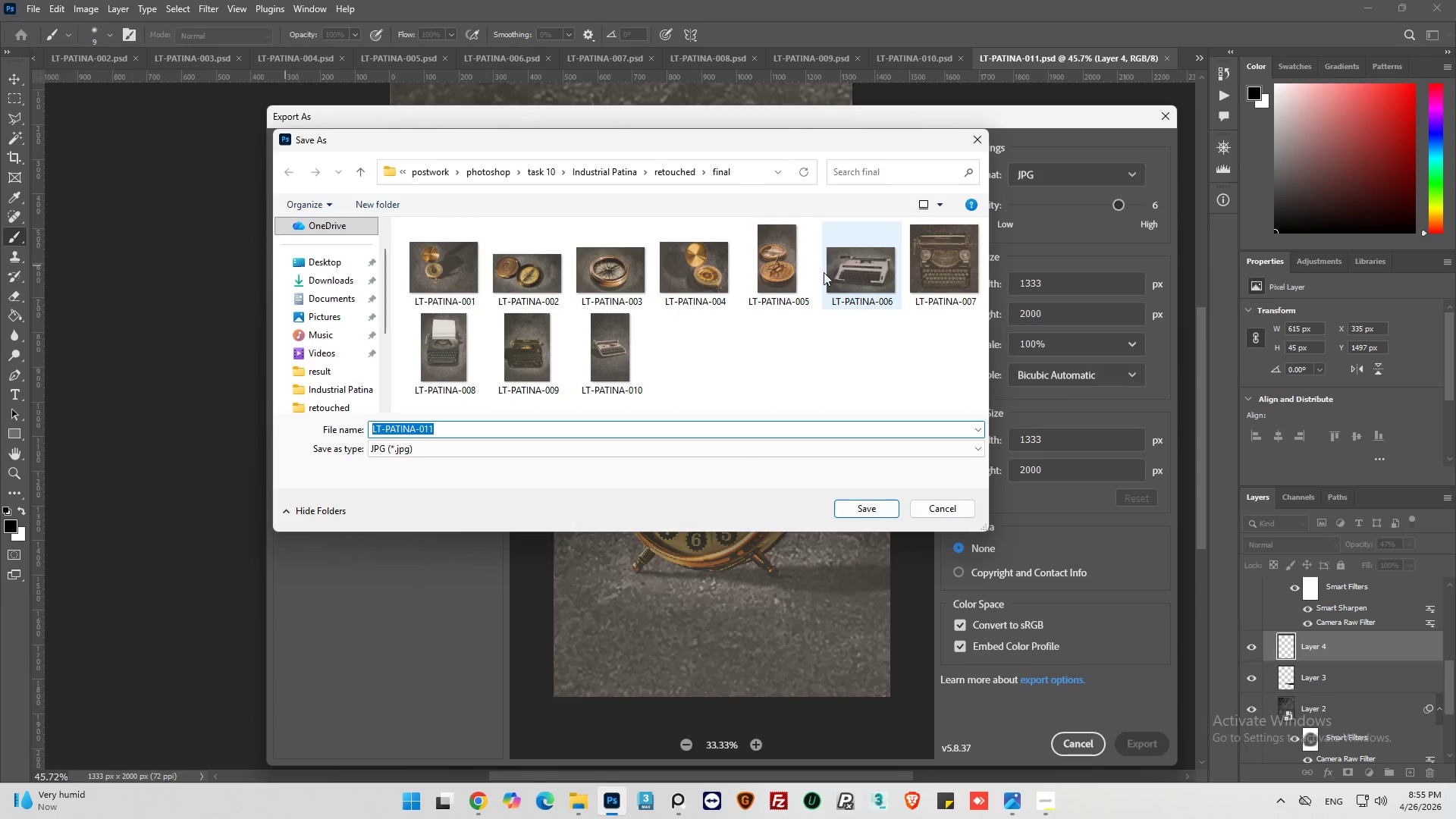 
left_click([855, 508])
 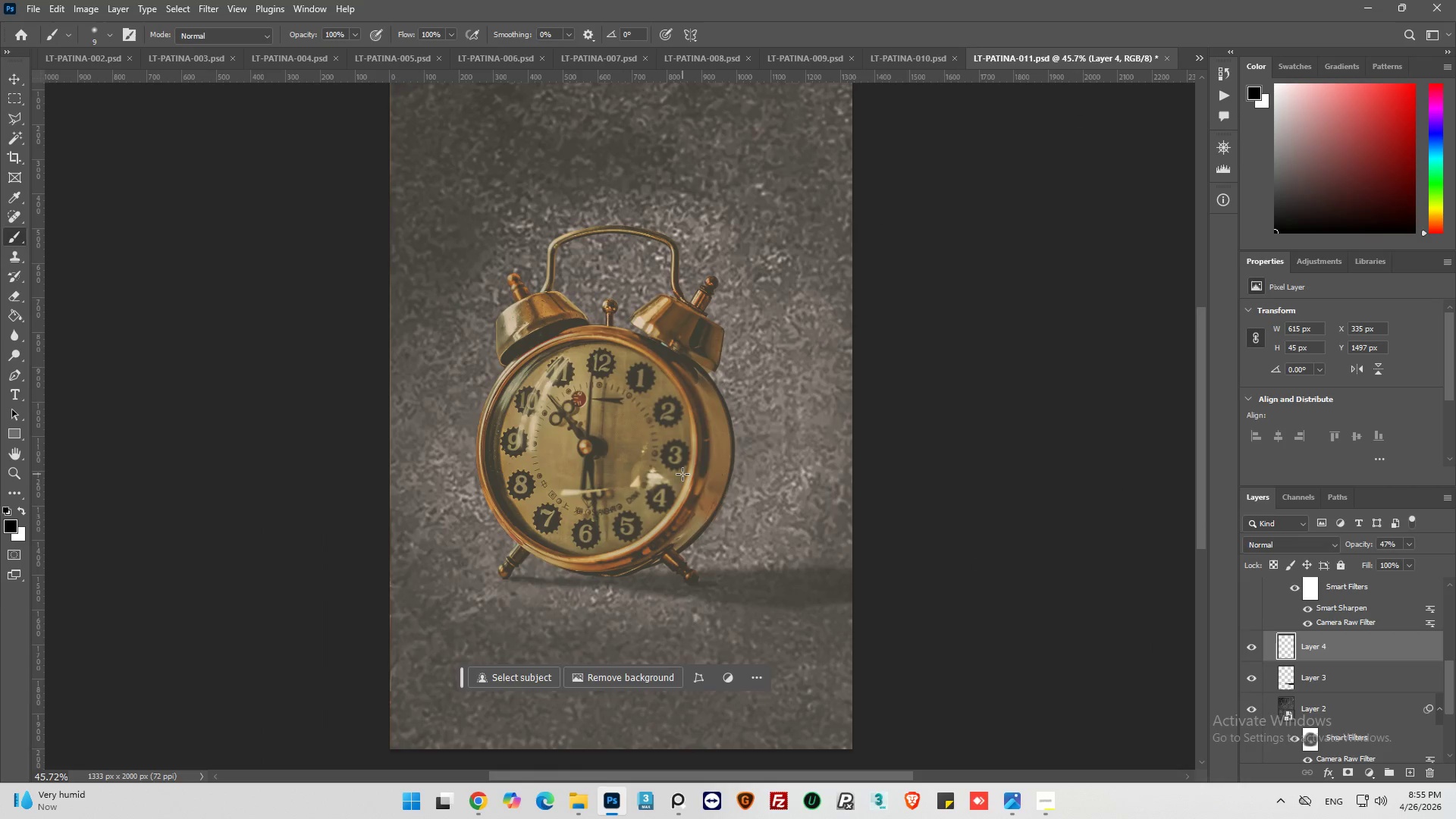 
key(Alt+AltLeft)
 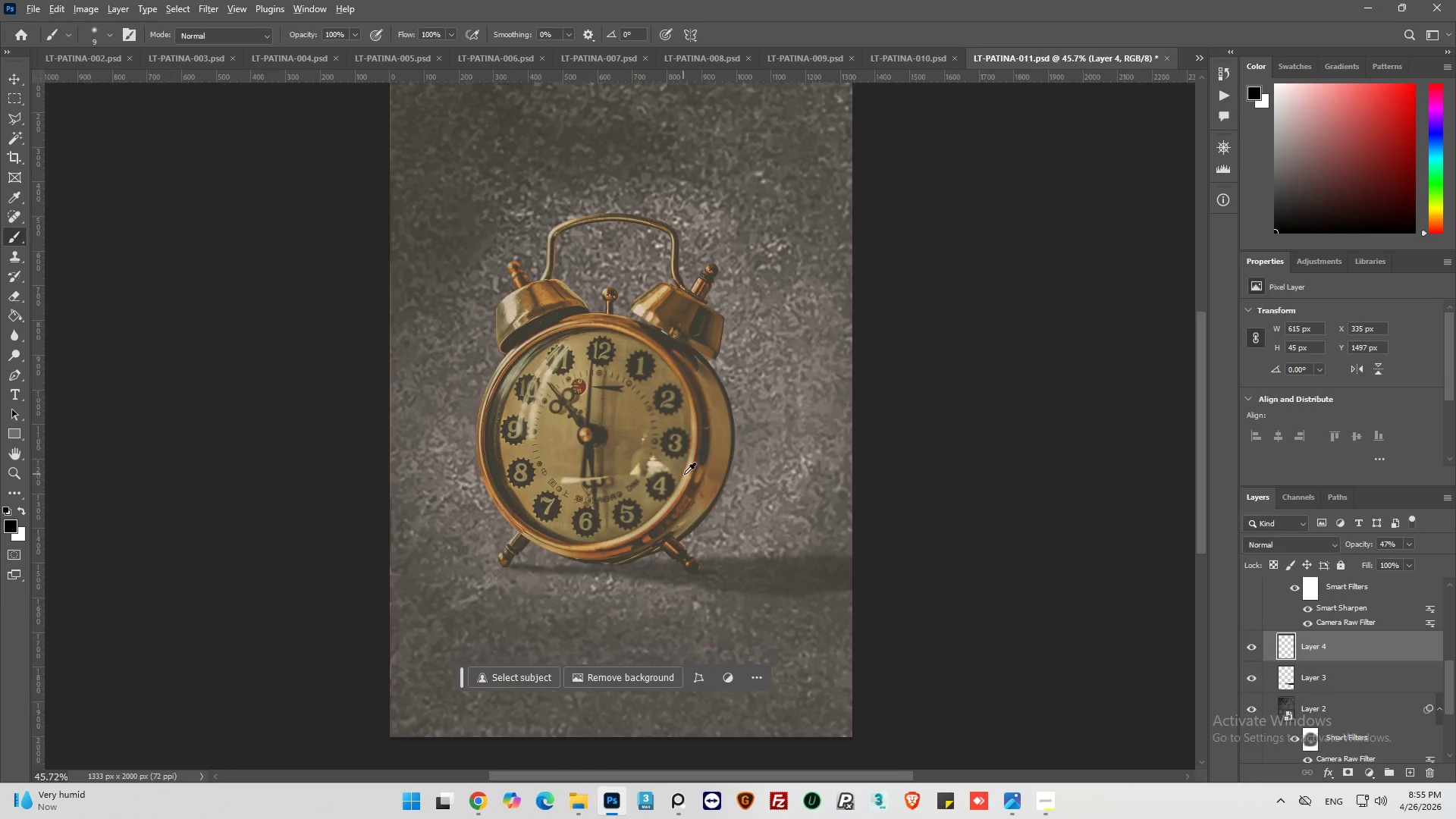 
scroll: coordinate [690, 470], scroll_direction: none, amount: 0.0
 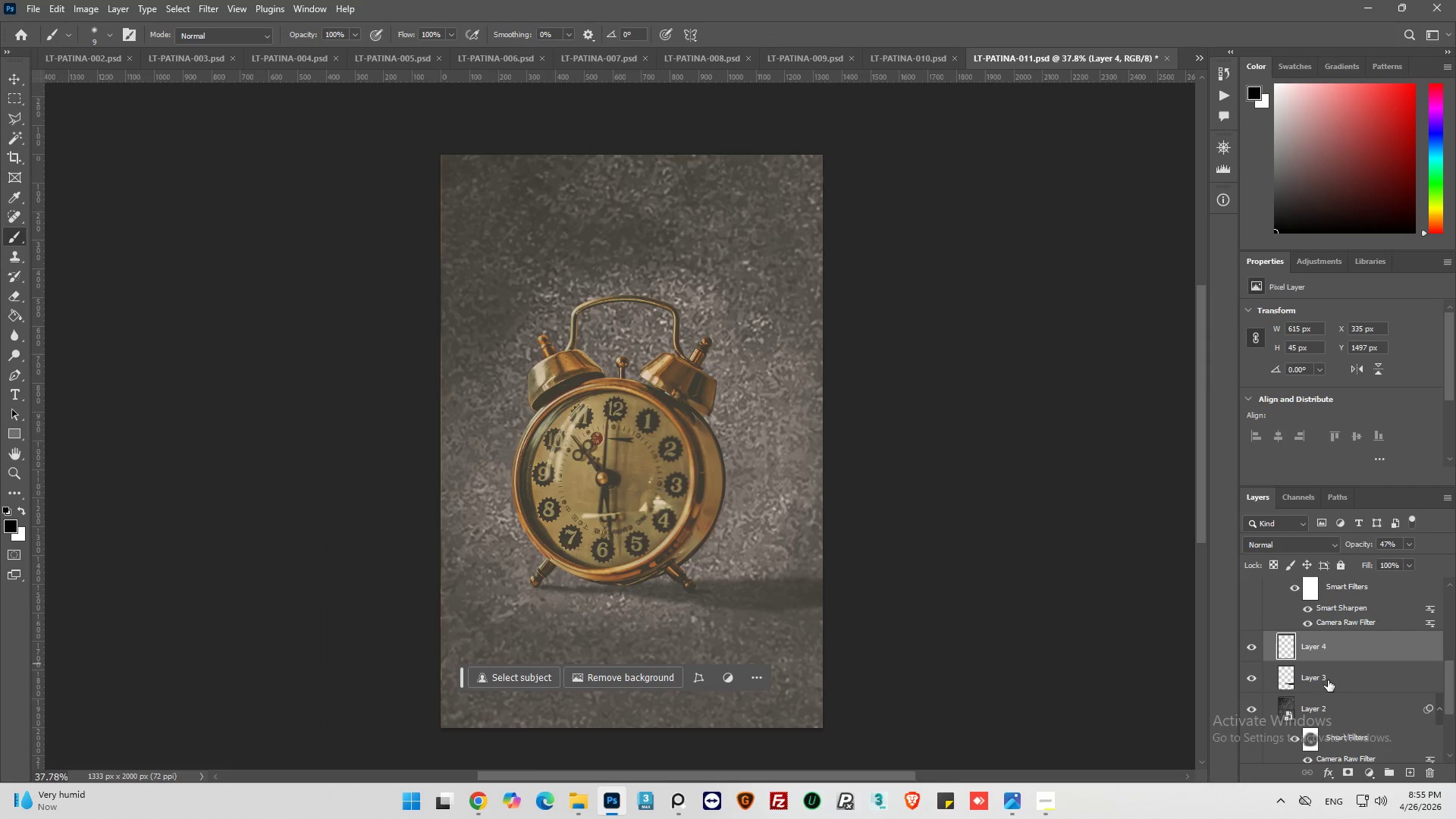 
scroll: coordinate [1328, 619], scroll_direction: up, amount: 17.0
 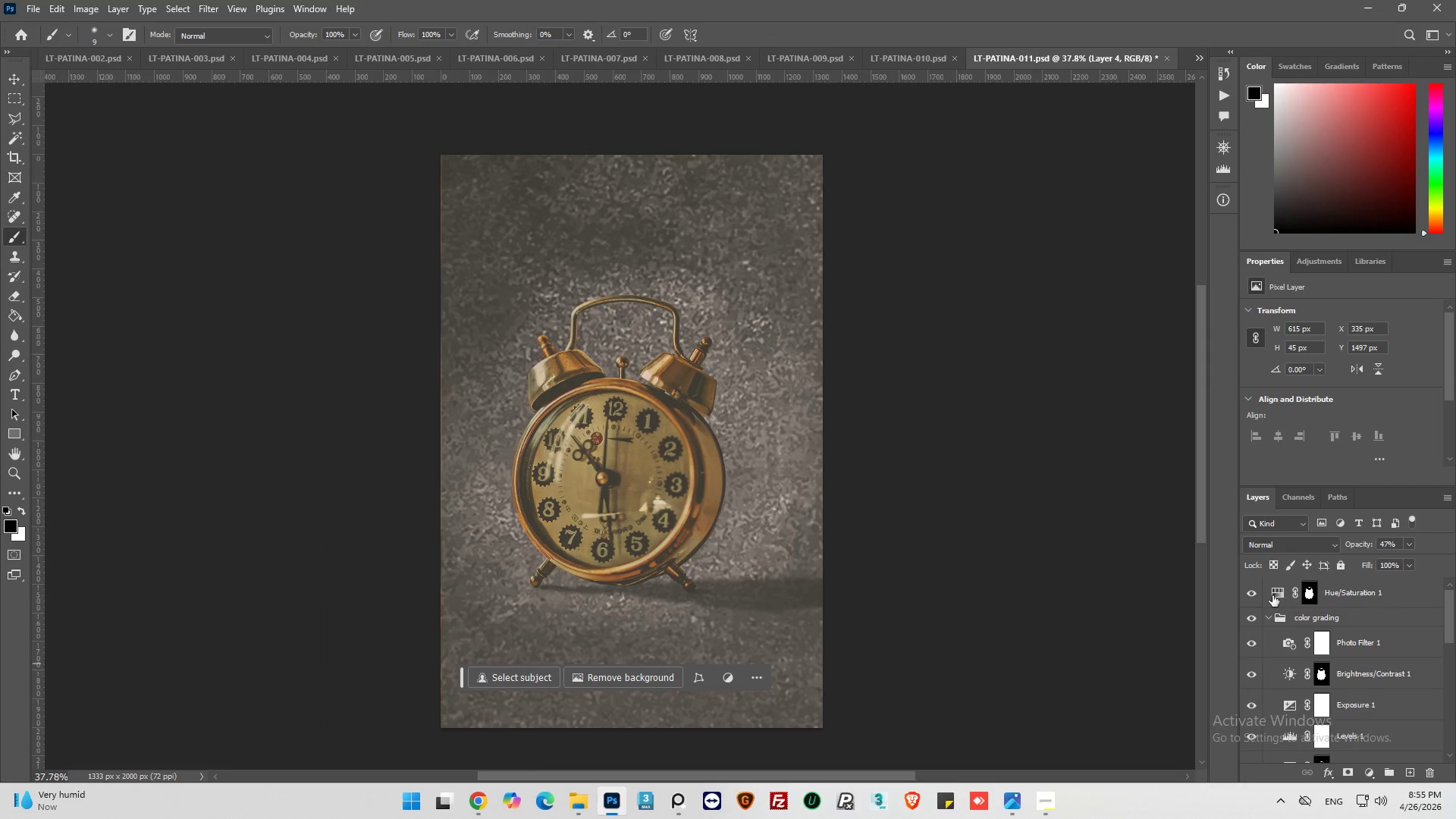 
left_click([1269, 594])
 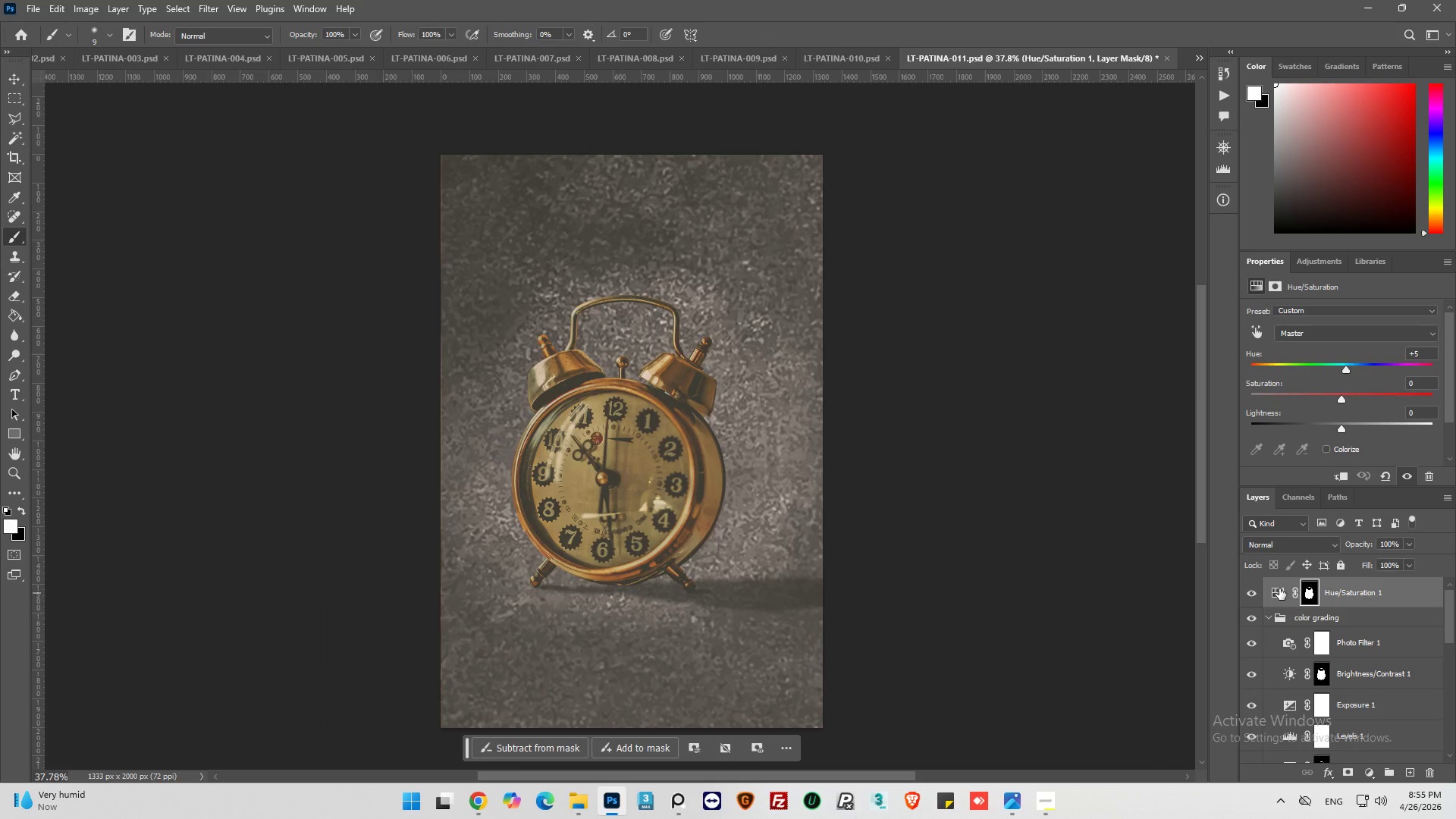 
left_click([1279, 588])
 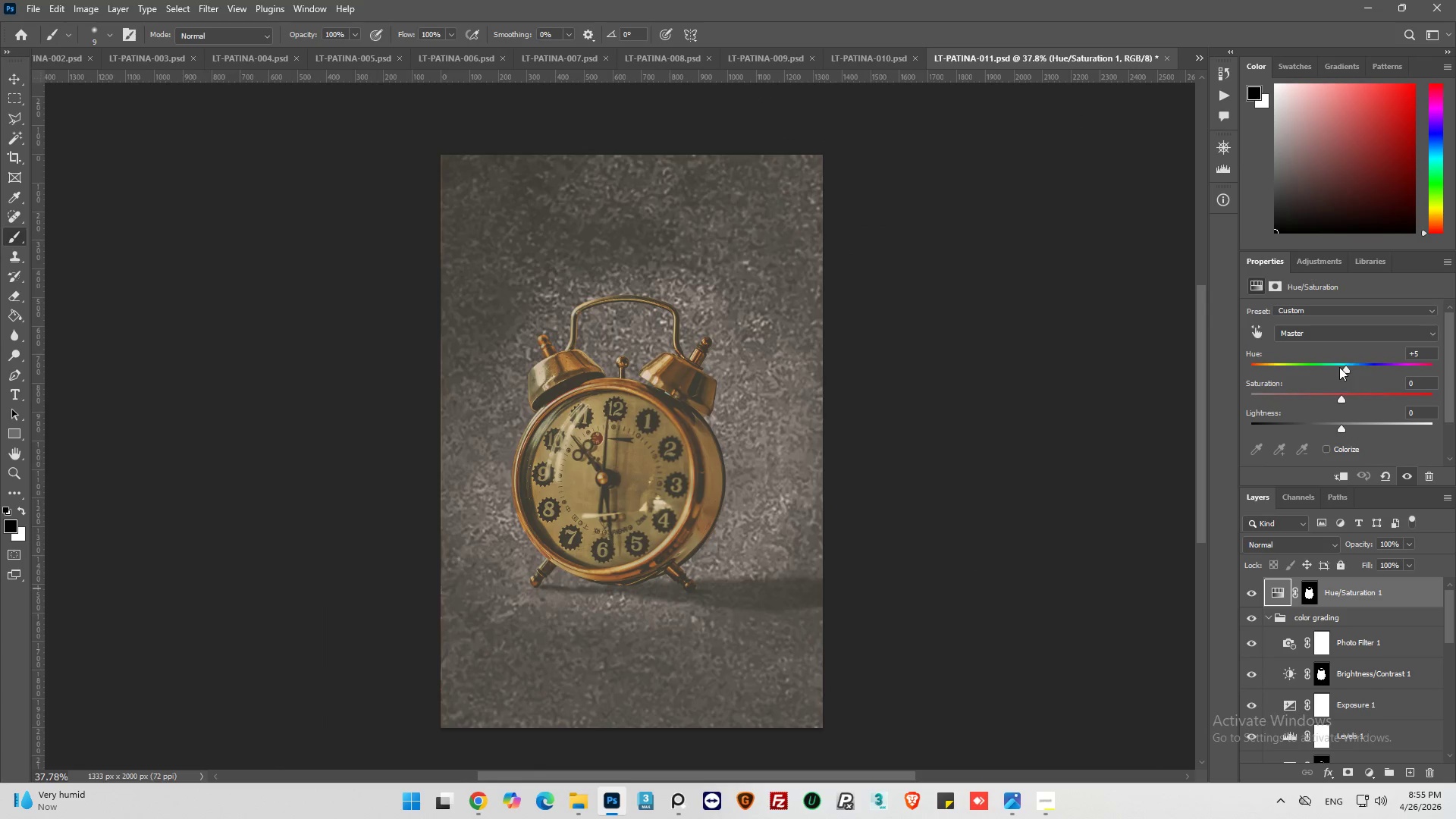 
left_click_drag(start_coordinate=[1346, 370], to_coordinate=[1341, 369])
 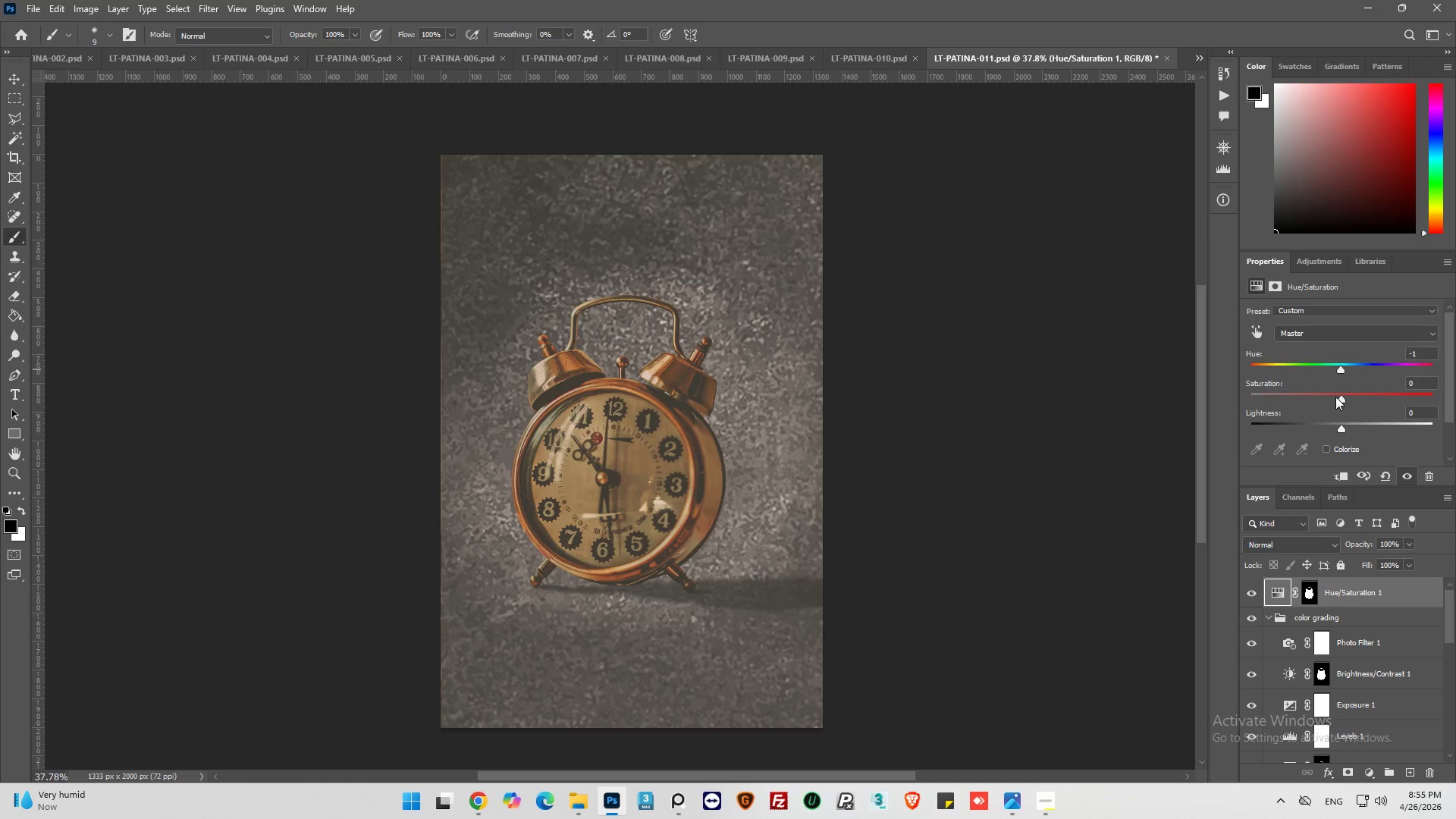 
left_click_drag(start_coordinate=[1335, 397], to_coordinate=[1322, 400])
 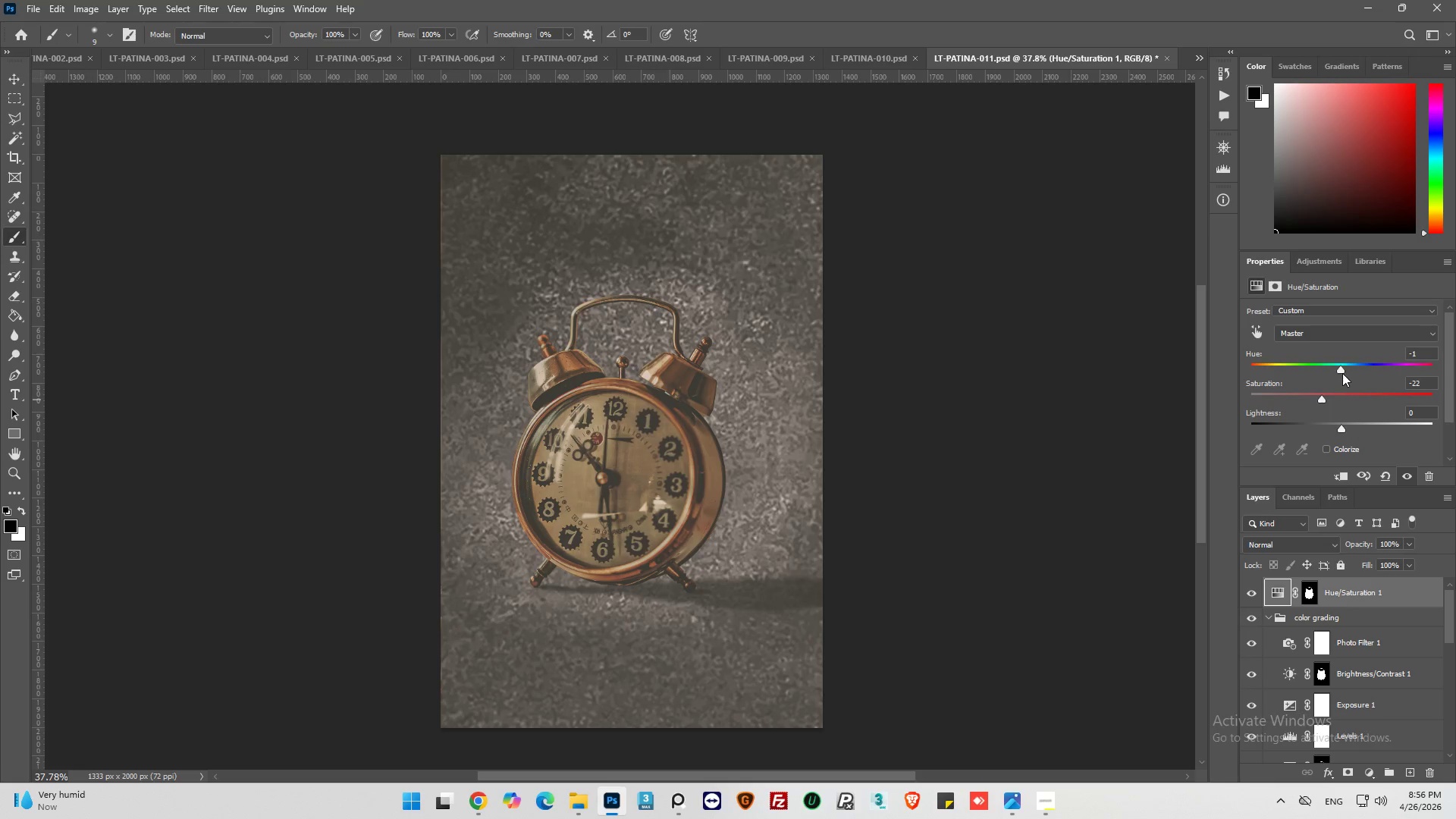 
left_click([1342, 372])
 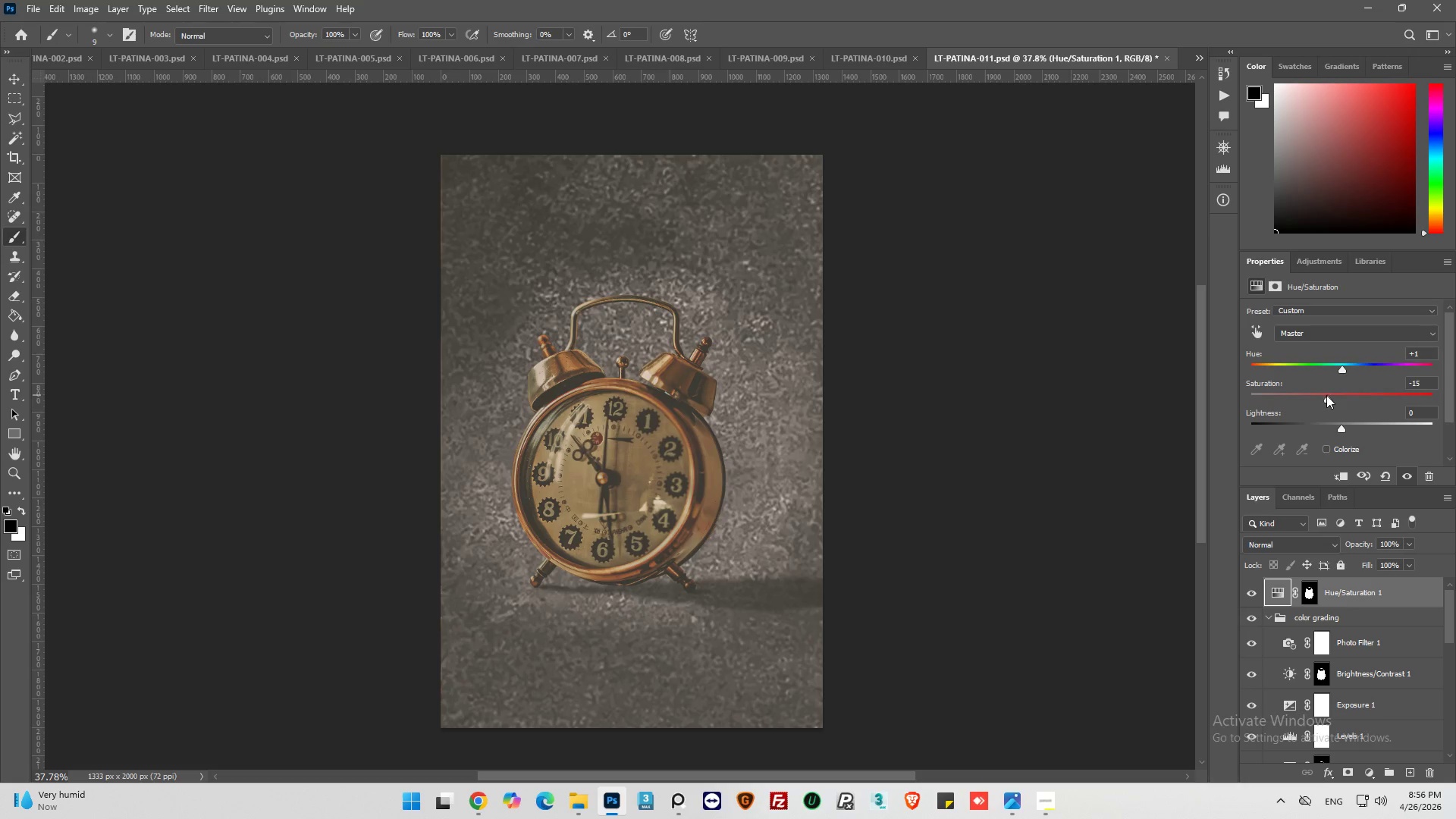 
wait(9.41)
 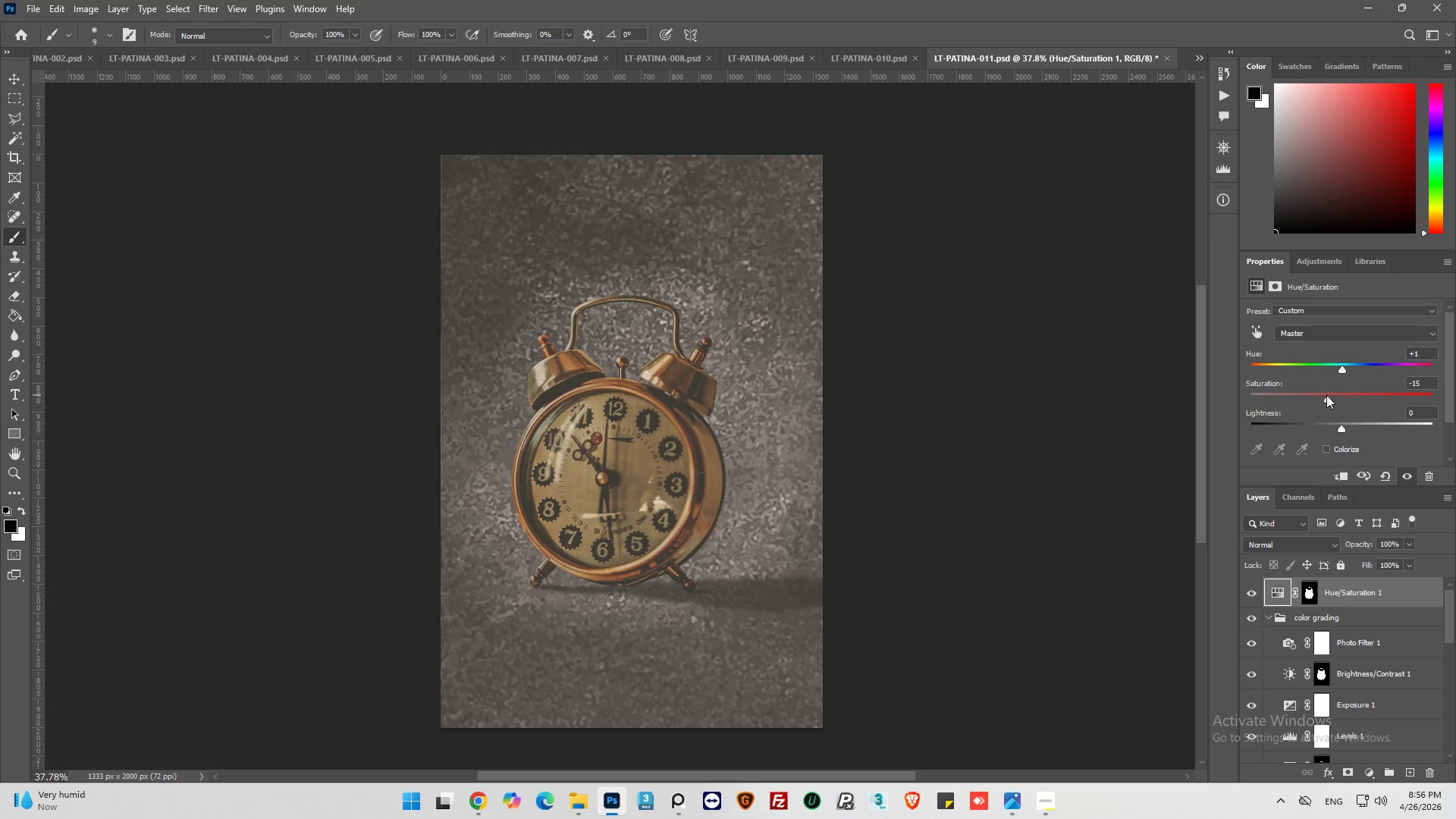 
left_click([36, 10])
 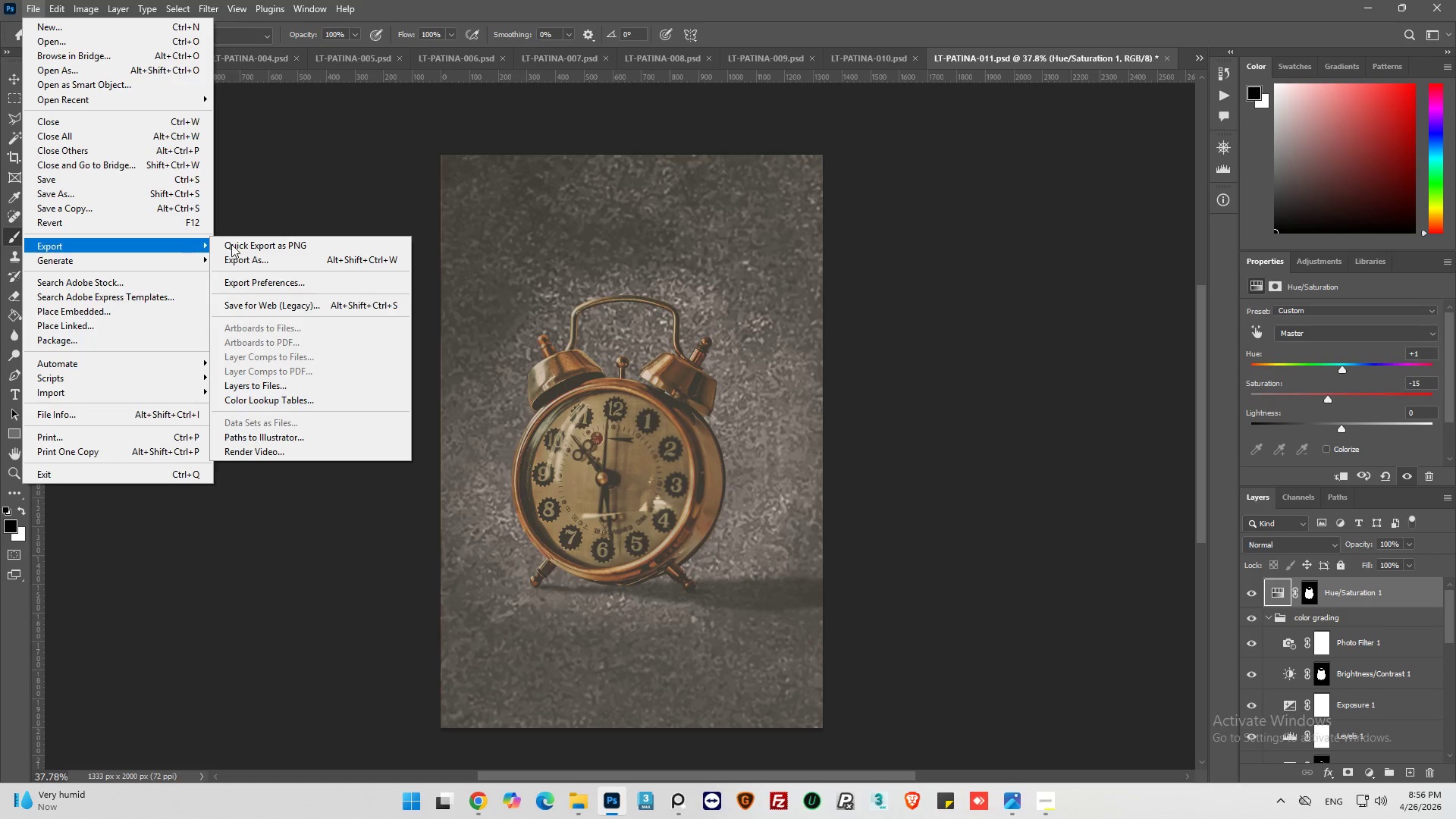 
left_click([281, 258])
 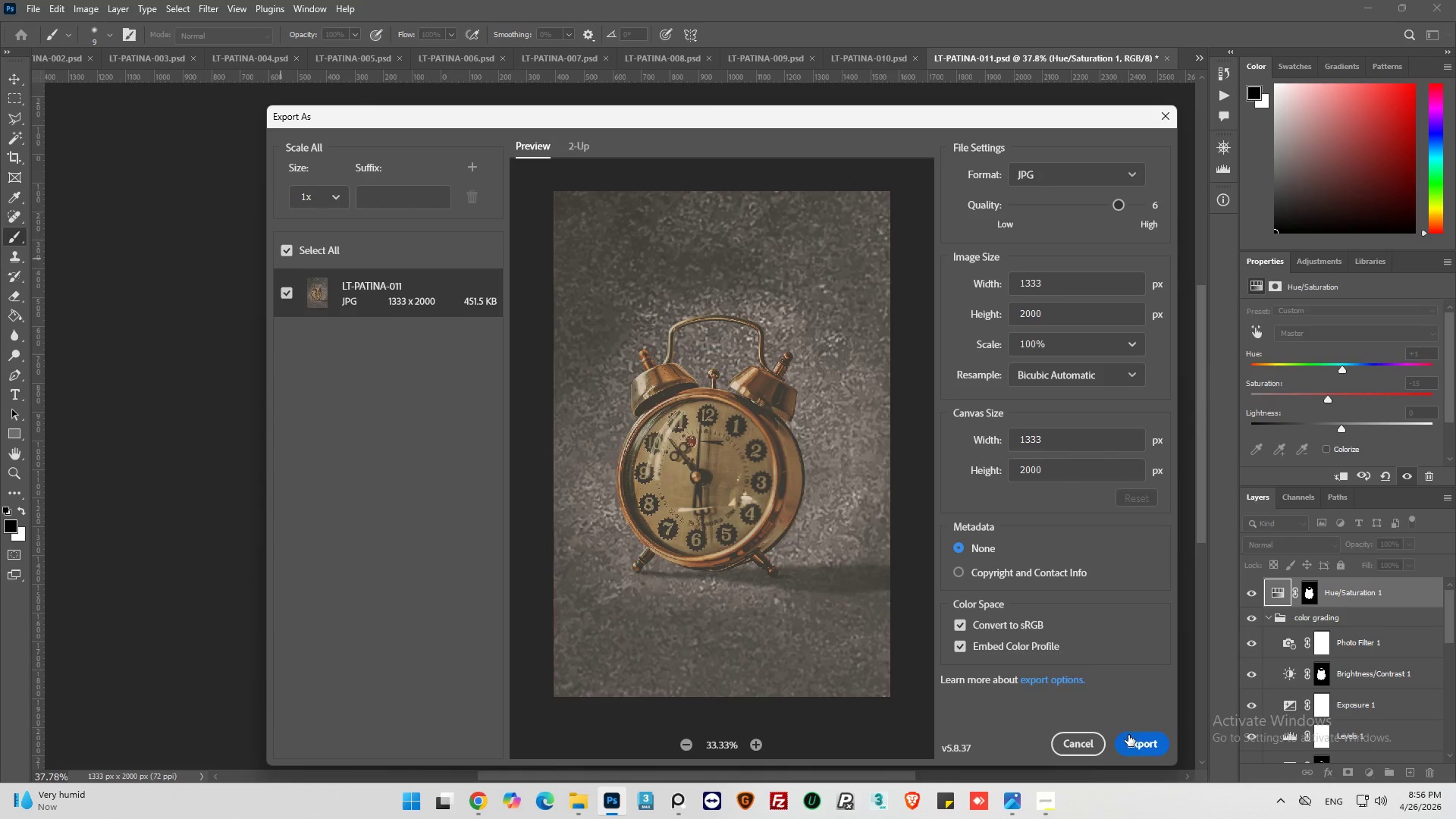 
left_click([1138, 739])
 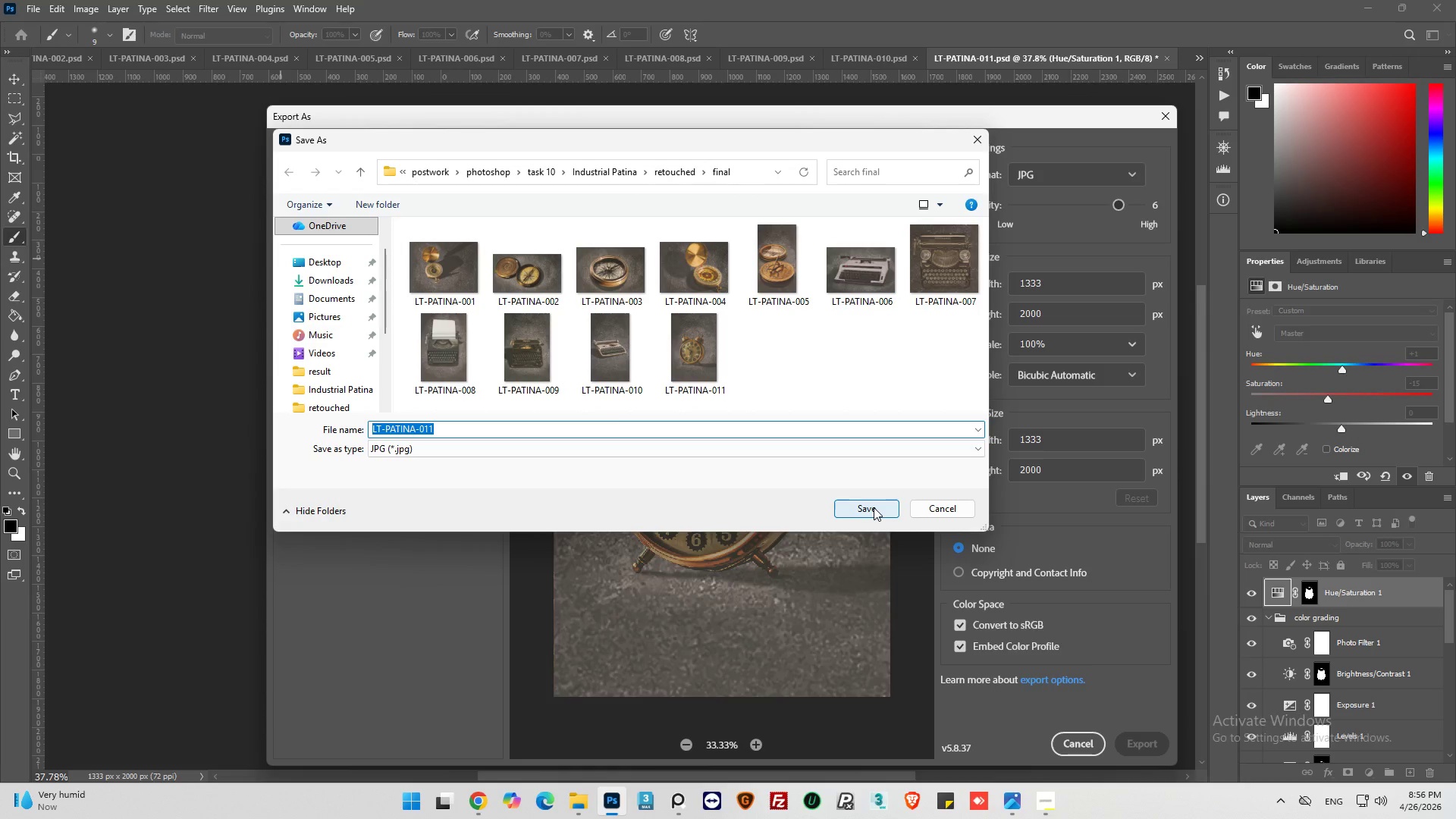 
wait(5.39)
 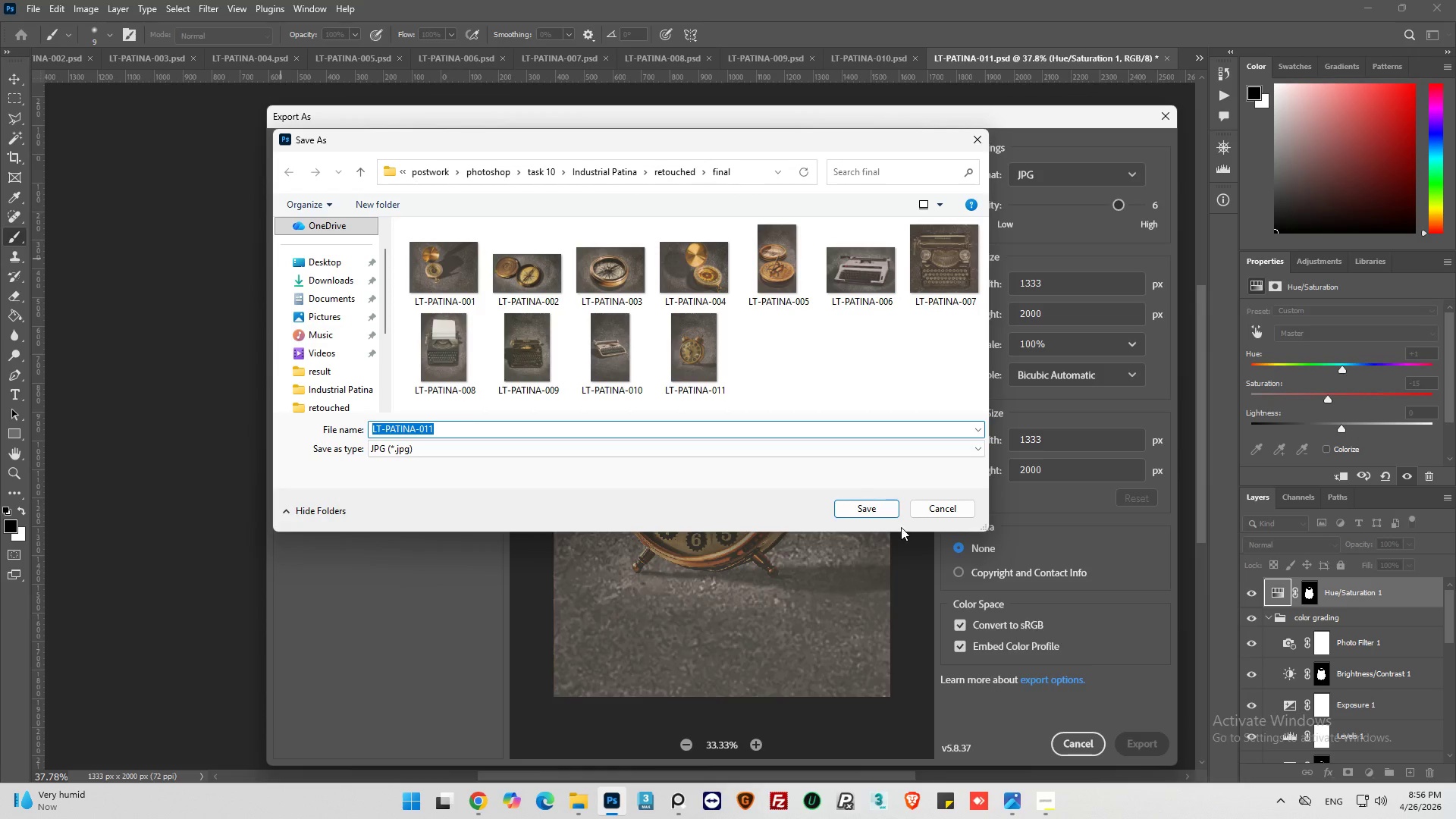 
left_click([874, 507])
 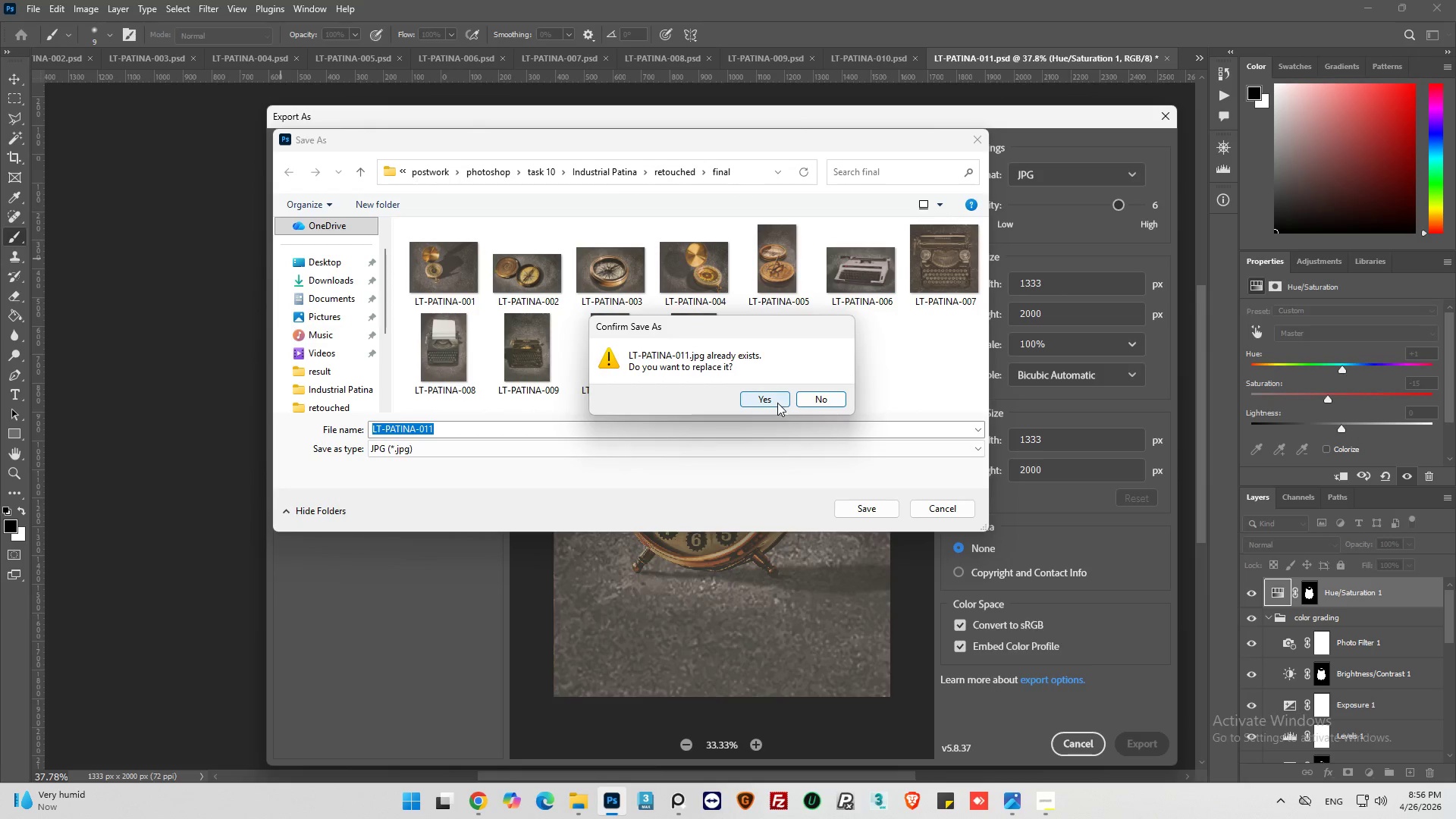 
left_click([777, 403])
 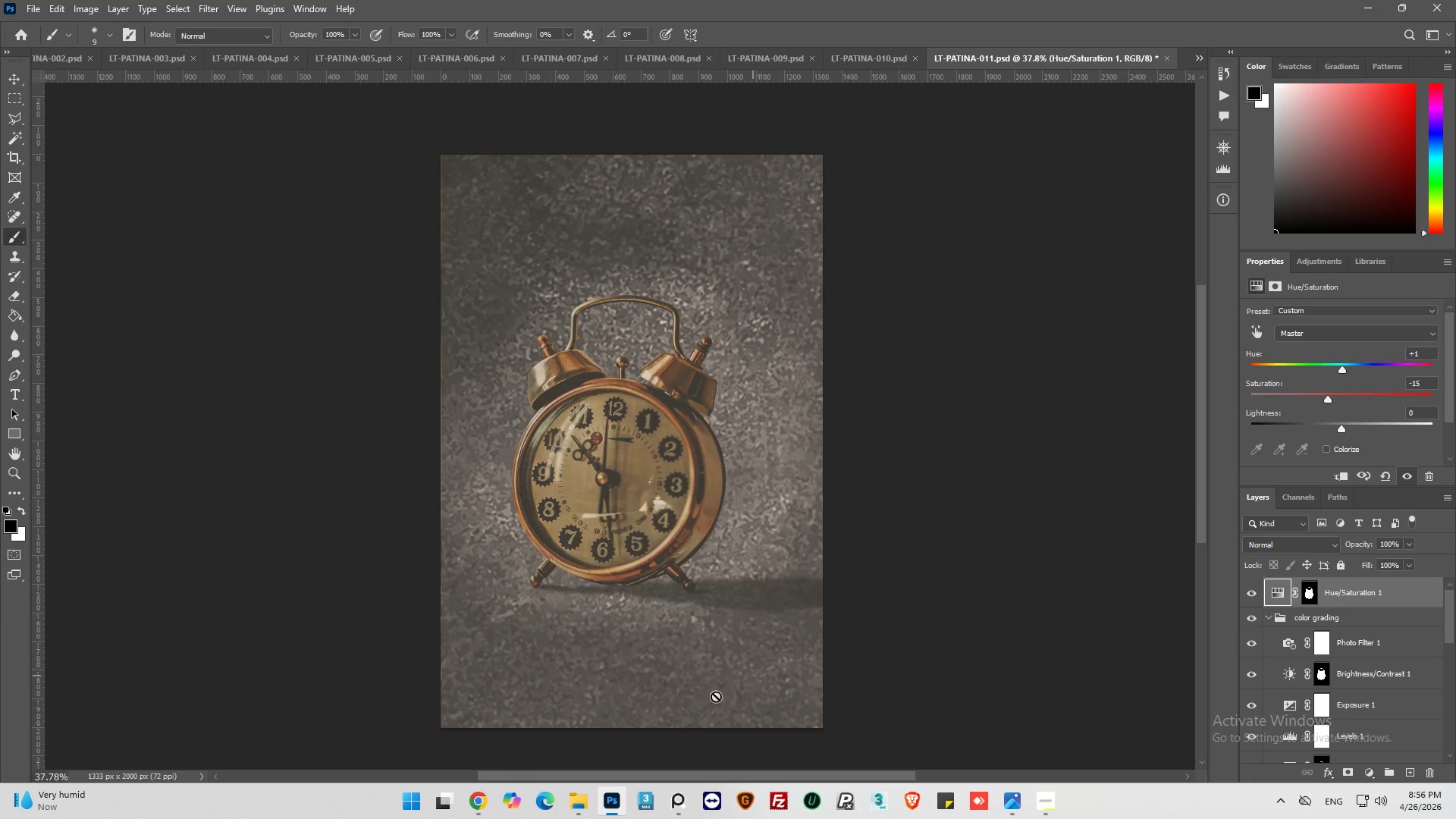 
left_click([582, 799])
 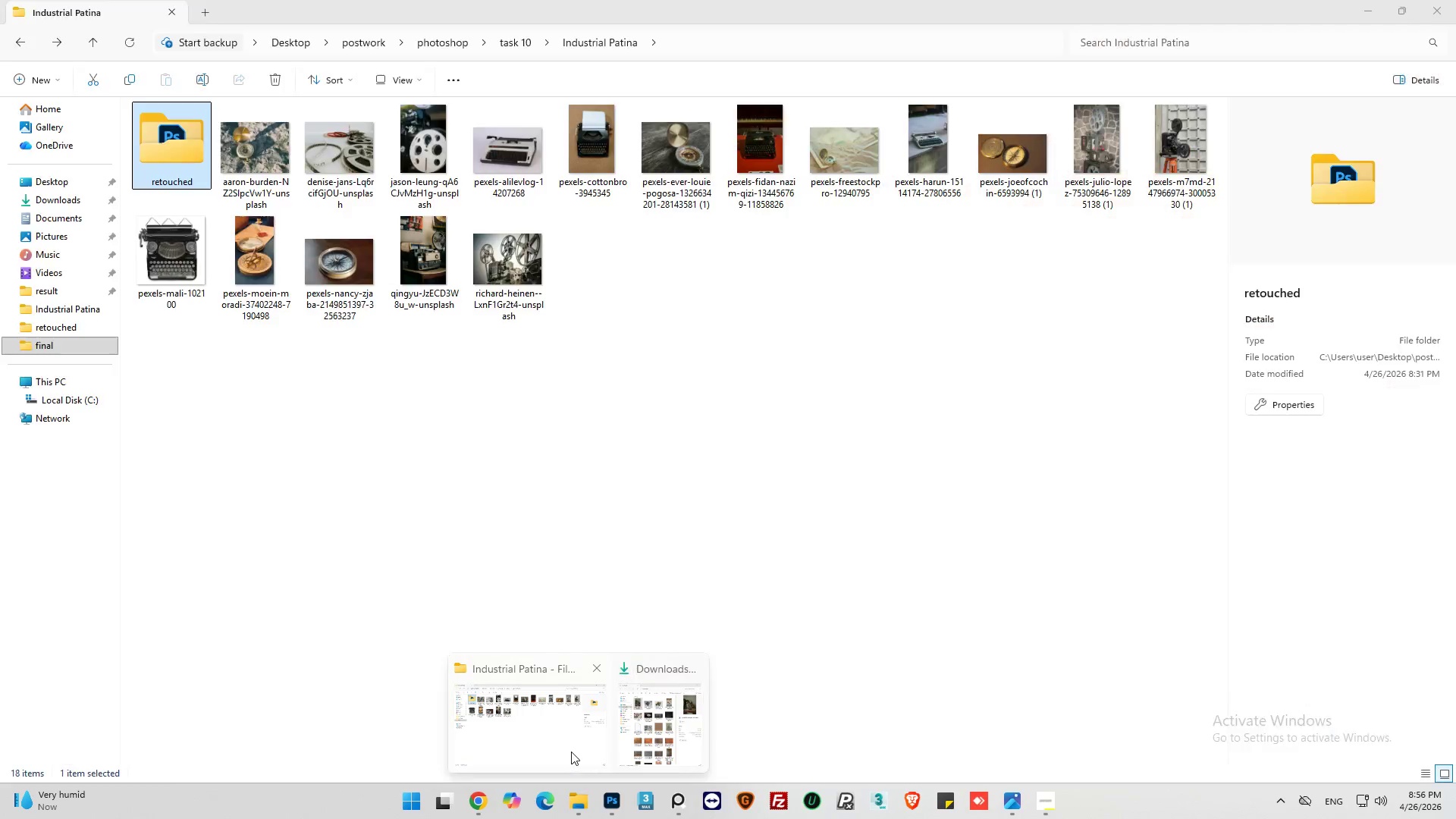 
left_click([571, 752])
 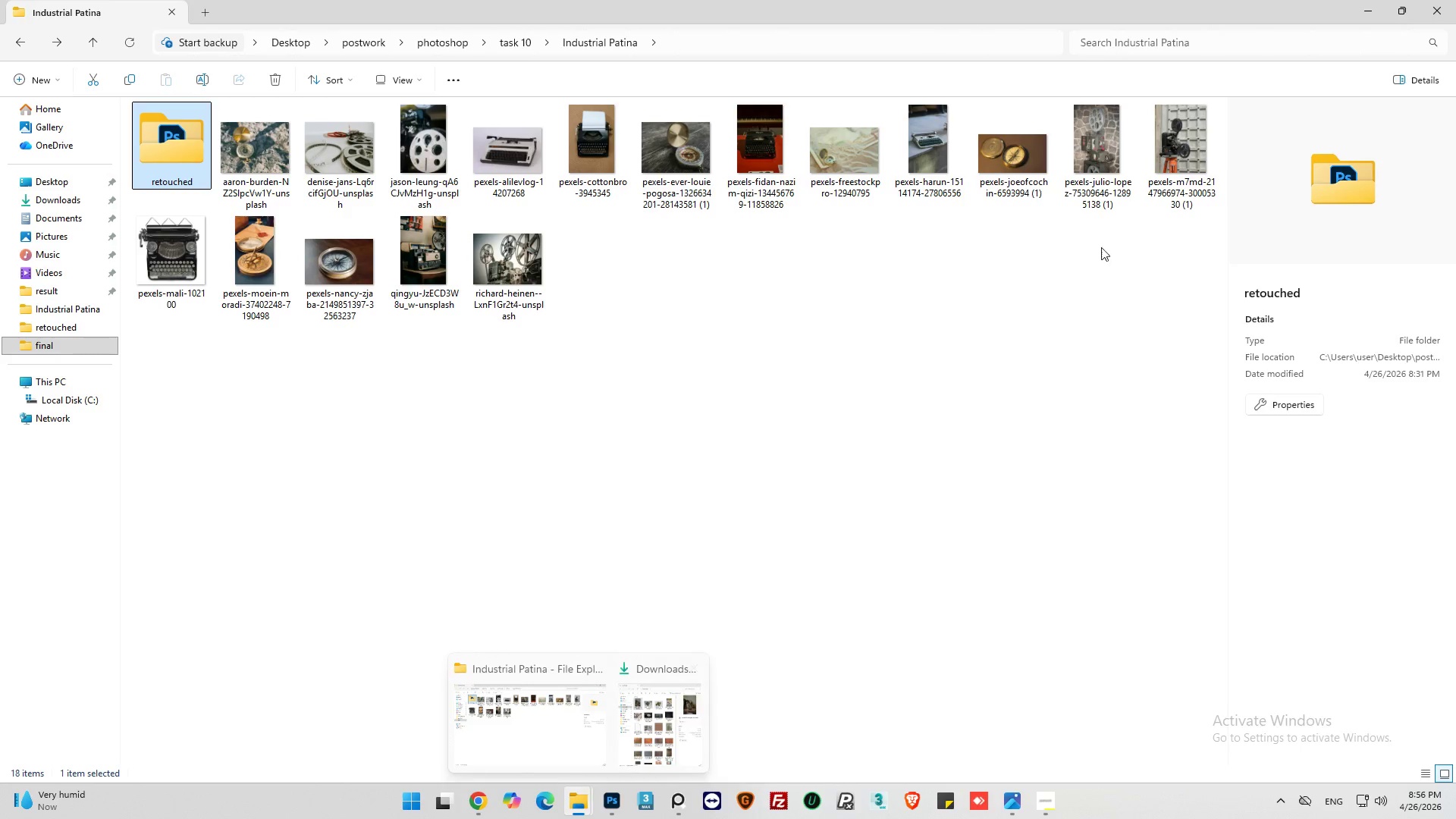 
left_click([1361, 12])
 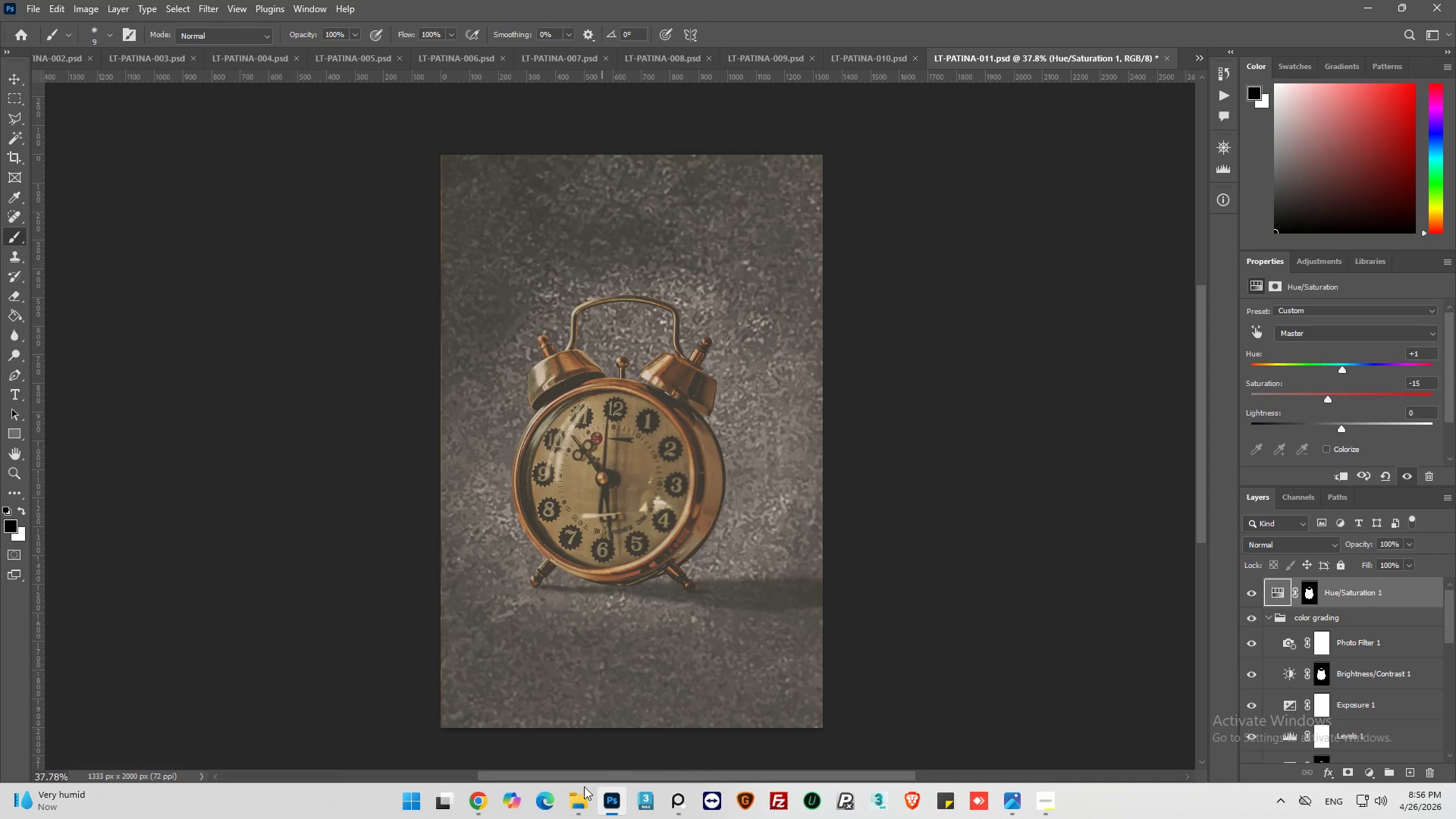 
left_click([578, 800])
 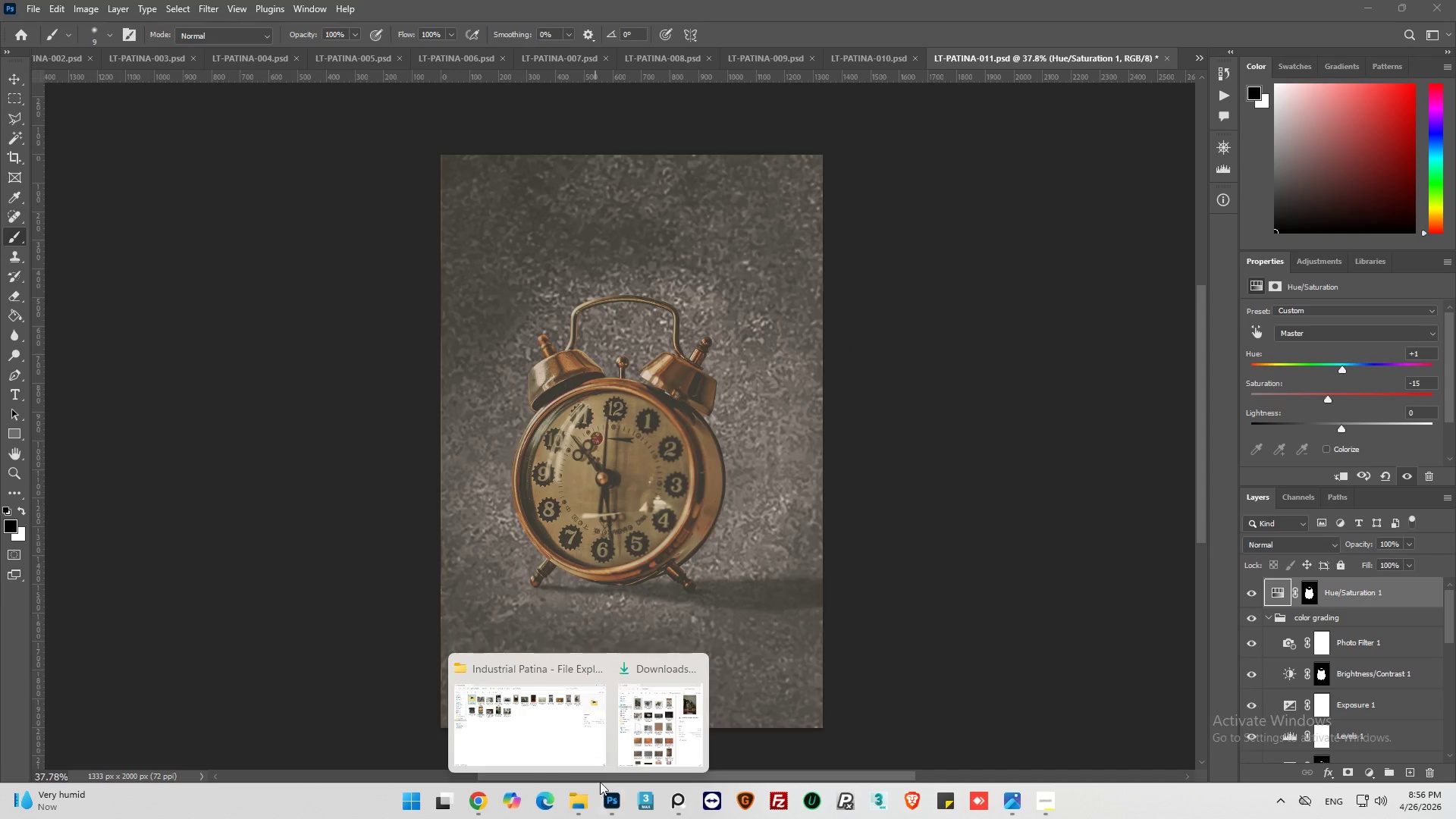 
left_click([656, 742])
 